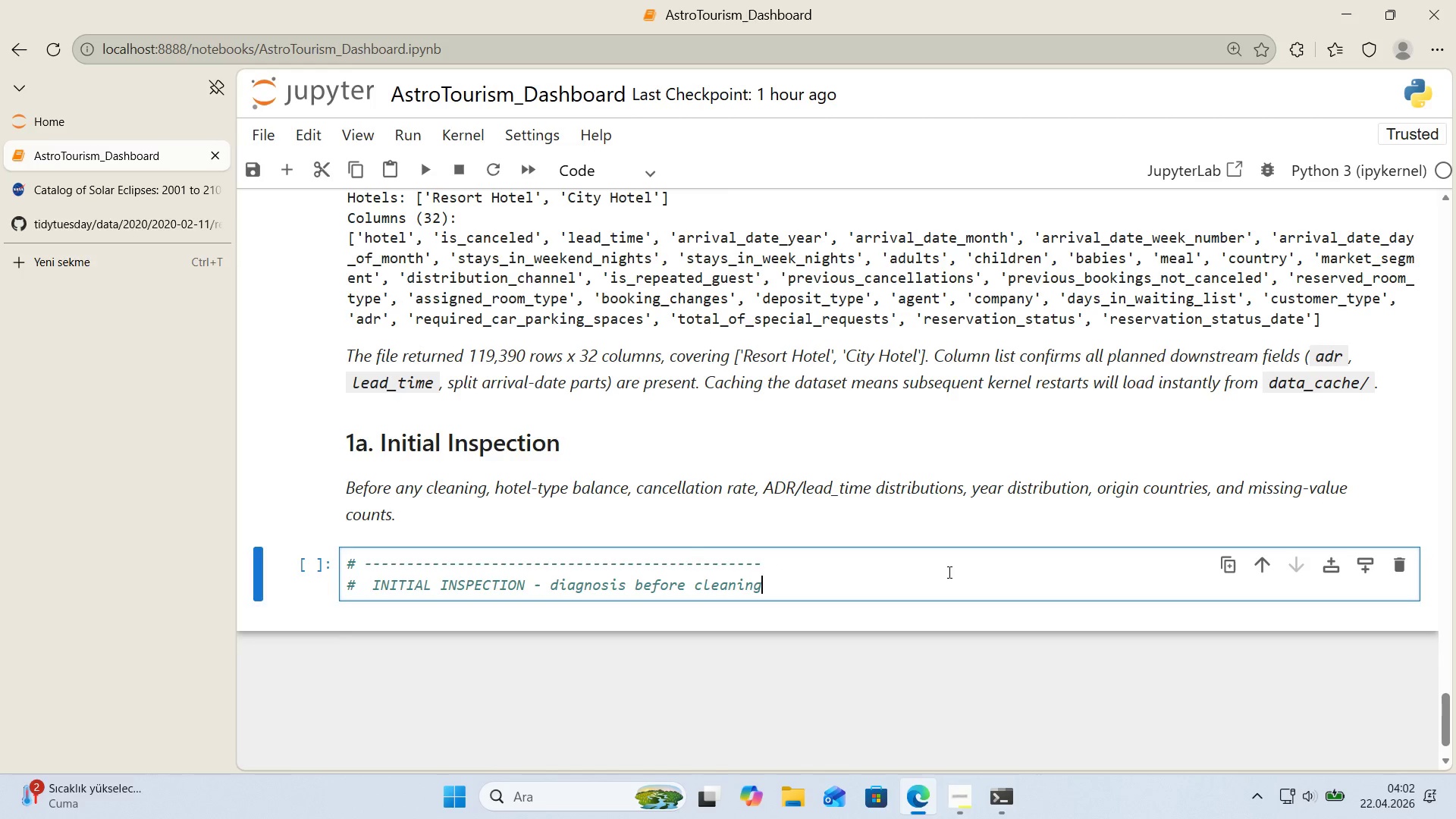 
key(Enter)
 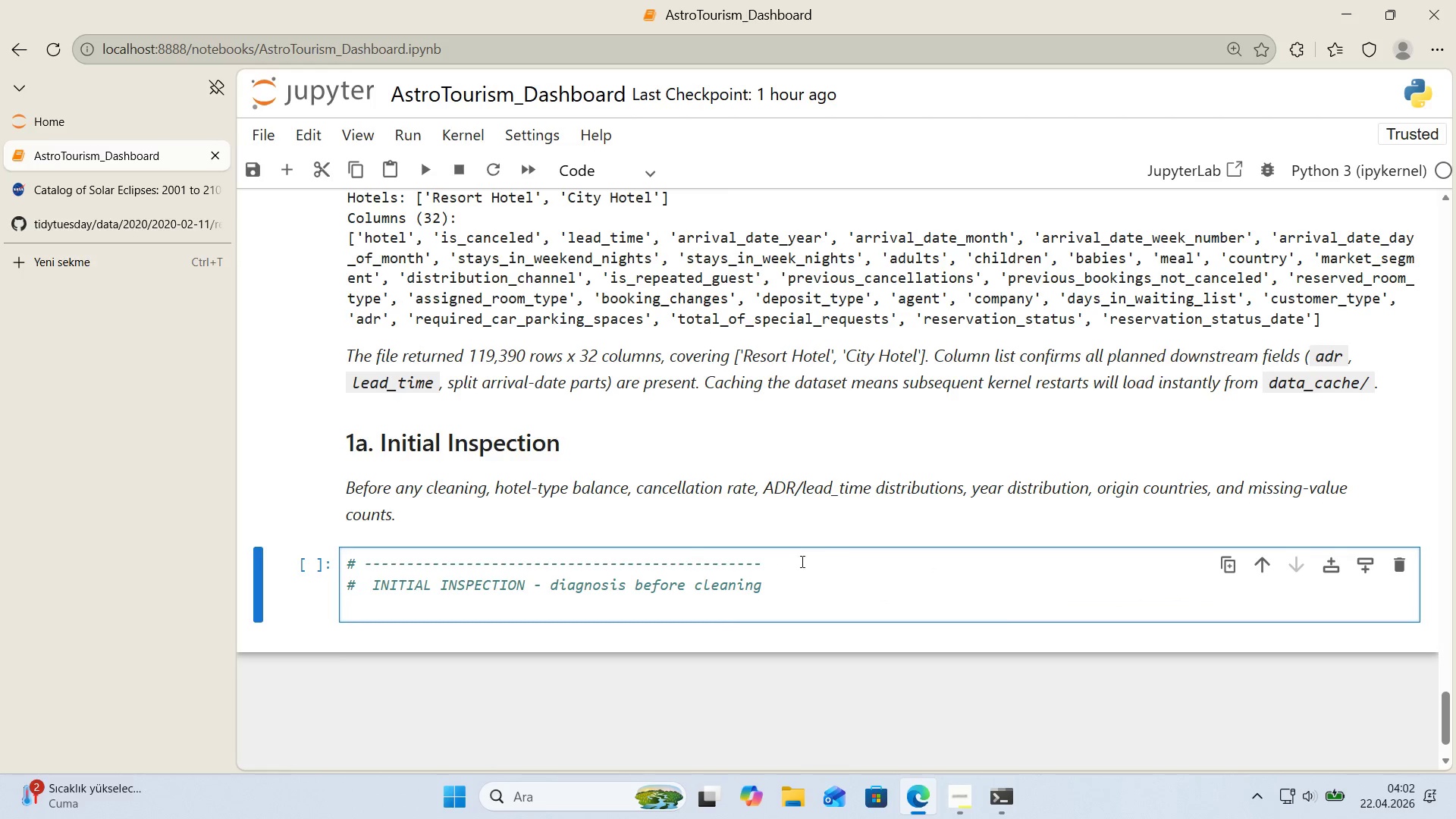 
left_click_drag(start_coordinate=[799, 562], to_coordinate=[304, 573])
 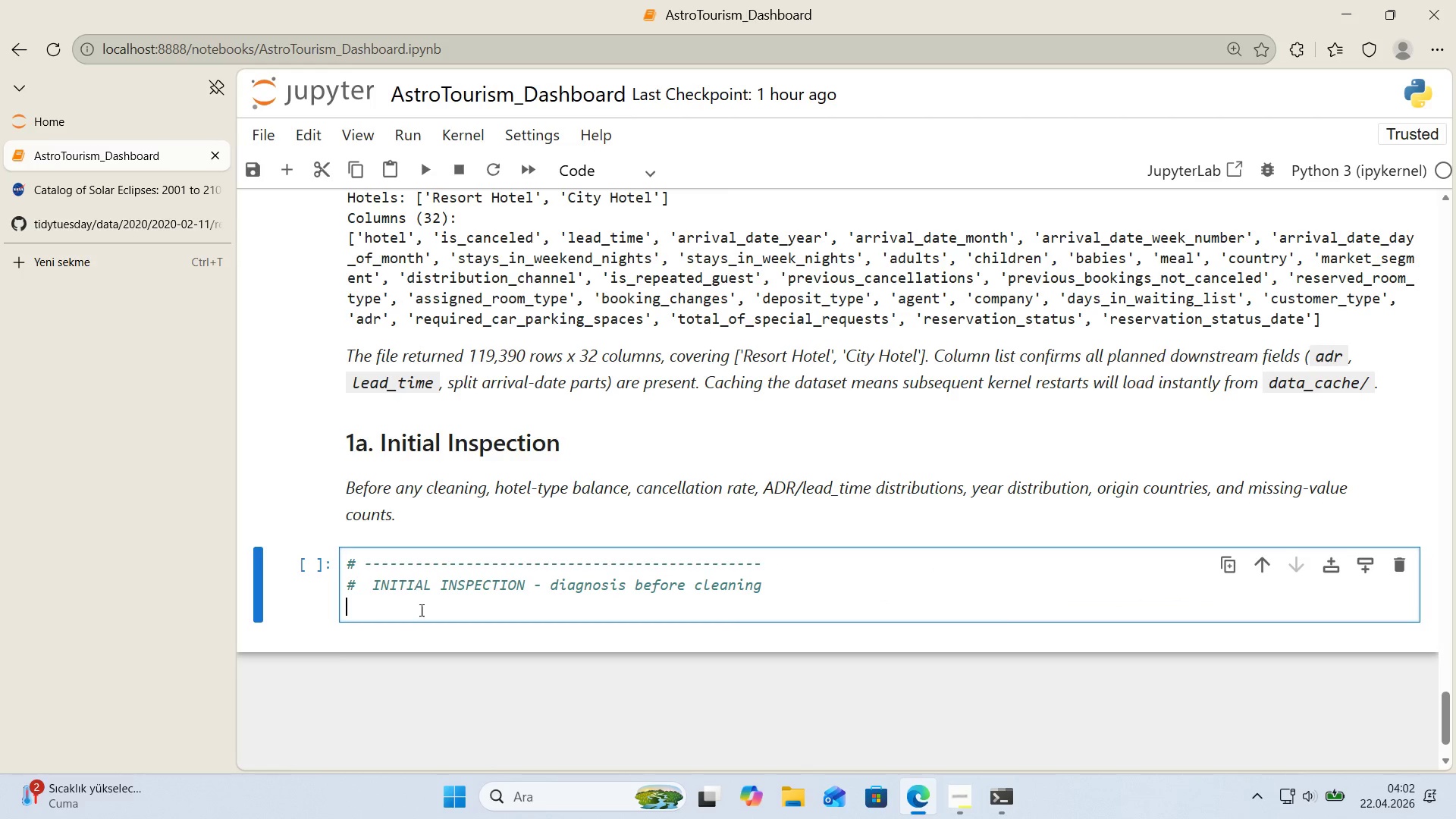 
key(Control+ControlLeft)
 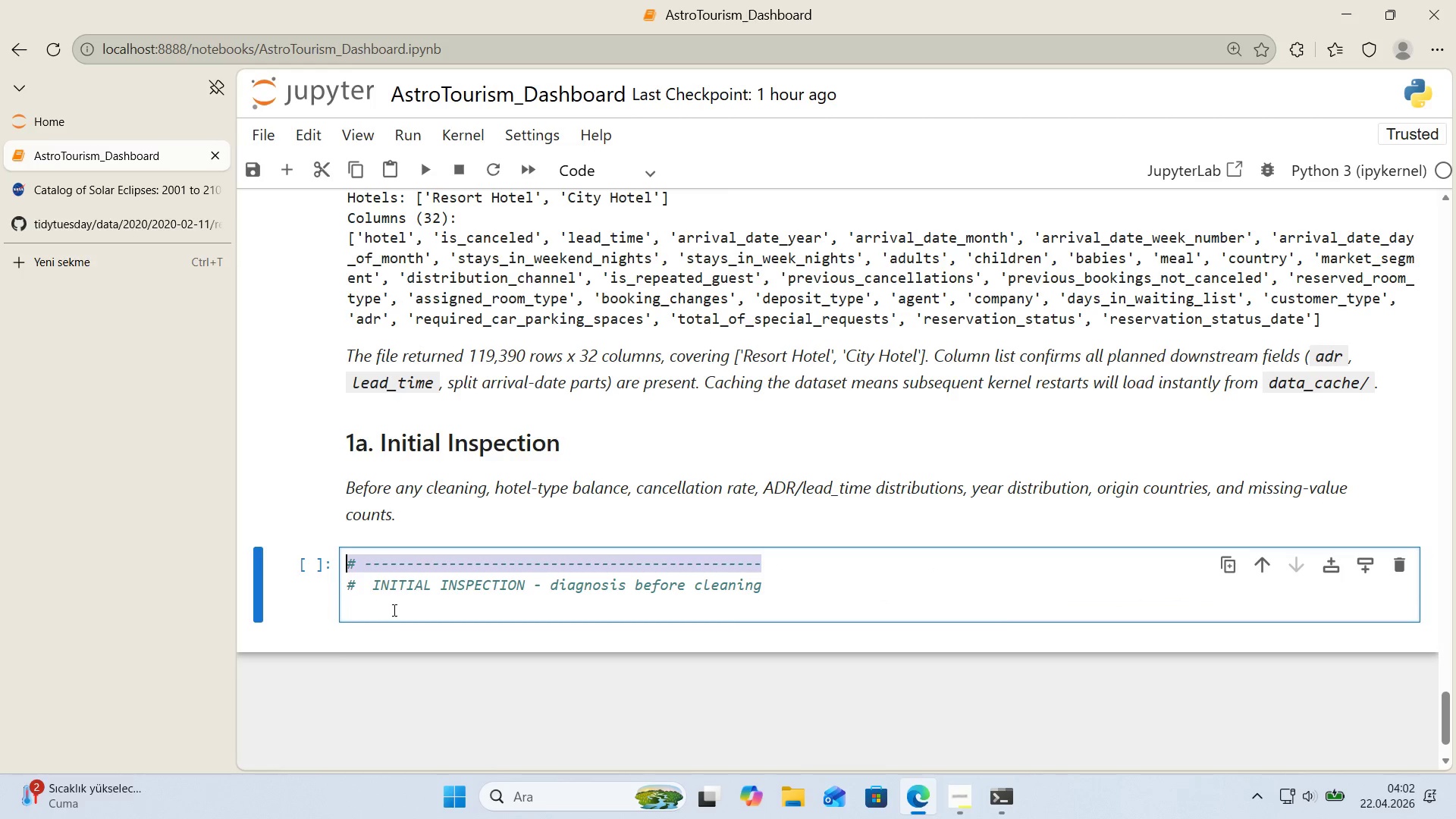 
key(Control+C)
 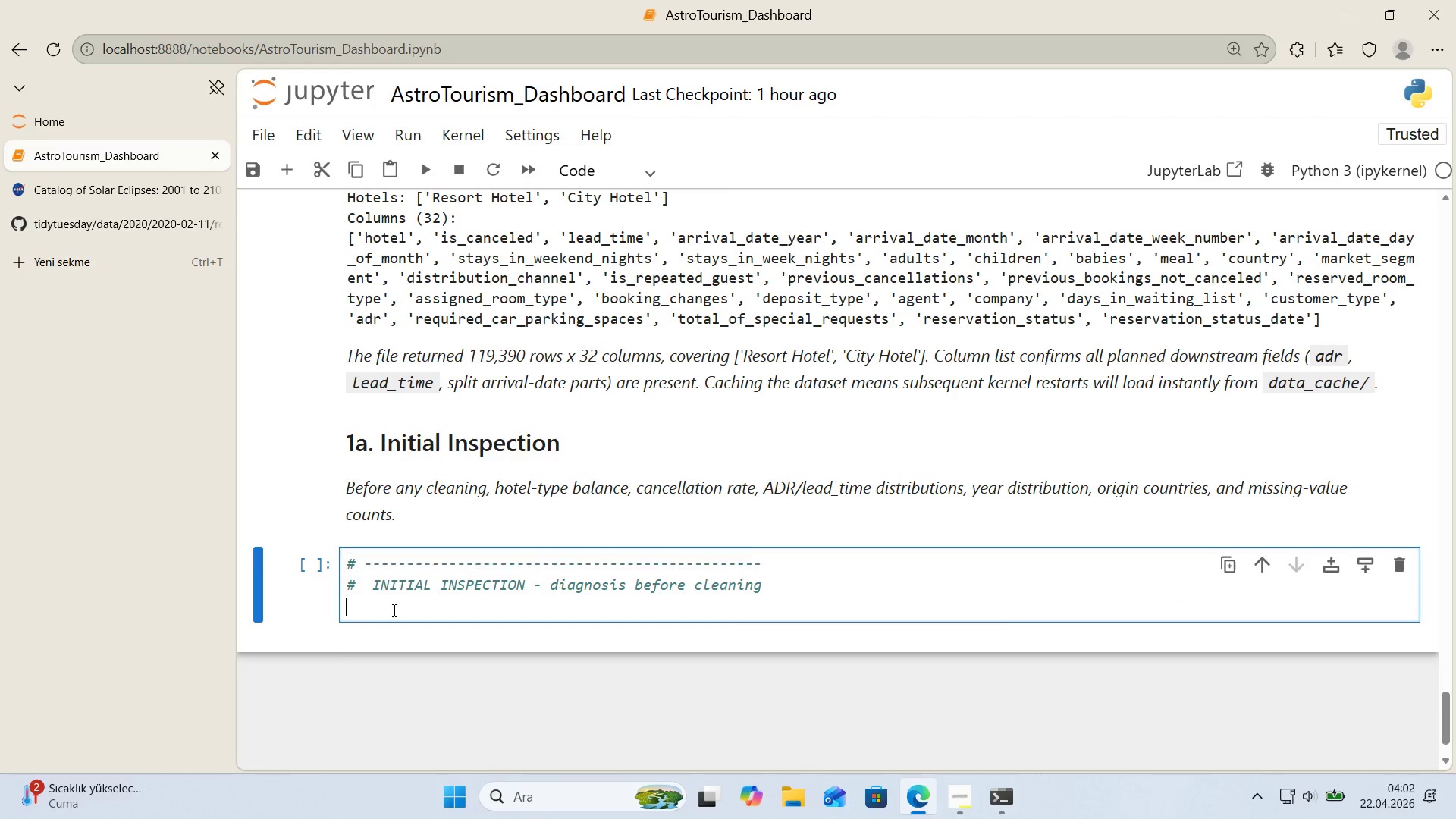 
left_click([393, 610])
 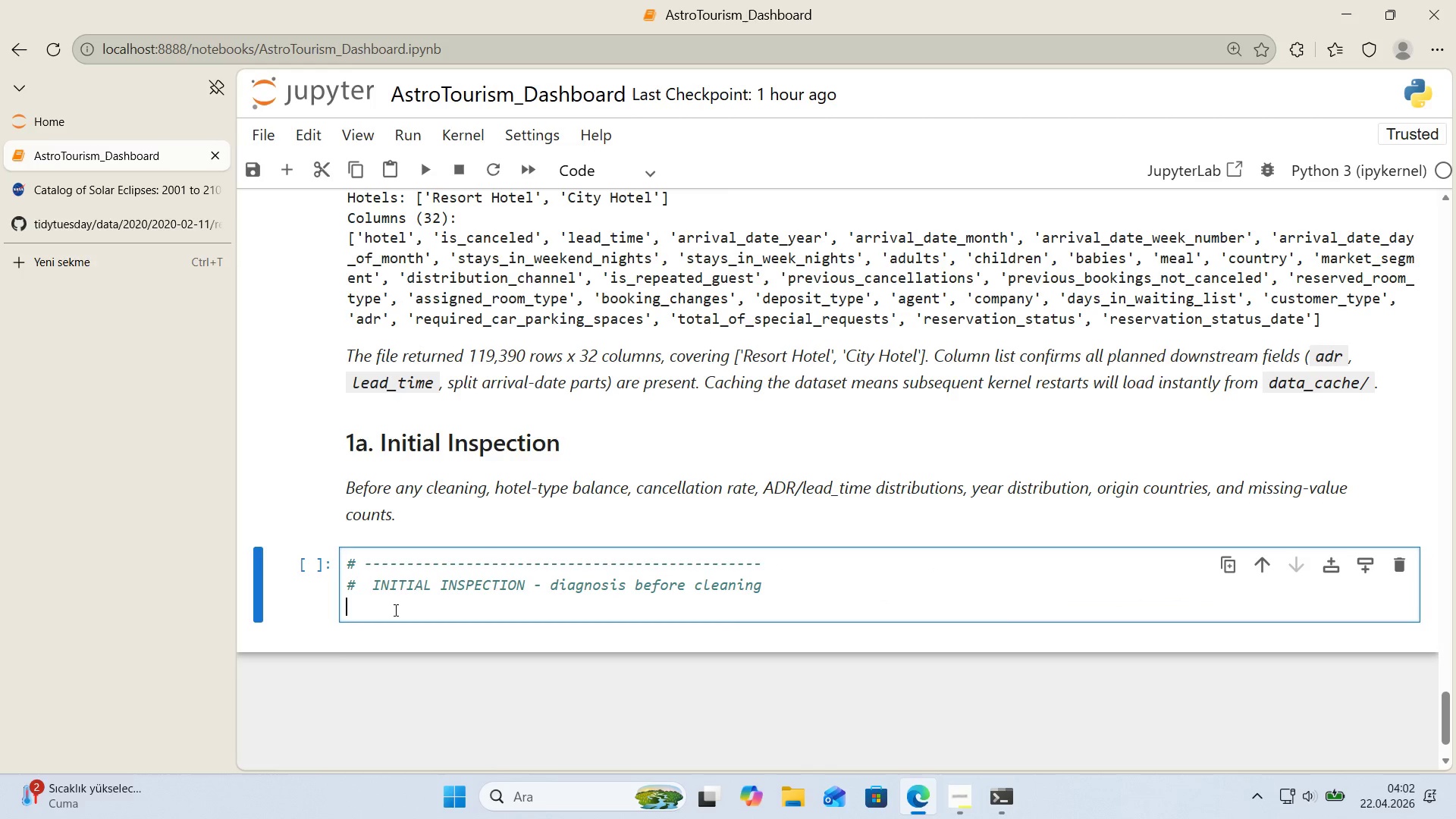 
key(Control+ControlLeft)
 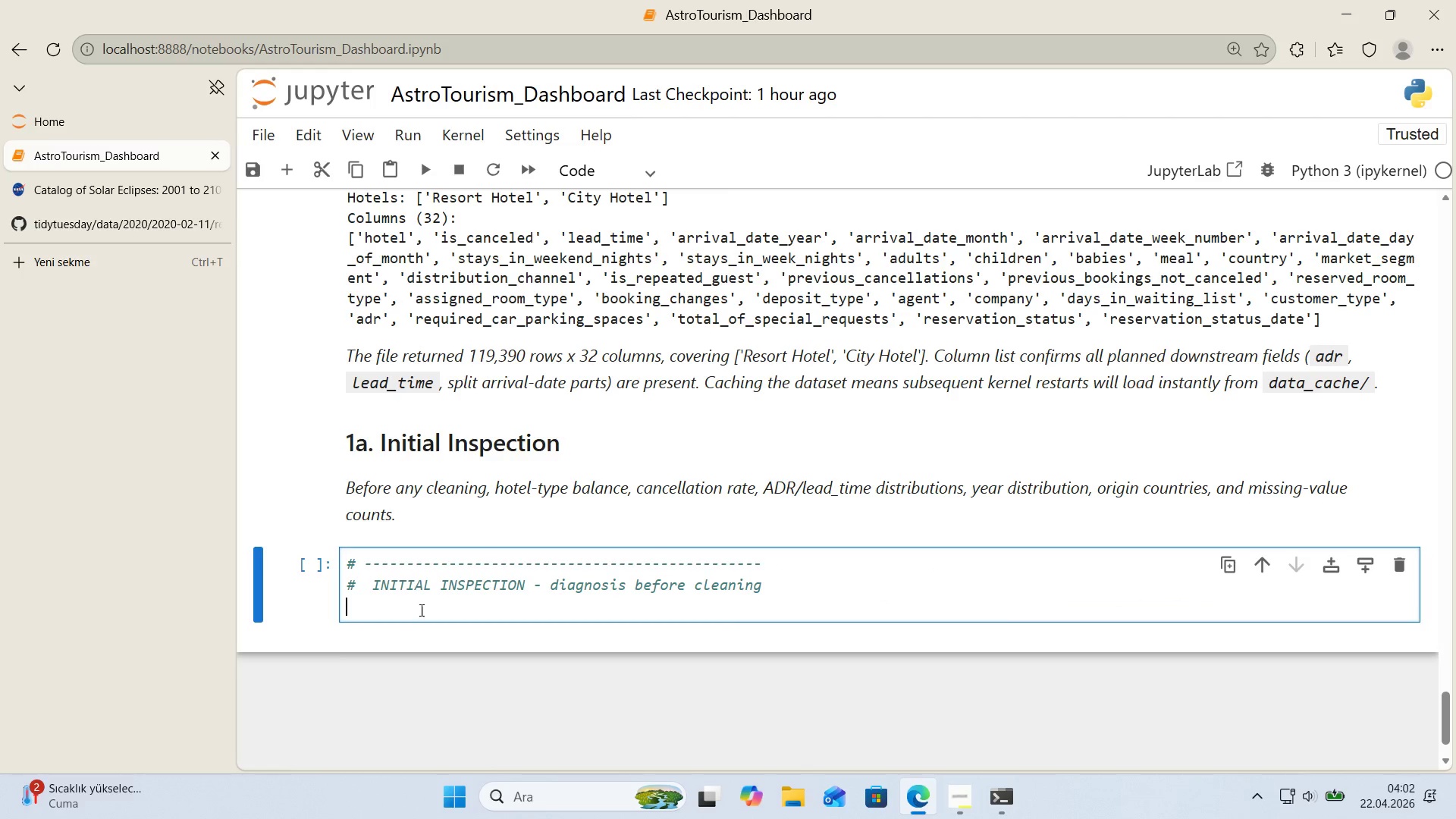 
key(Control+V)
 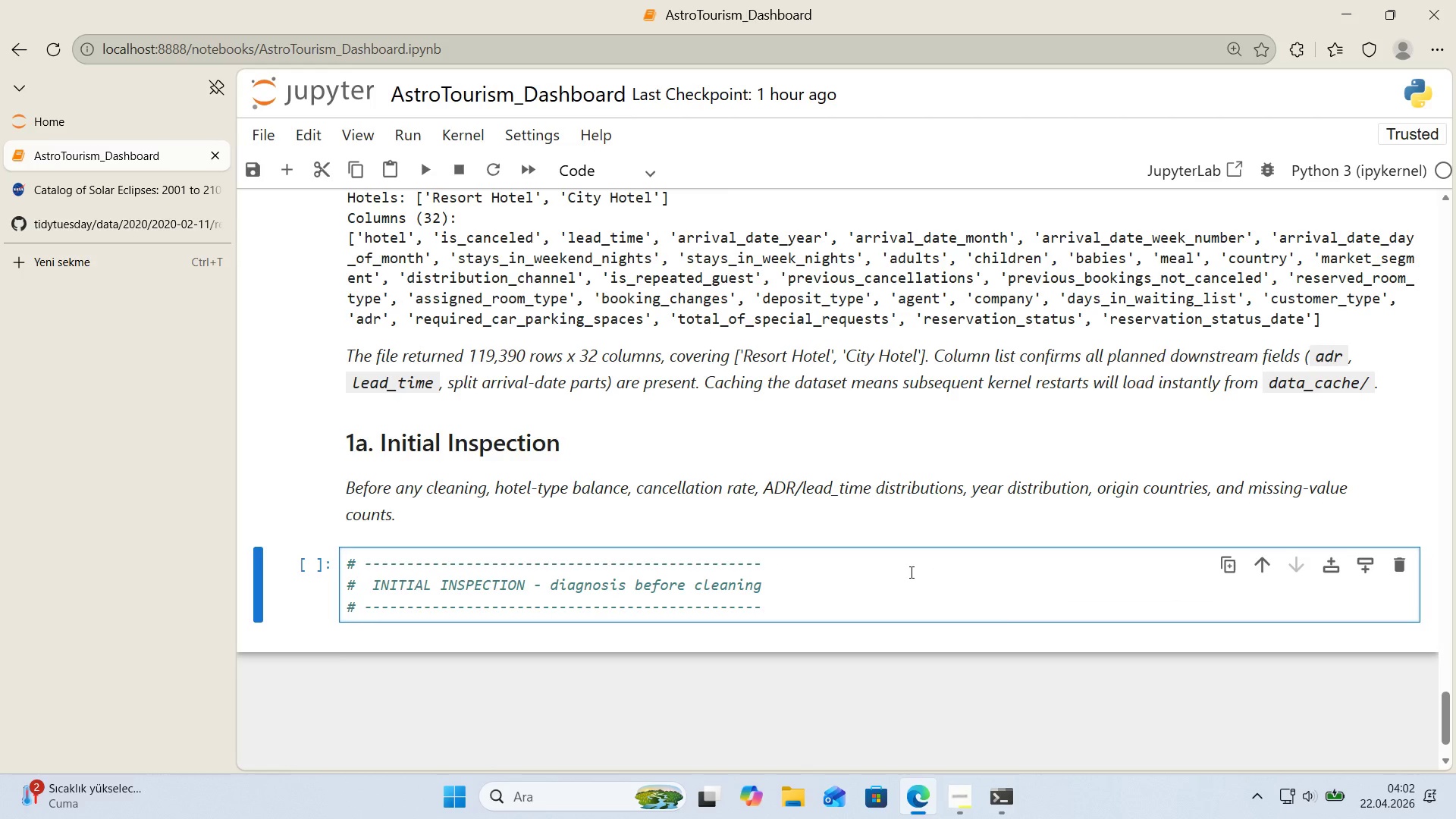 
key(Enter)
 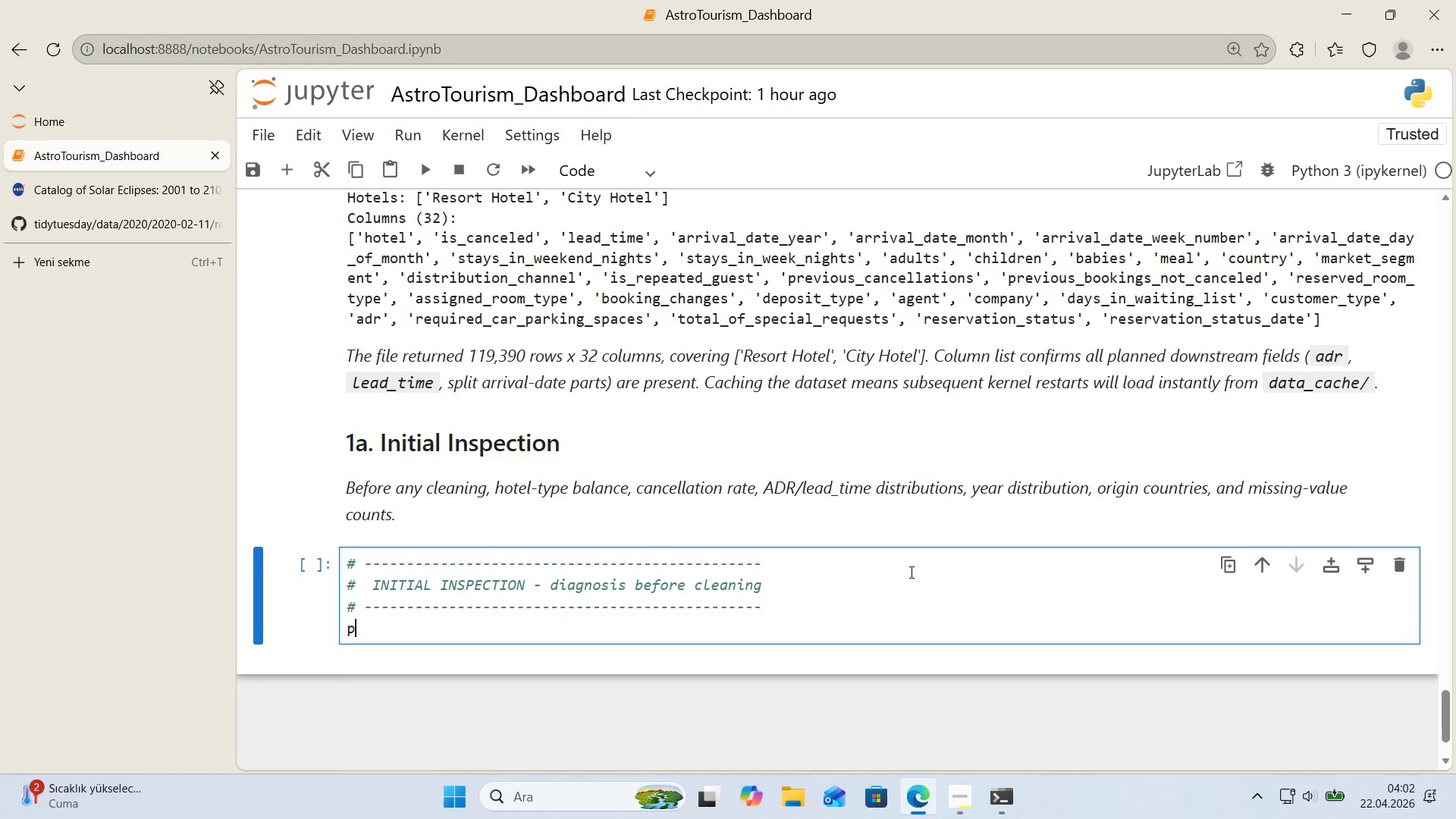 
type(pr'nt*()
 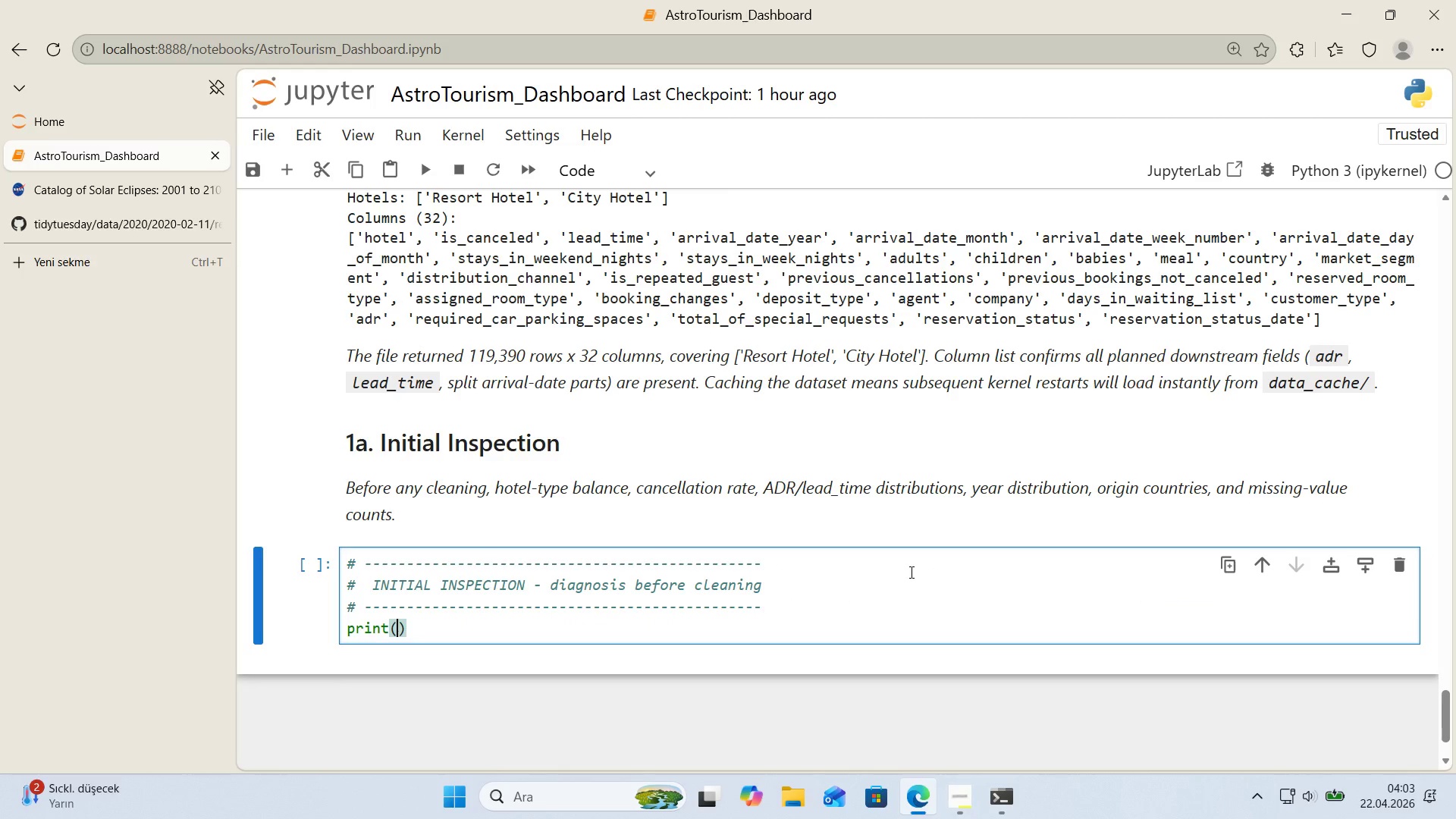 
 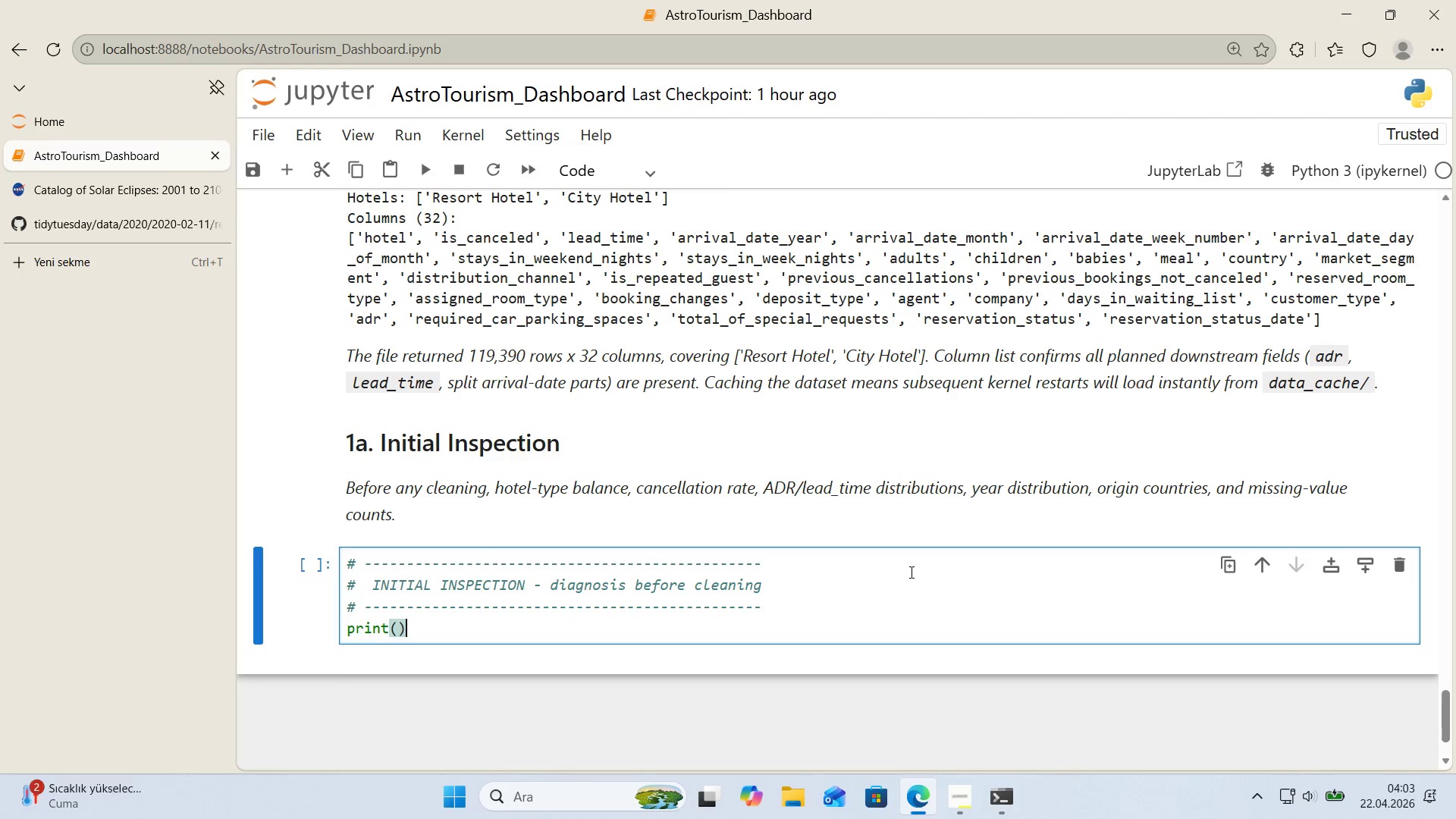 
key(ArrowLeft)
 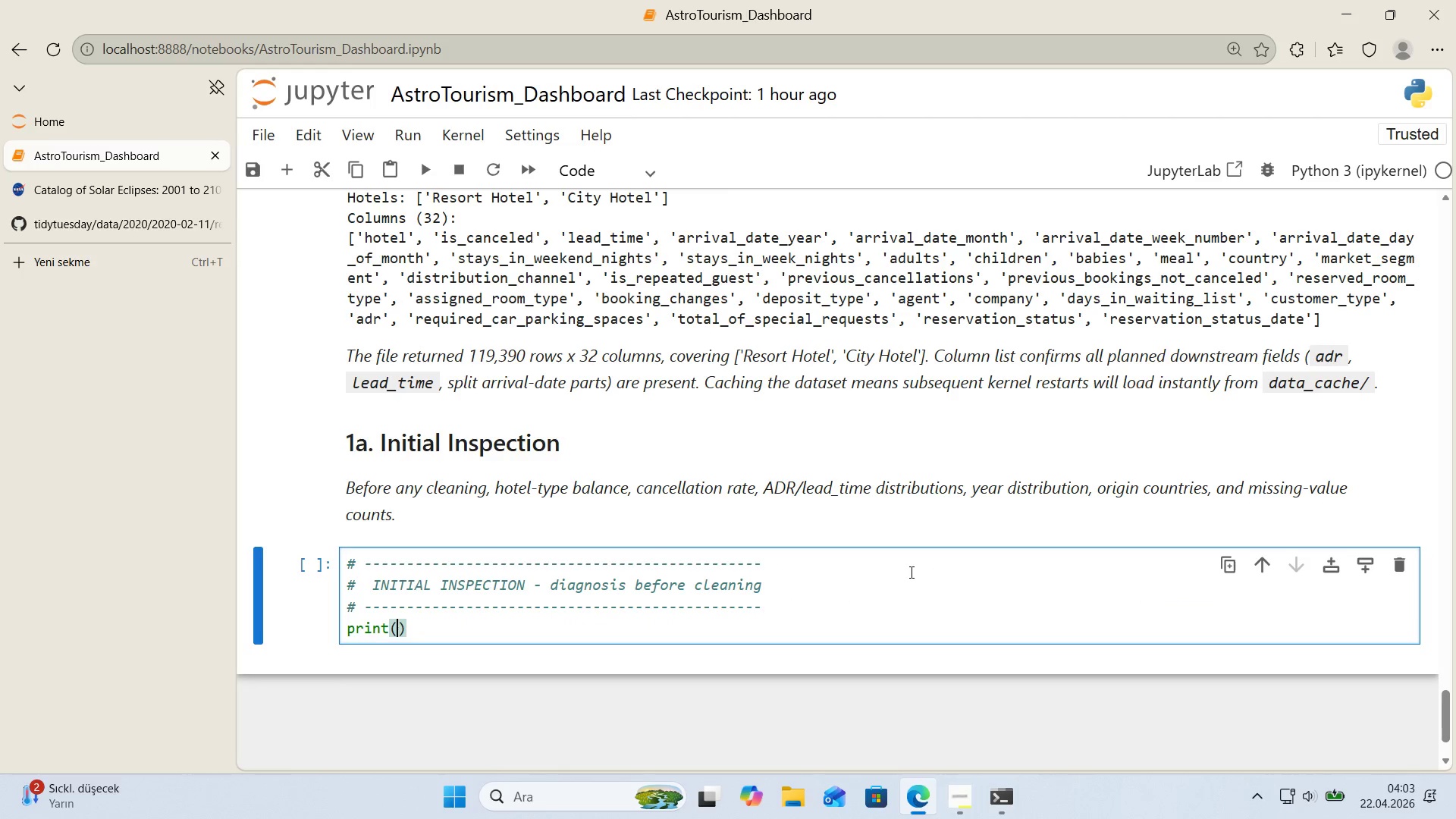 
key(Backquote)
 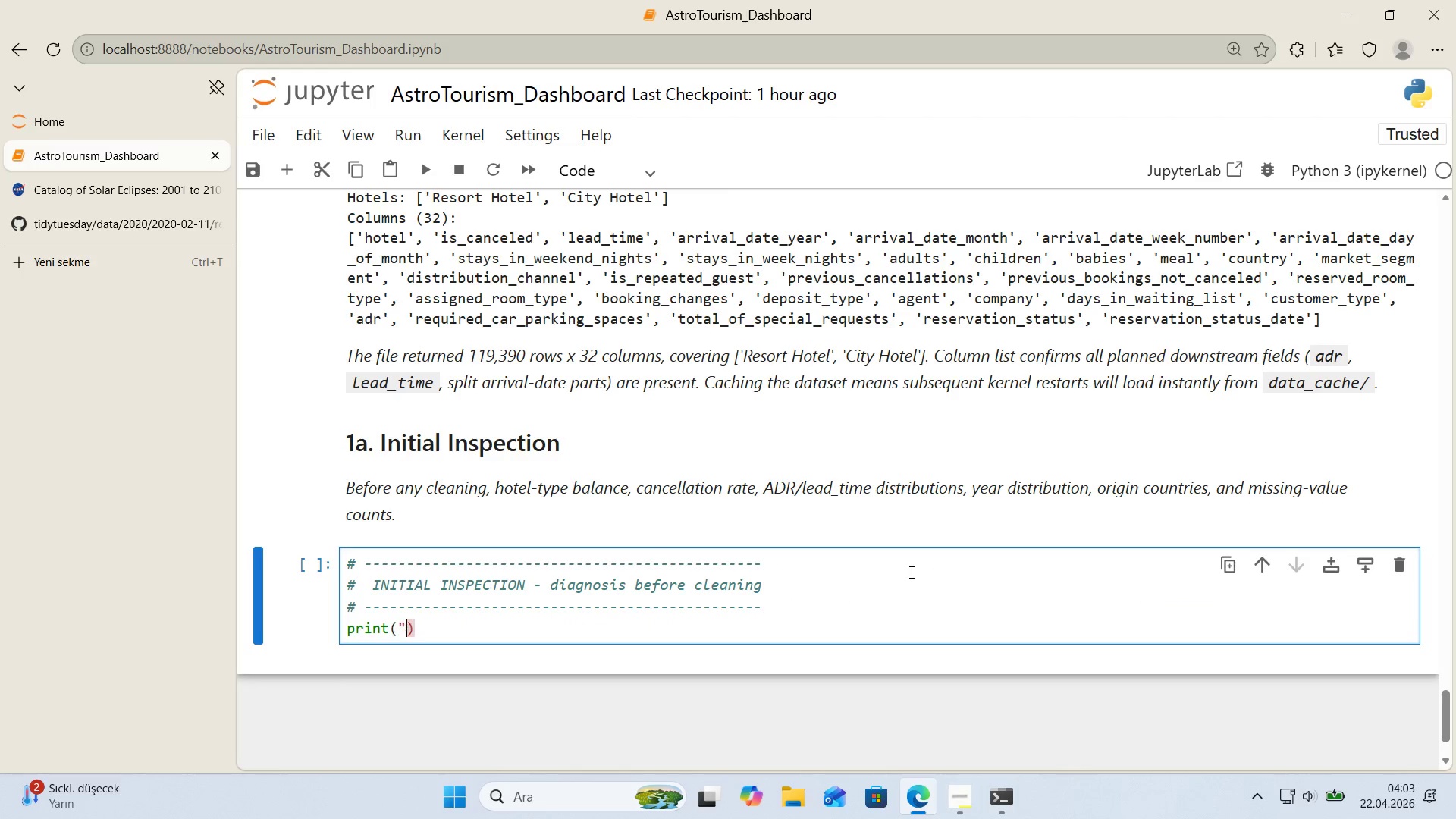 
key(Backquote)
 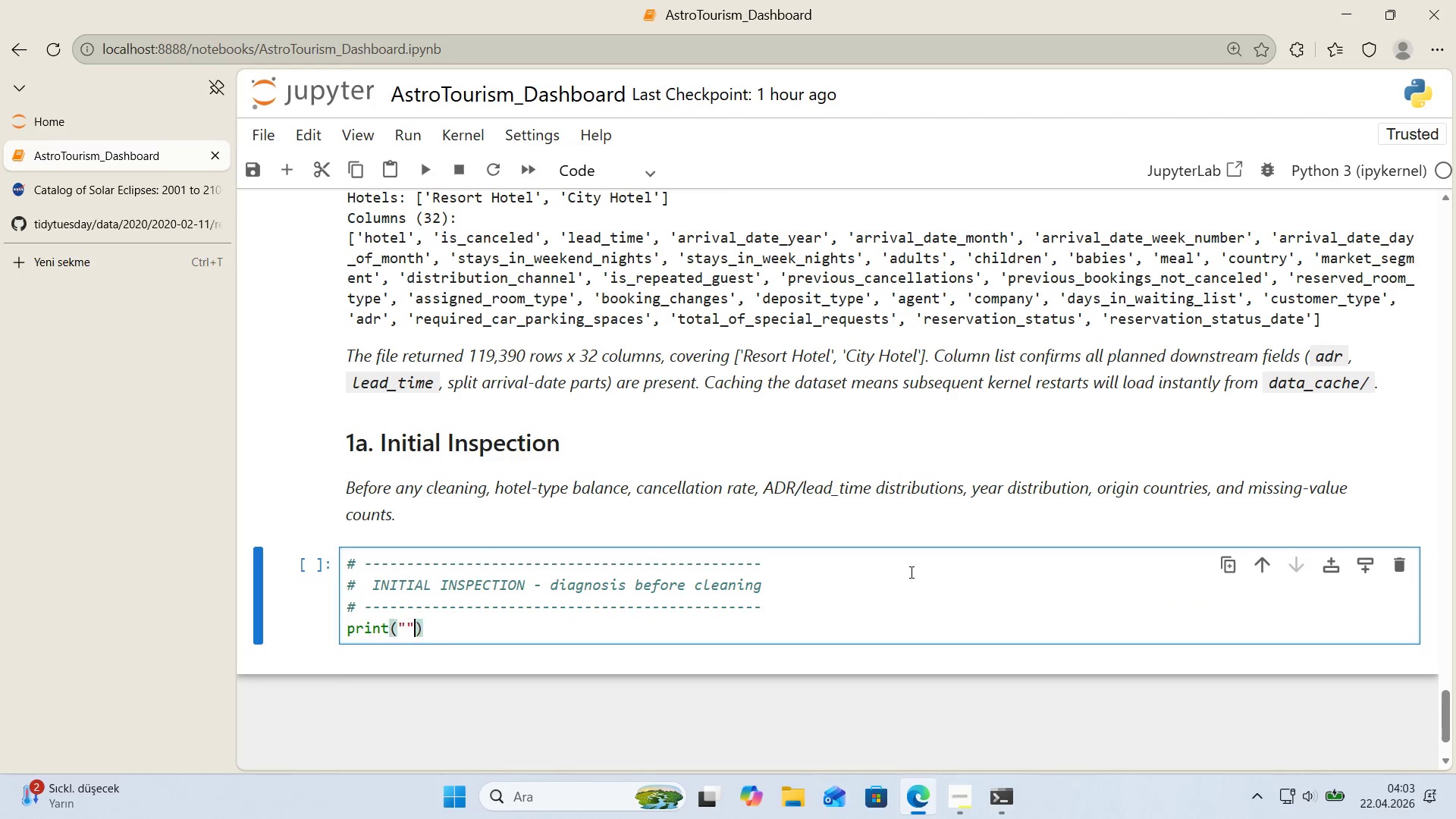 
key(ArrowLeft)
 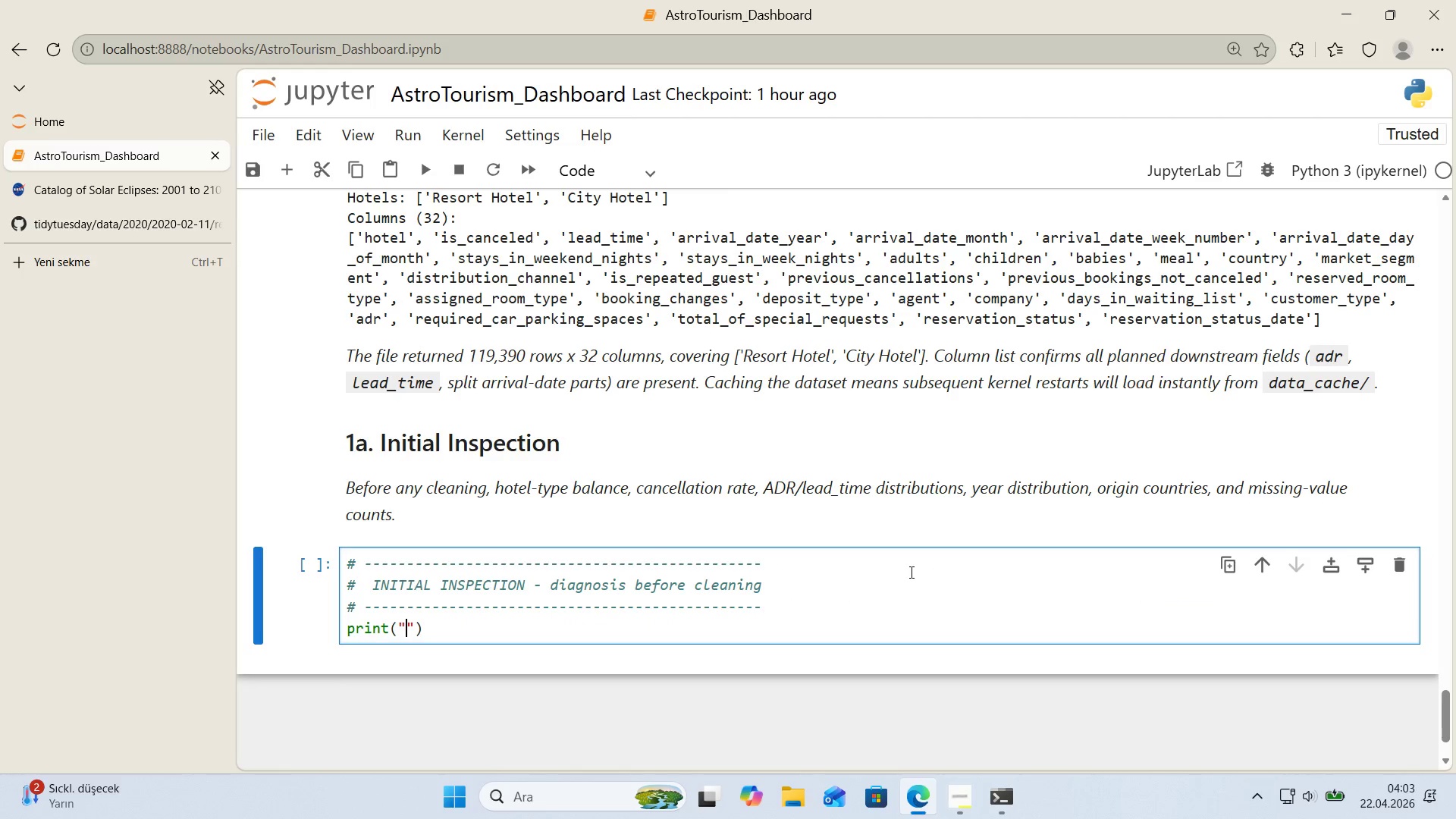 
type(Hotel type d'str'but'on>)
 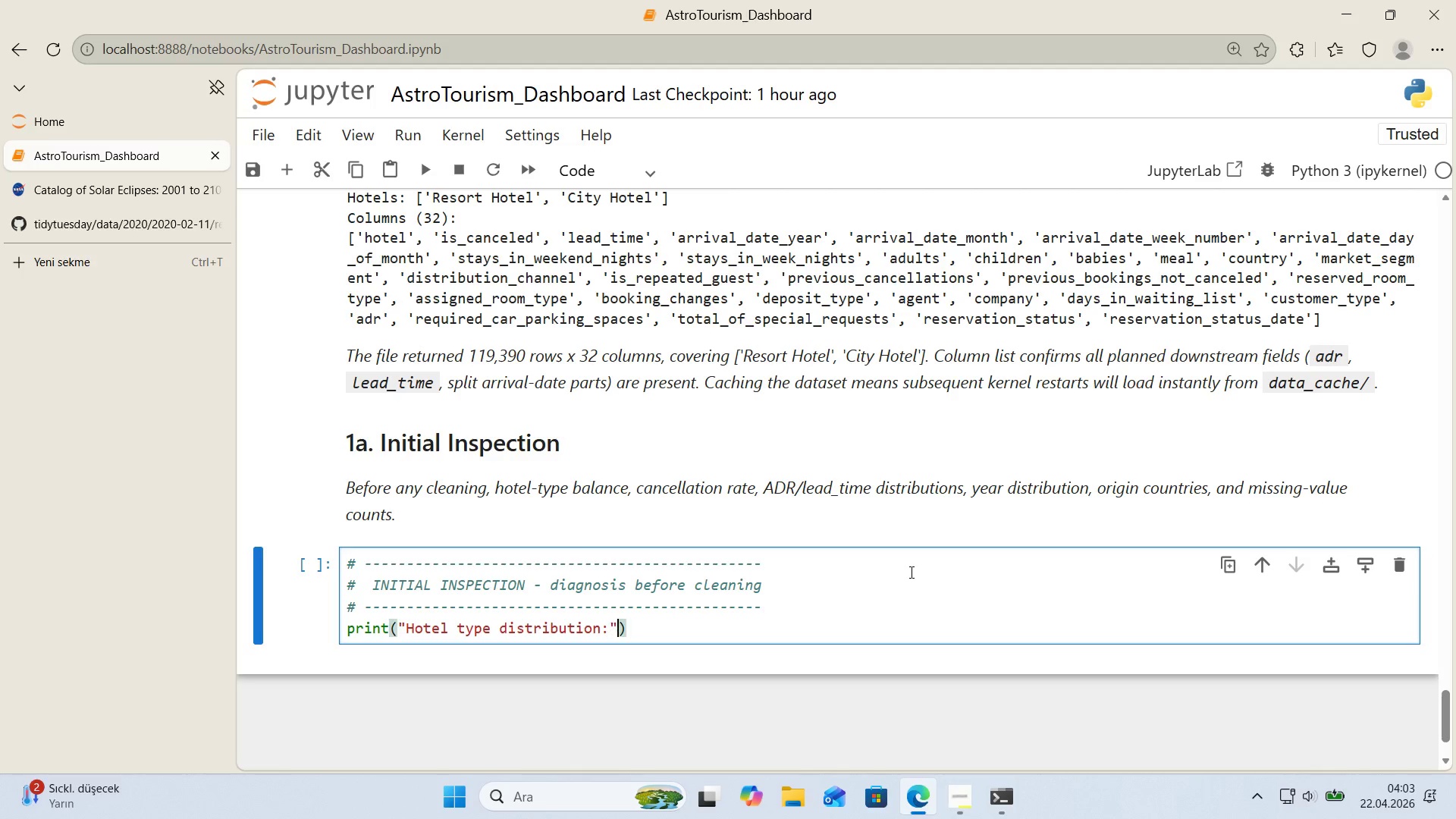 
 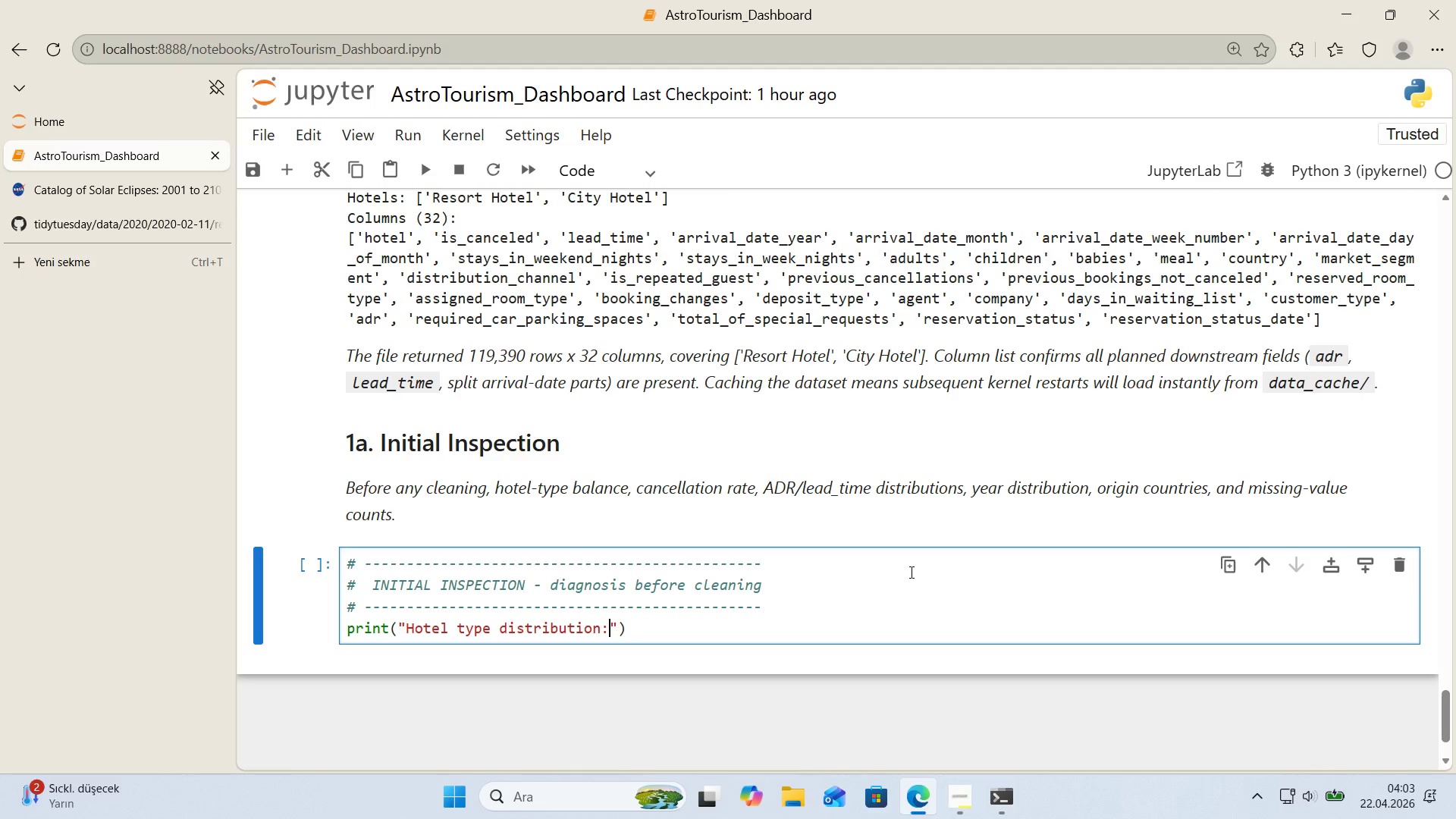 
key(ArrowRight)
 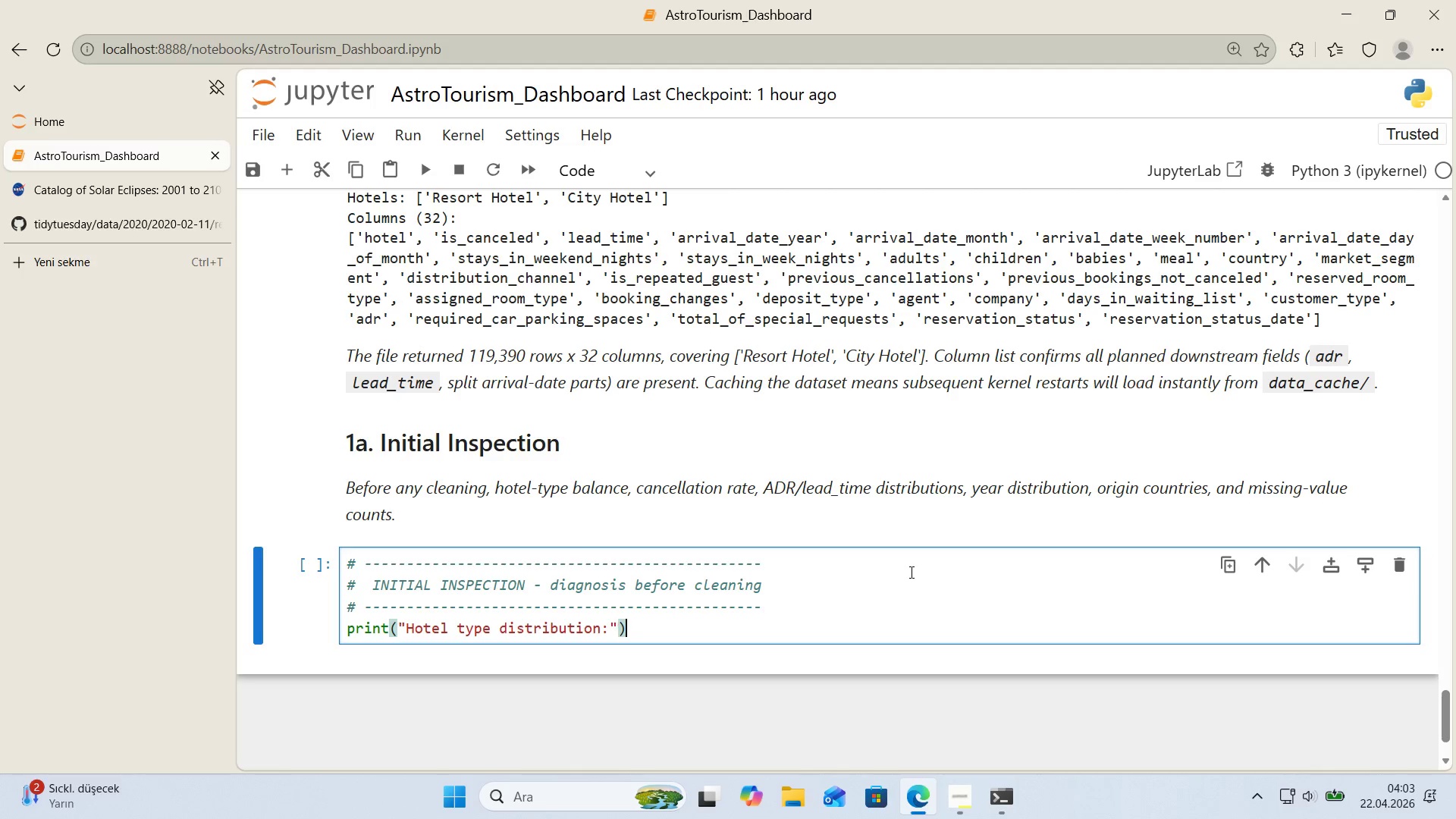 
key(ArrowRight)
 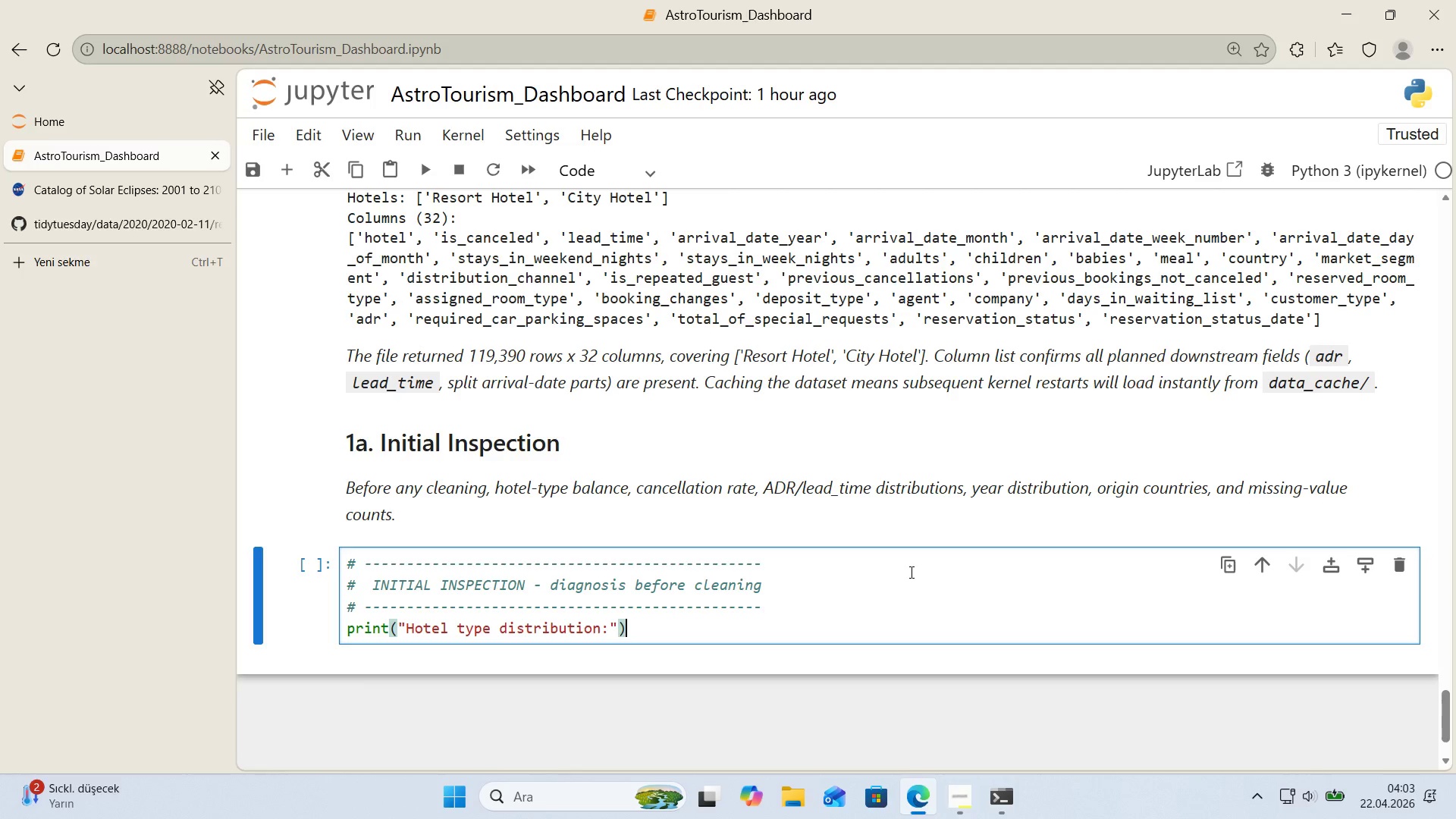 
key(Enter)
 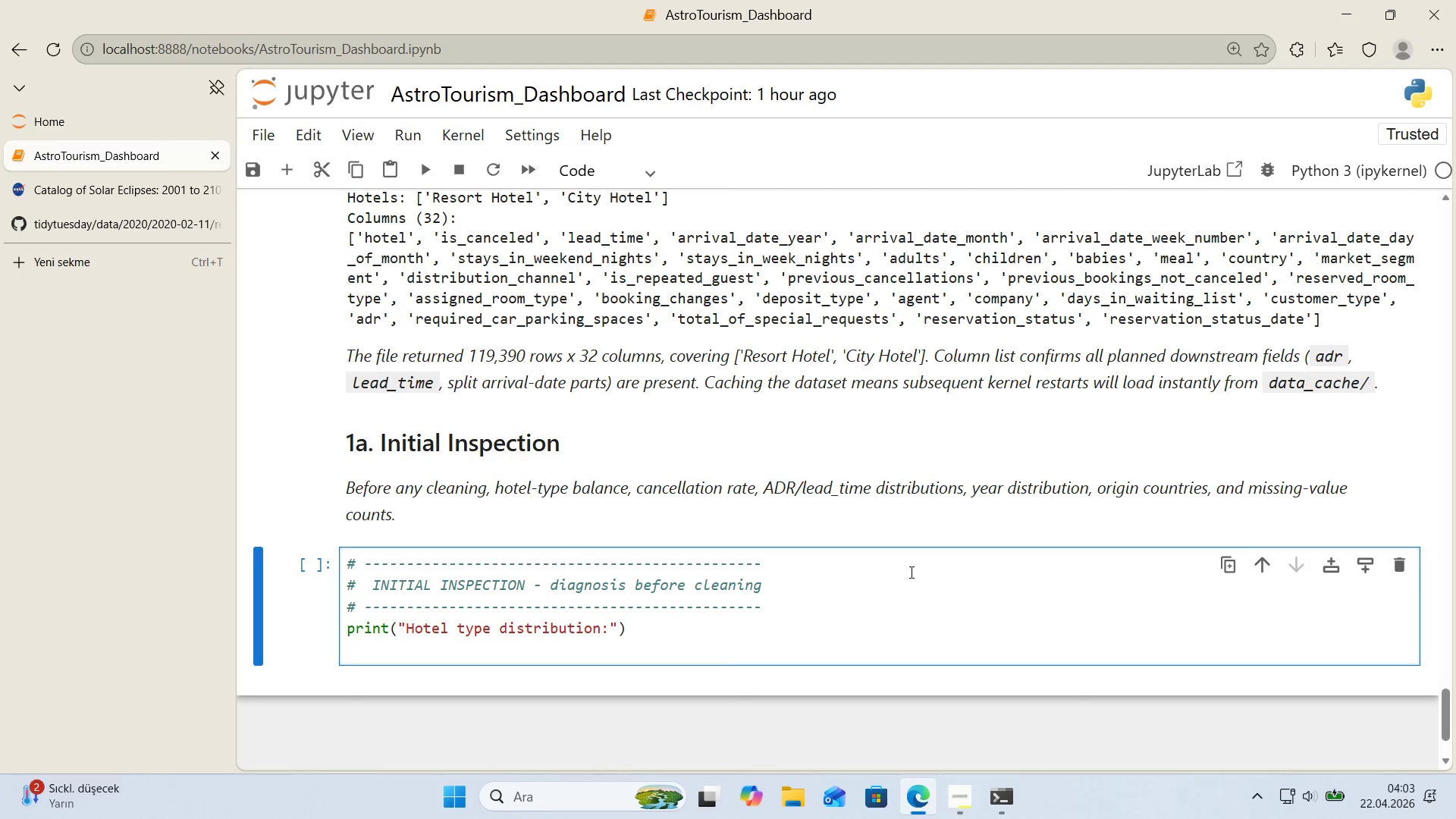 
type(pr'nt*()
 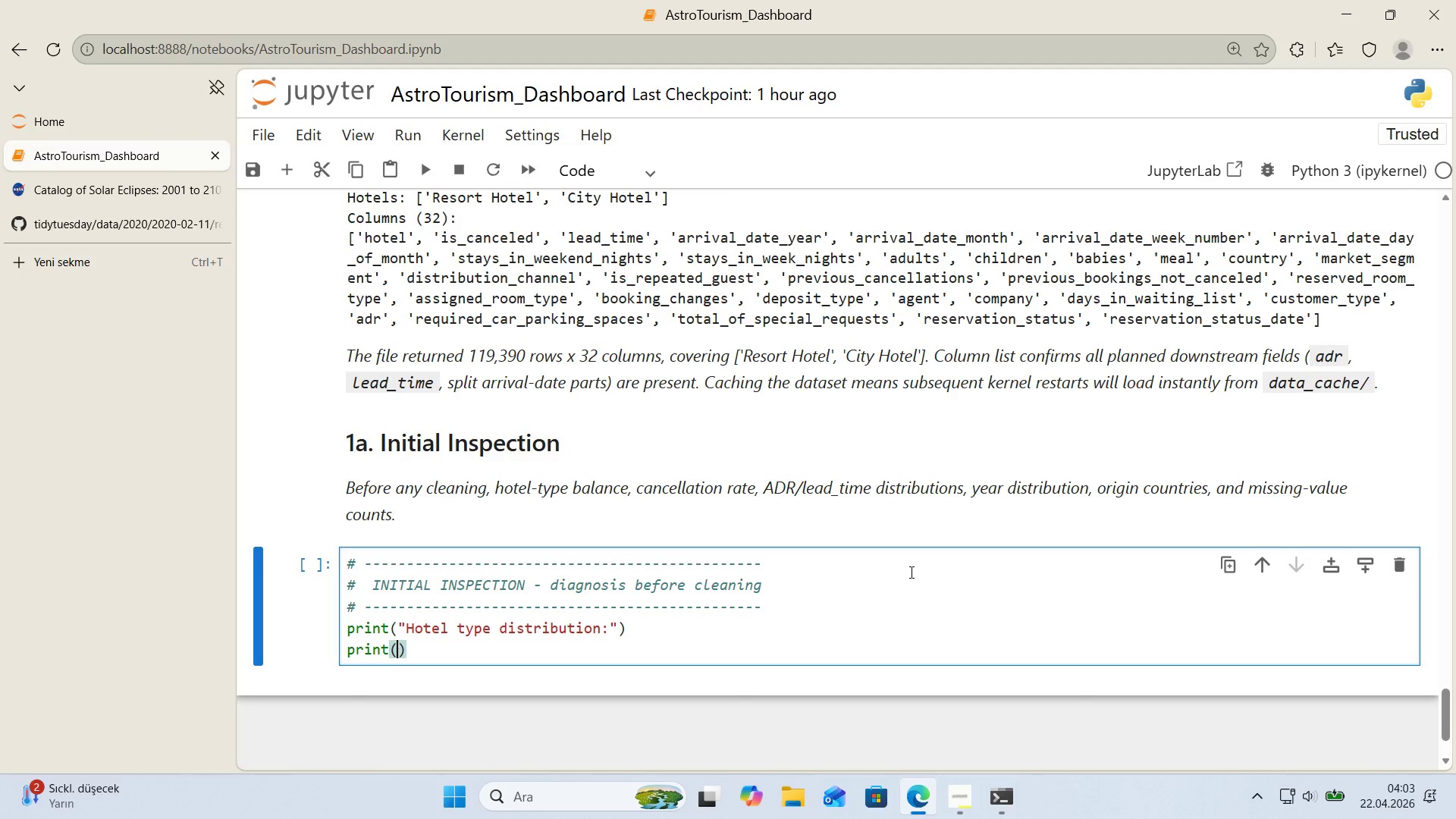 
 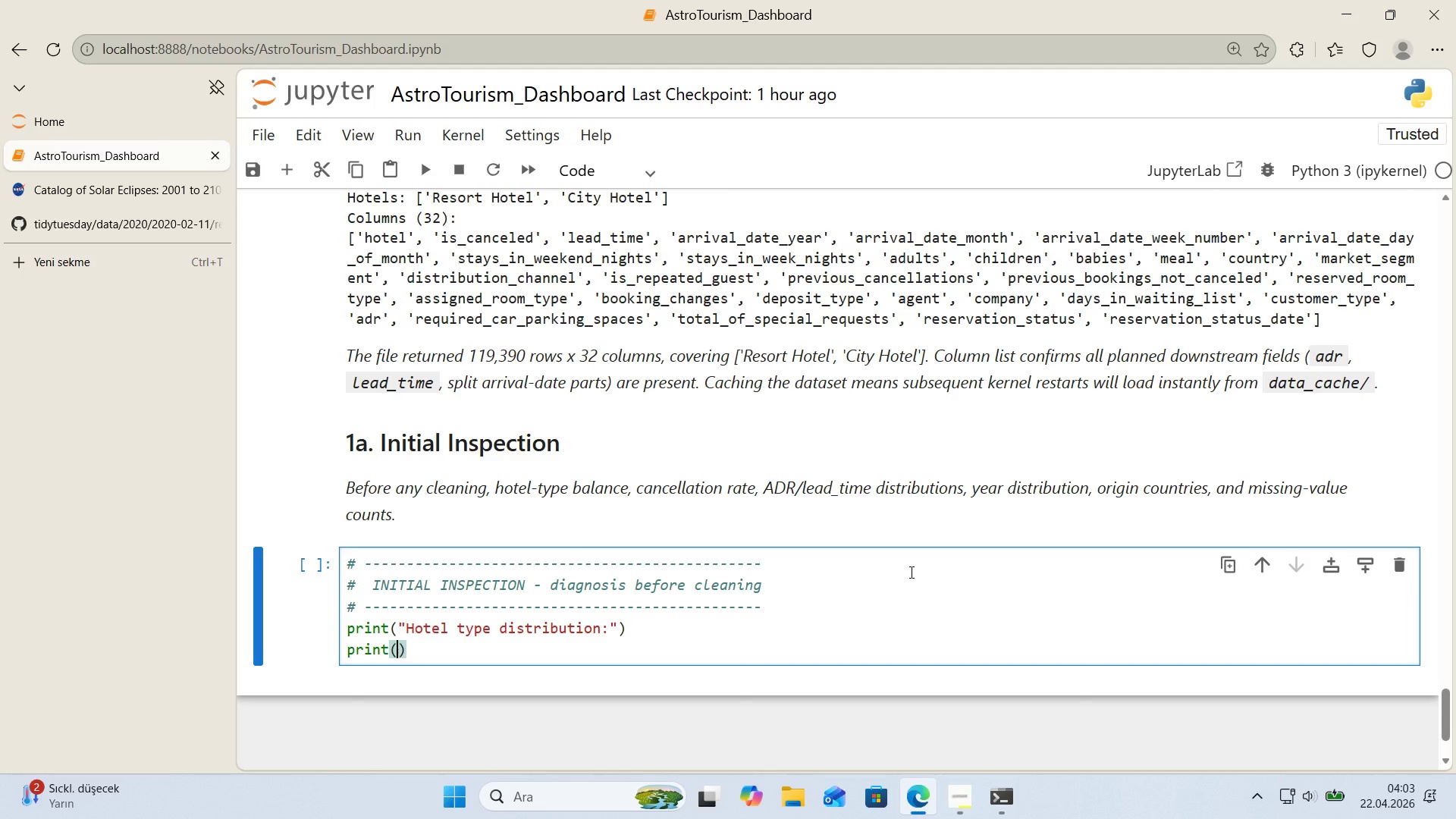 
key(ArrowLeft)
 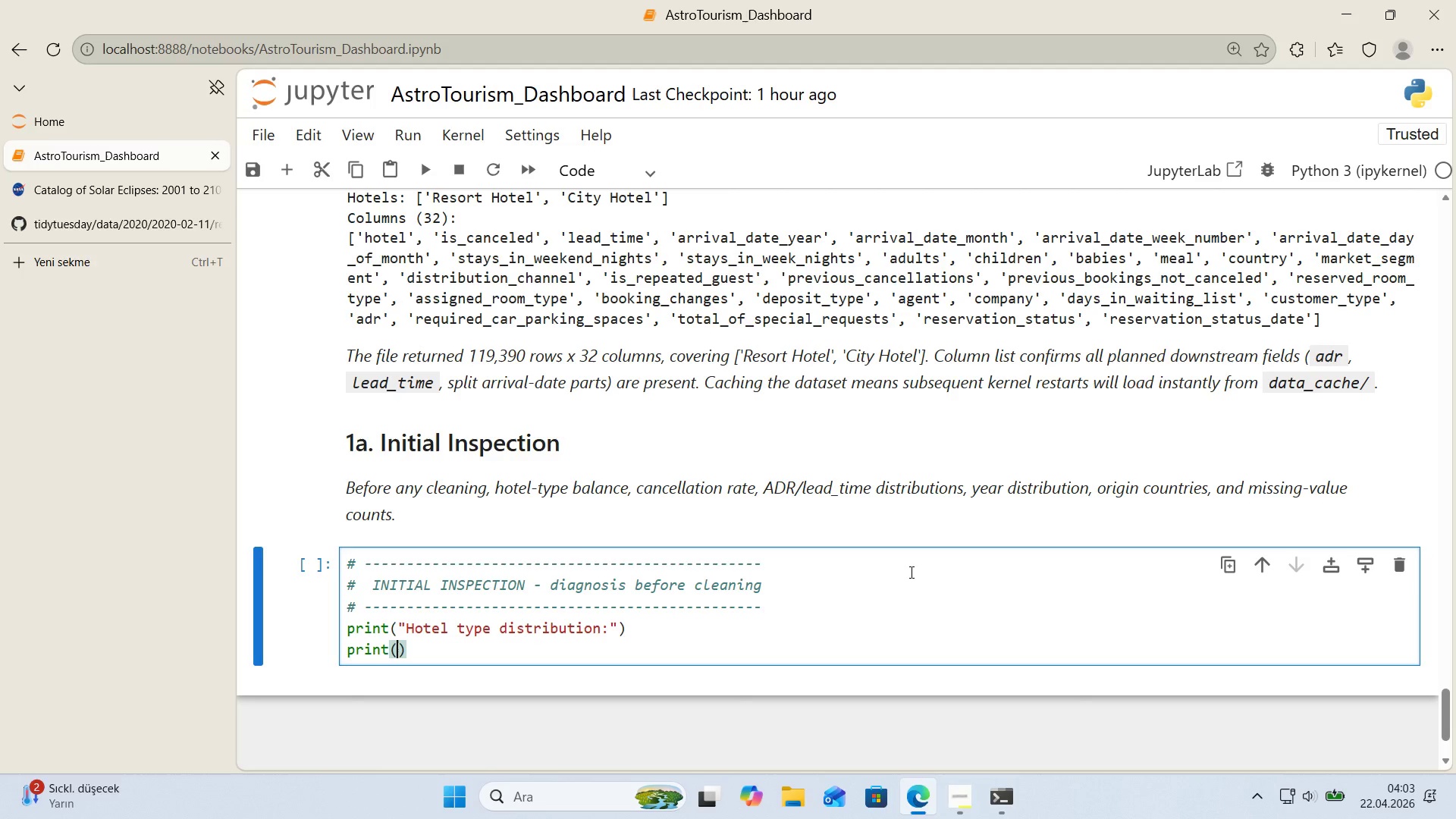 
type(df_raw)
 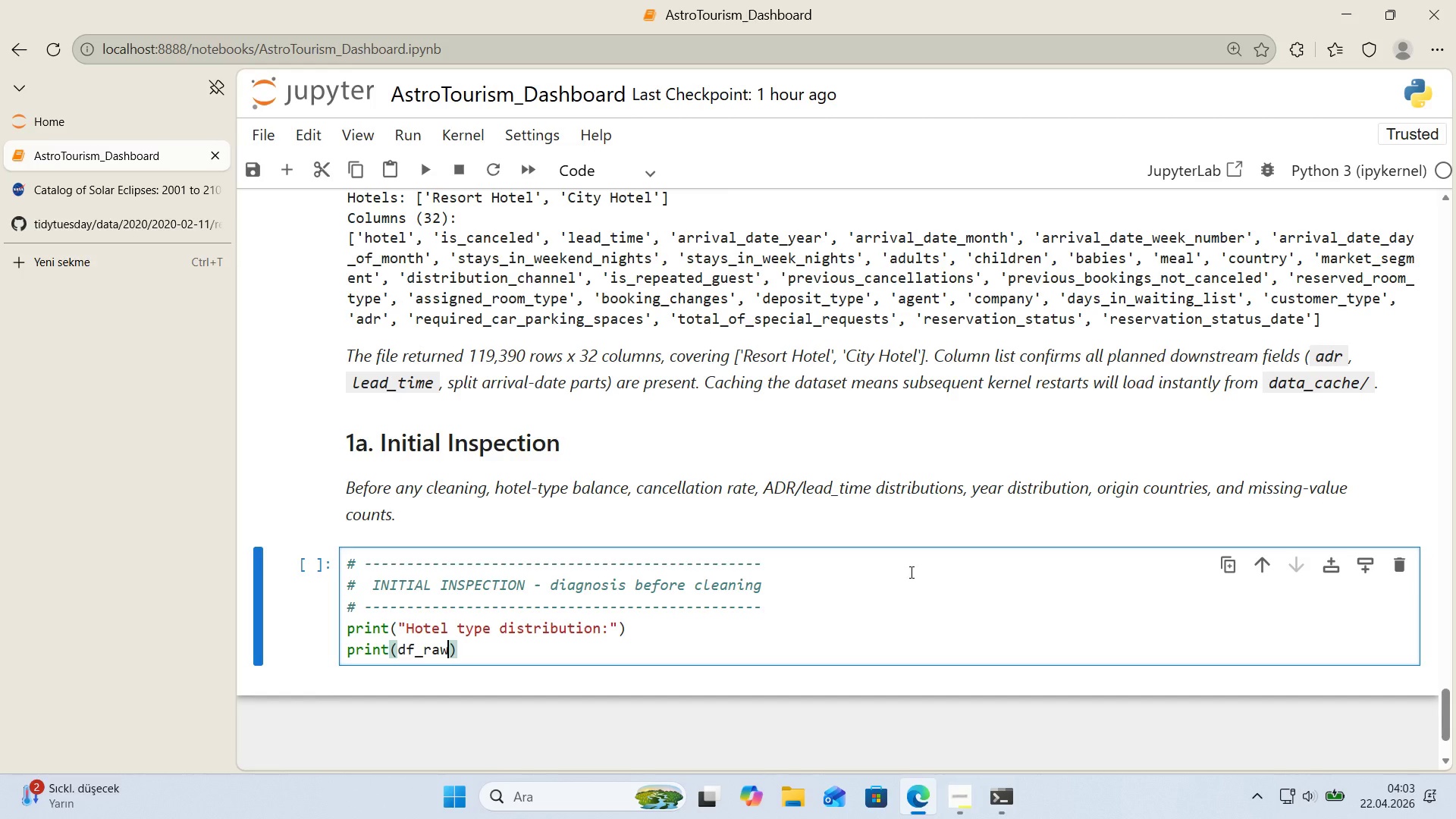 
key(Alt+Control+8)
 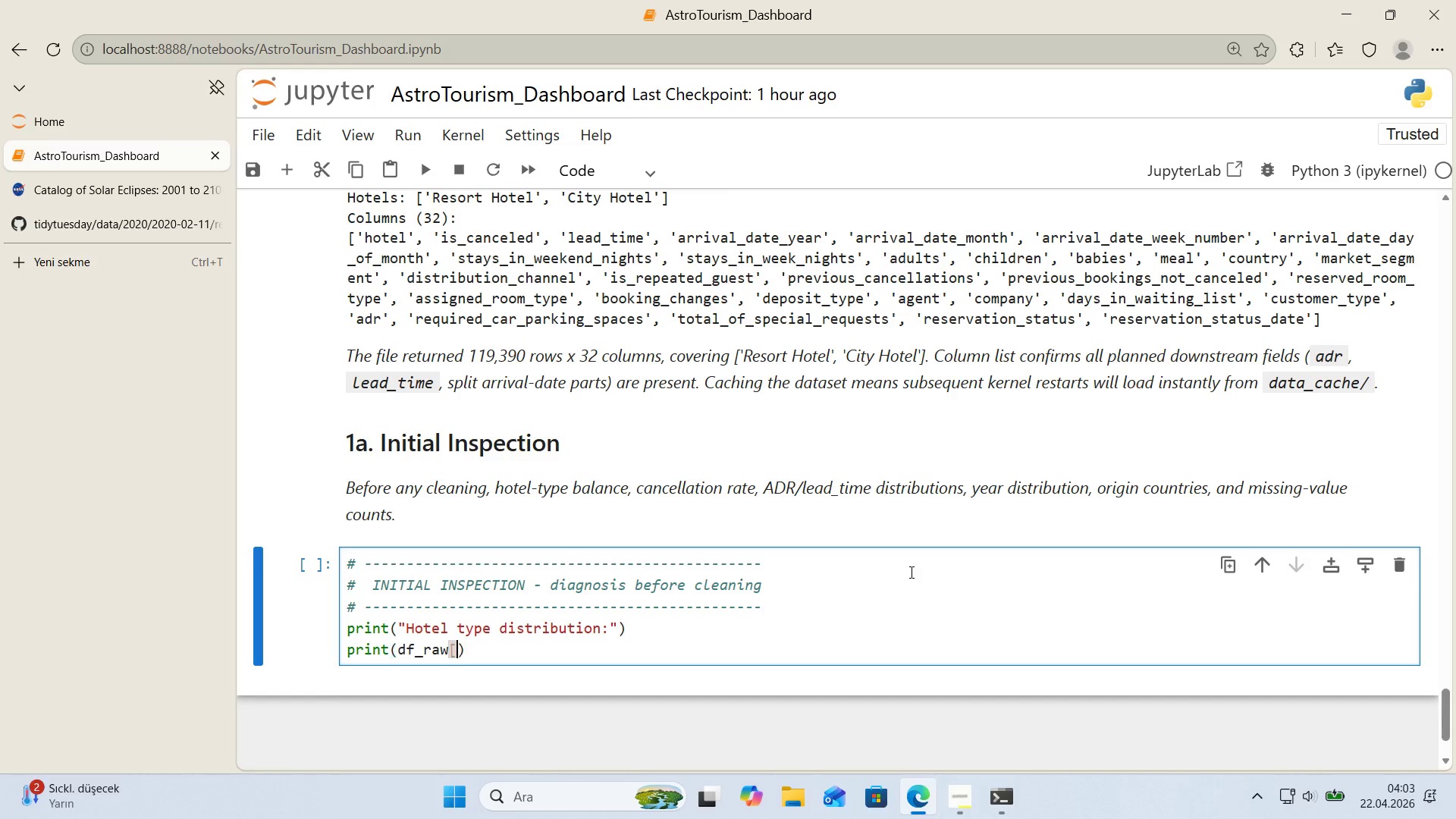 
key(Alt+Control+9)
 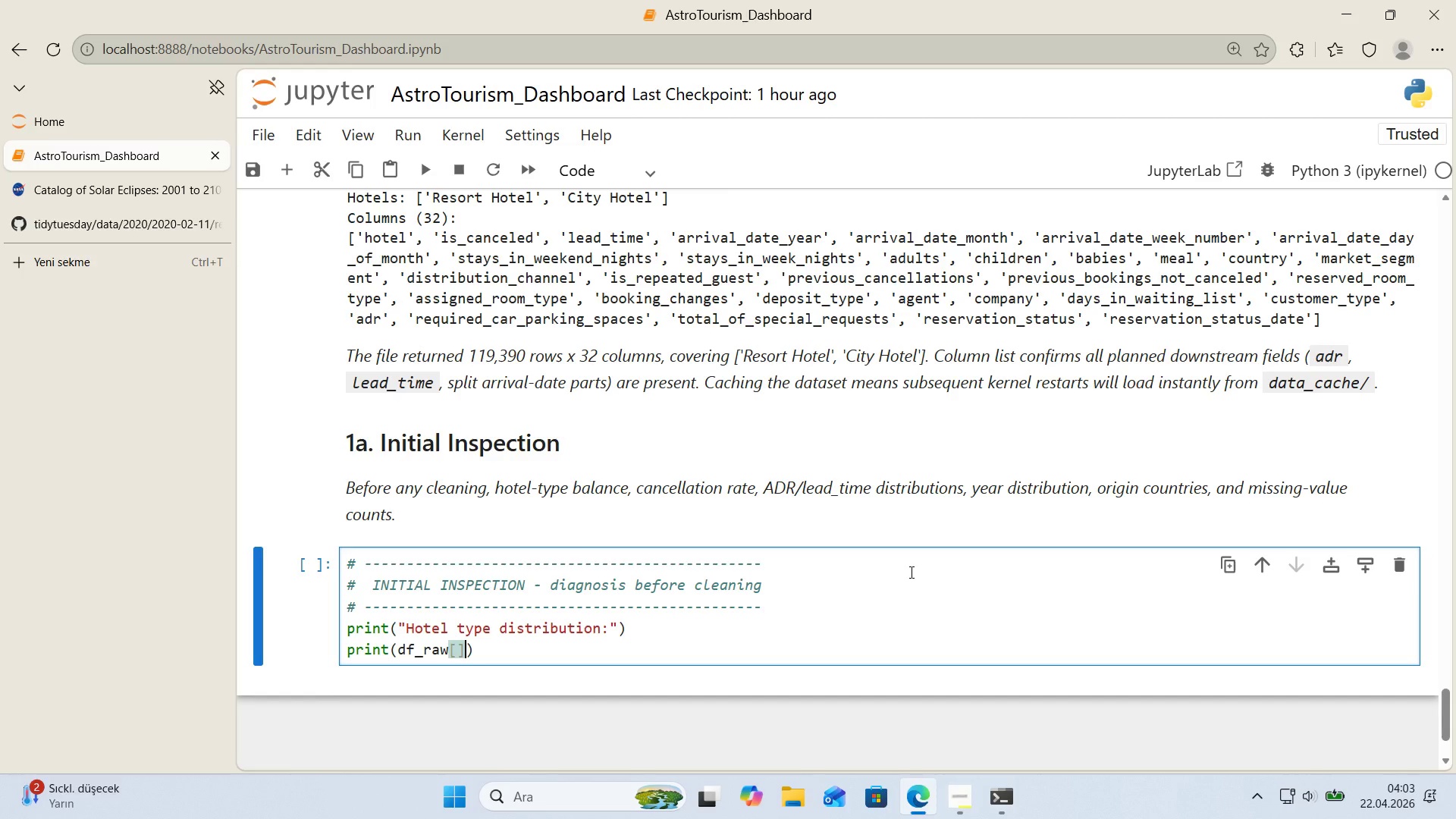 
key(ArrowLeft)
 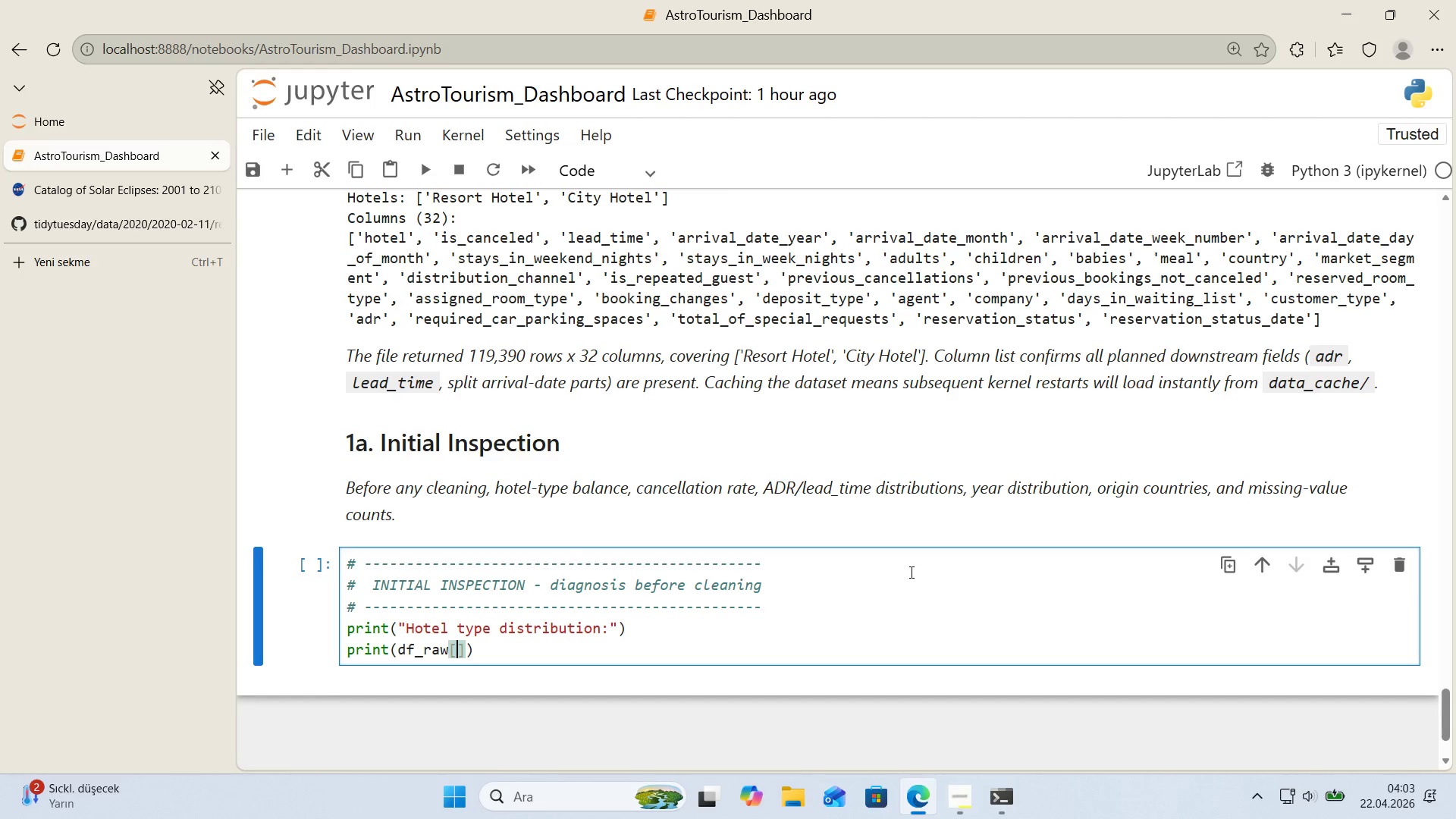 
key(Backquote)
 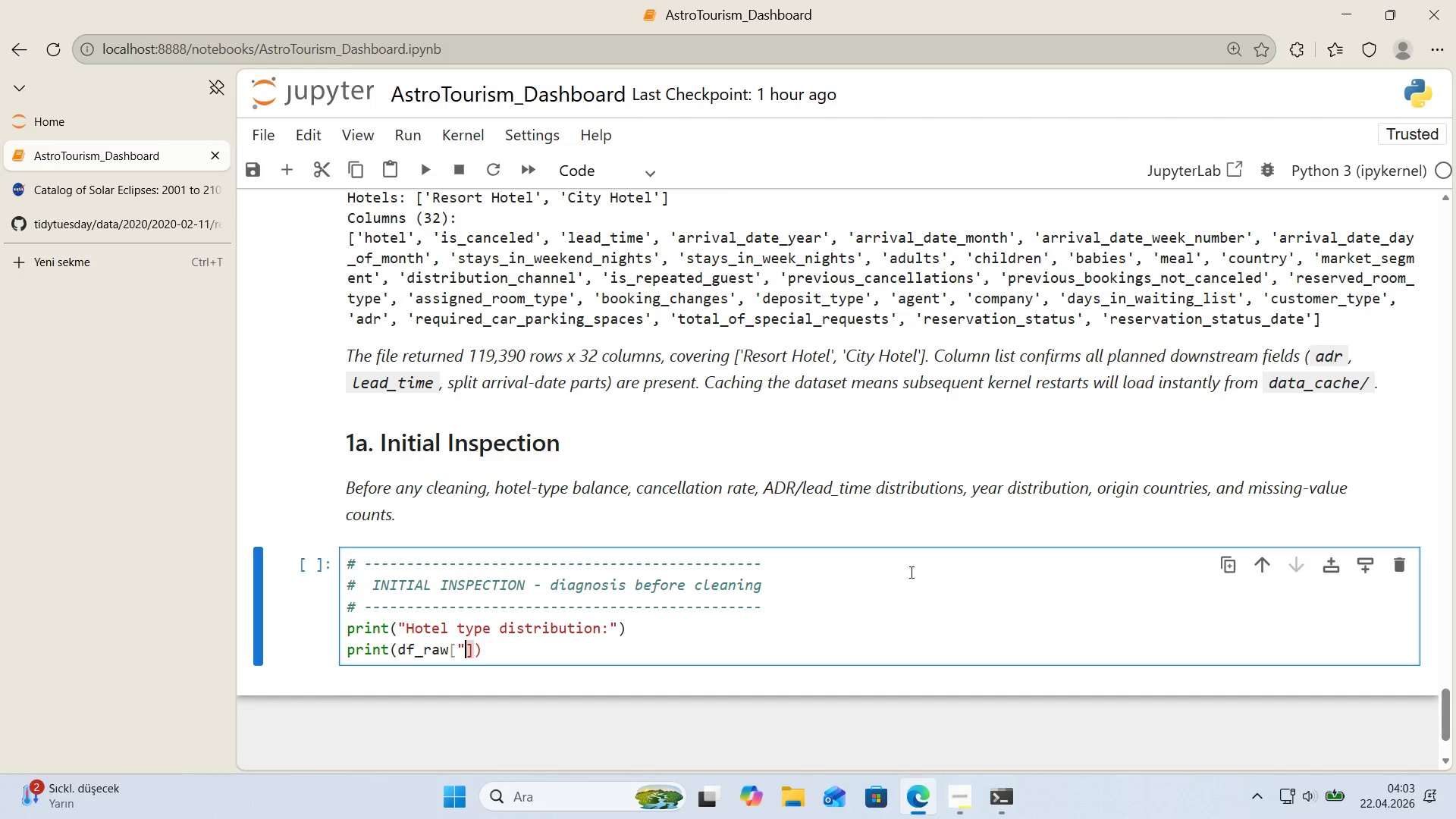 
key(Backquote)
 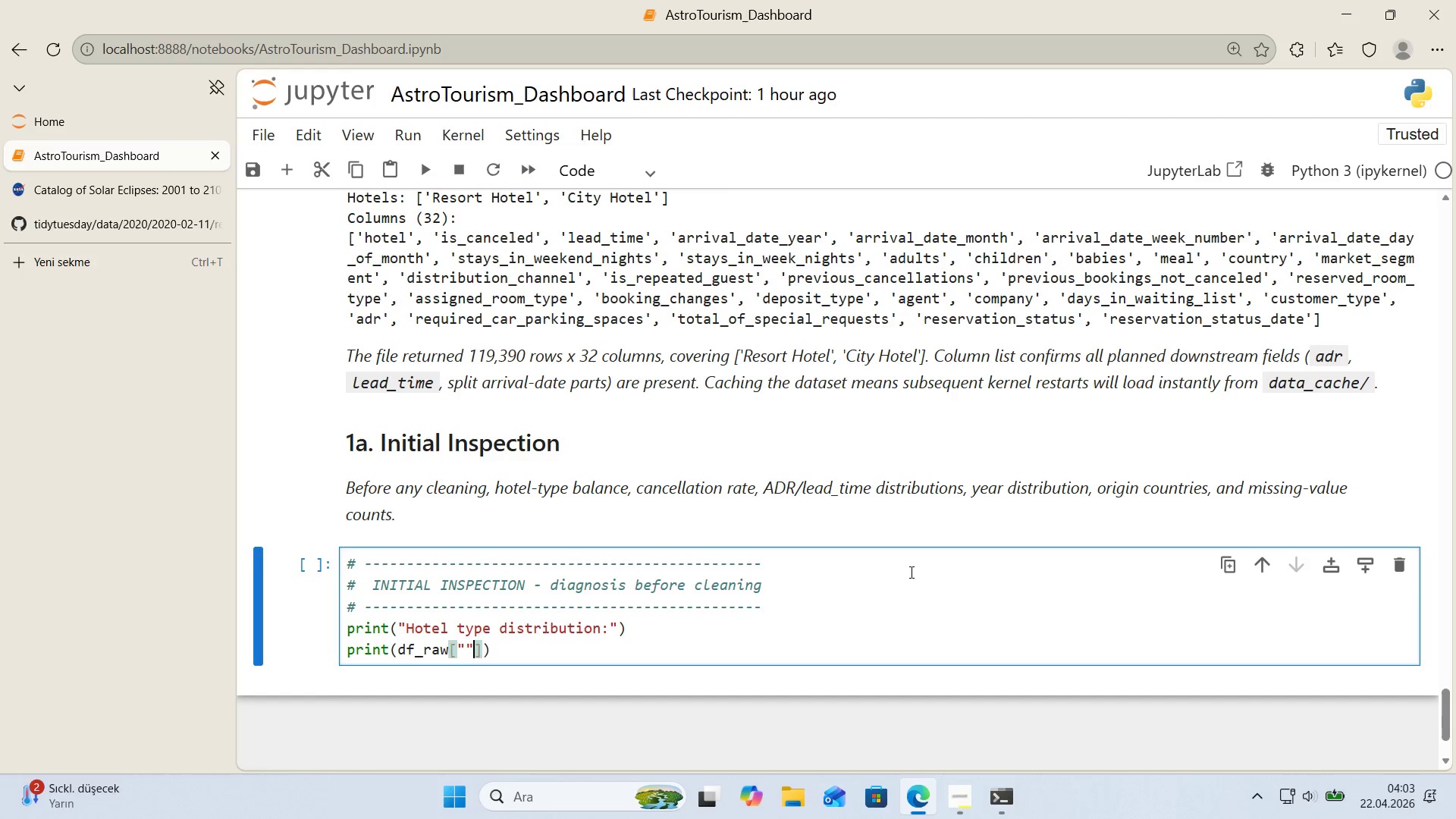 
key(ArrowLeft)
 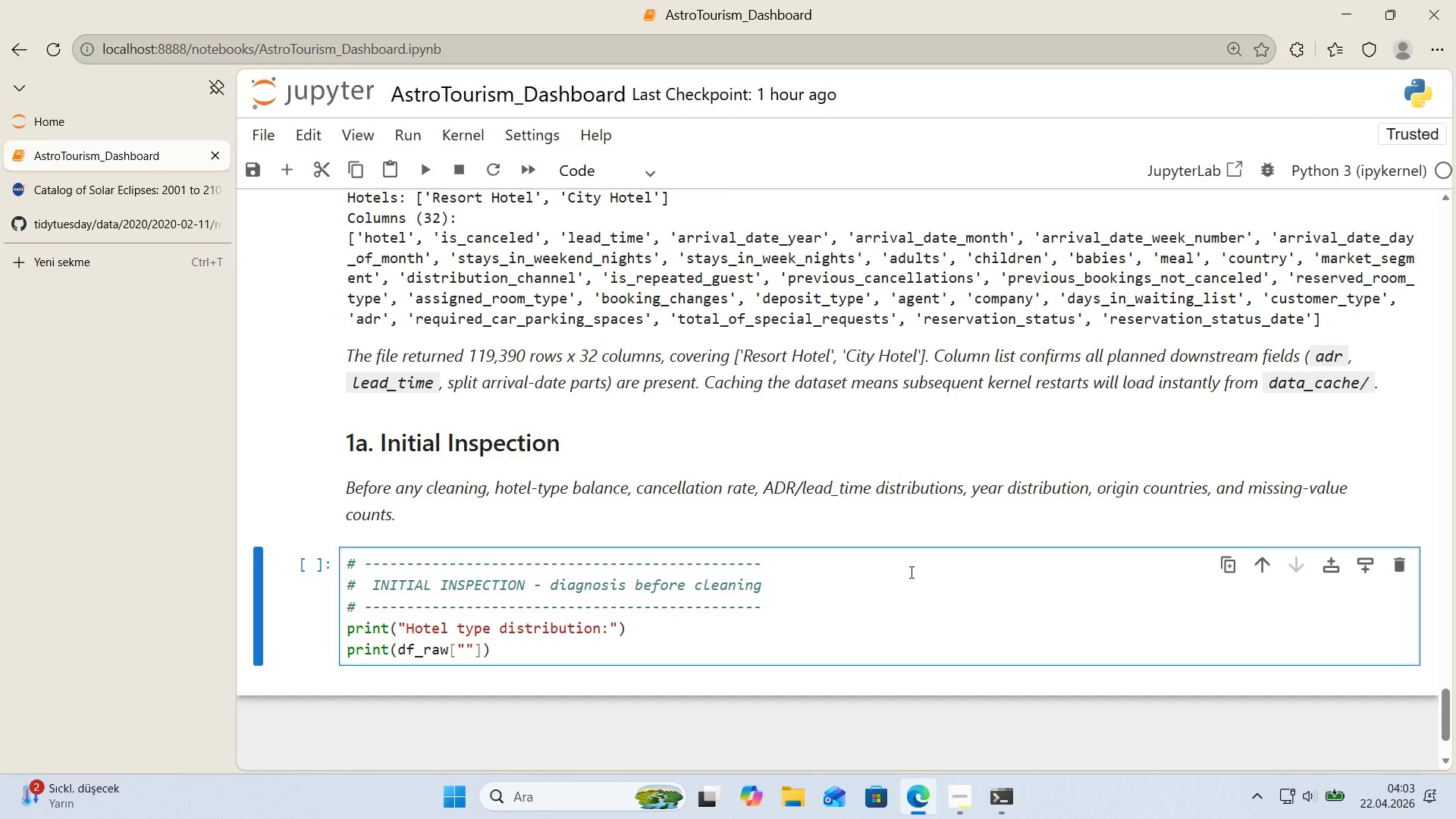 
type(hotel)
 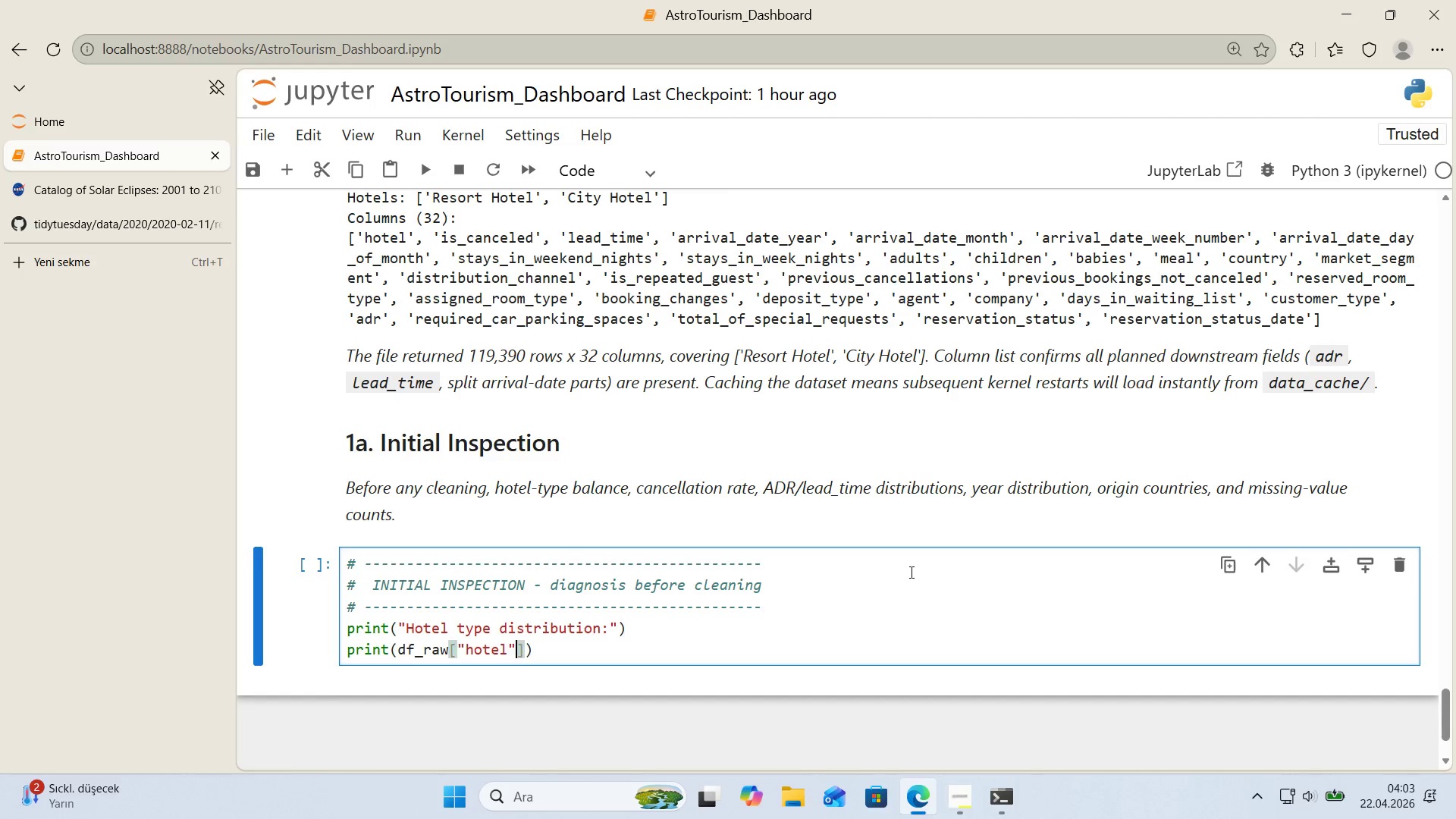 
key(ArrowRight)
 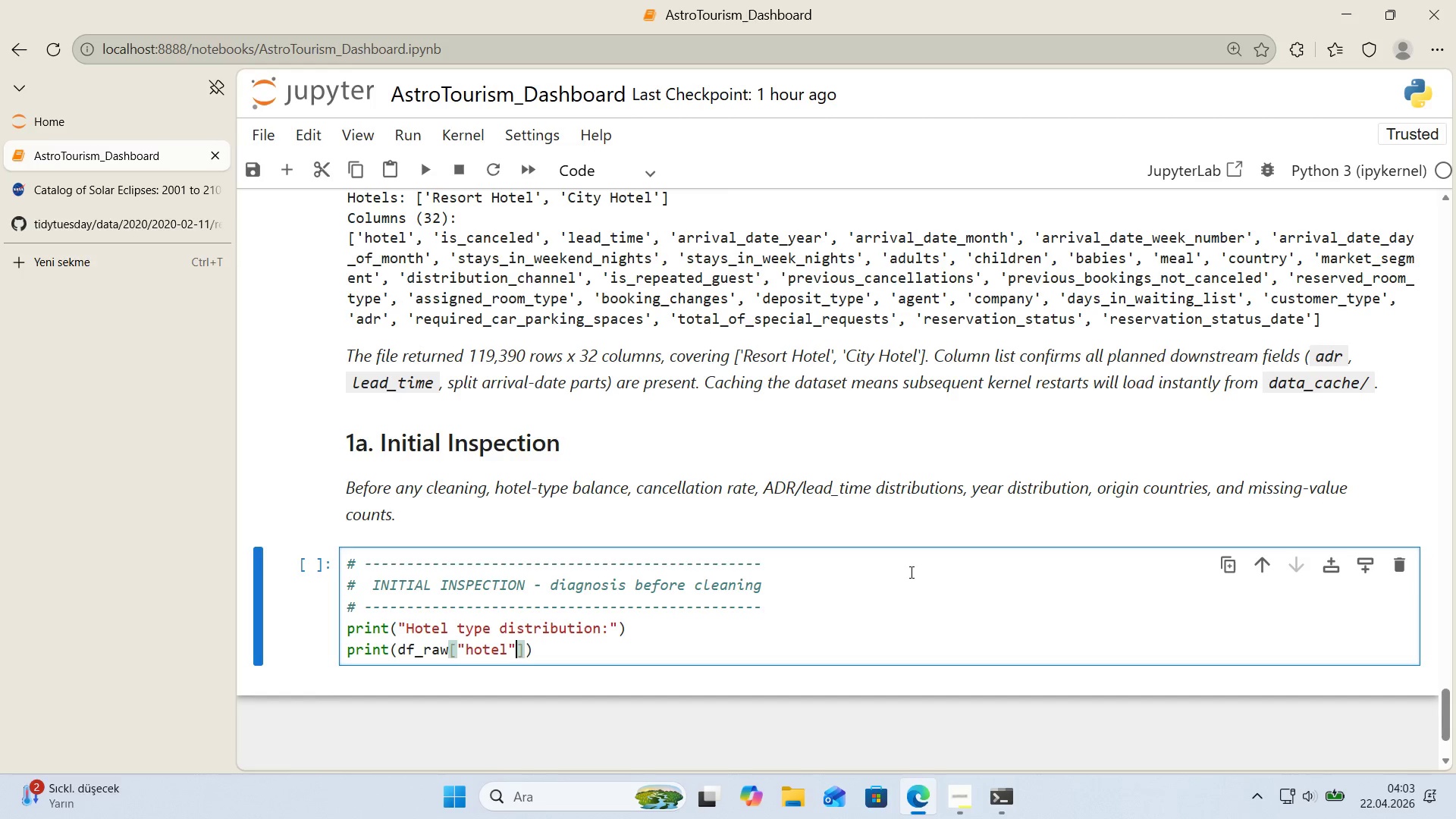 
key(ArrowRight)
 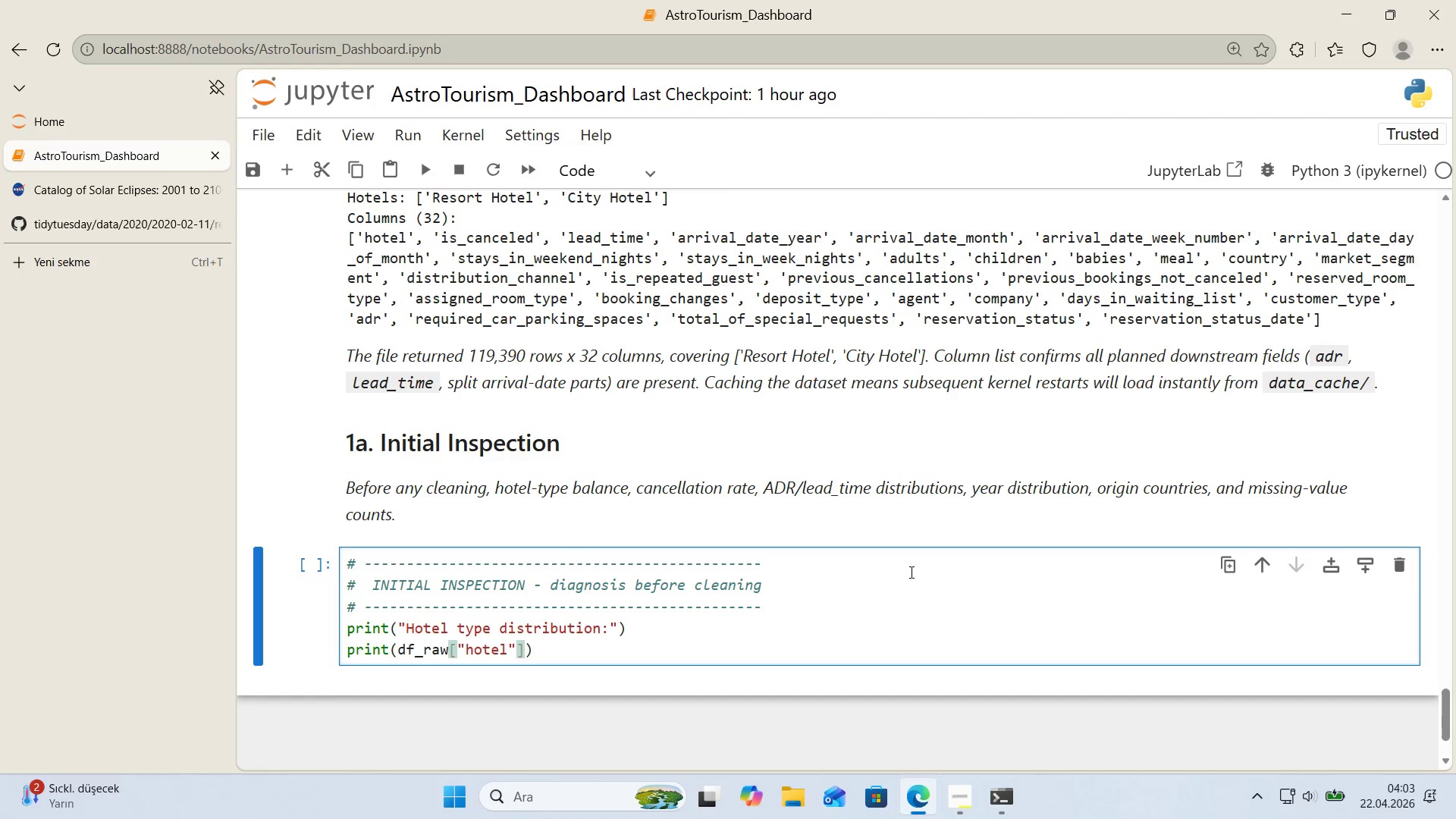 
type(.value_counts*()
 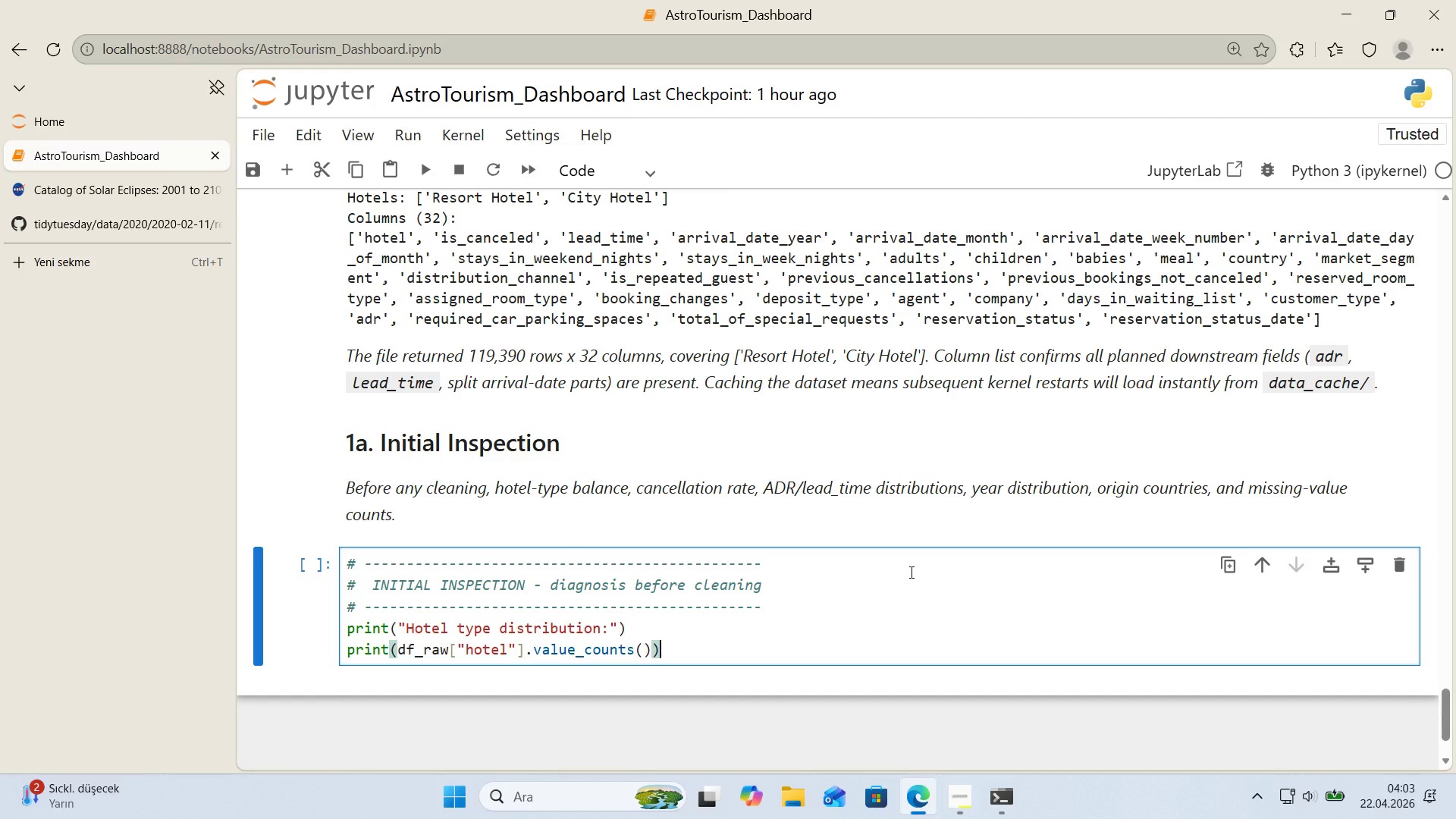 
 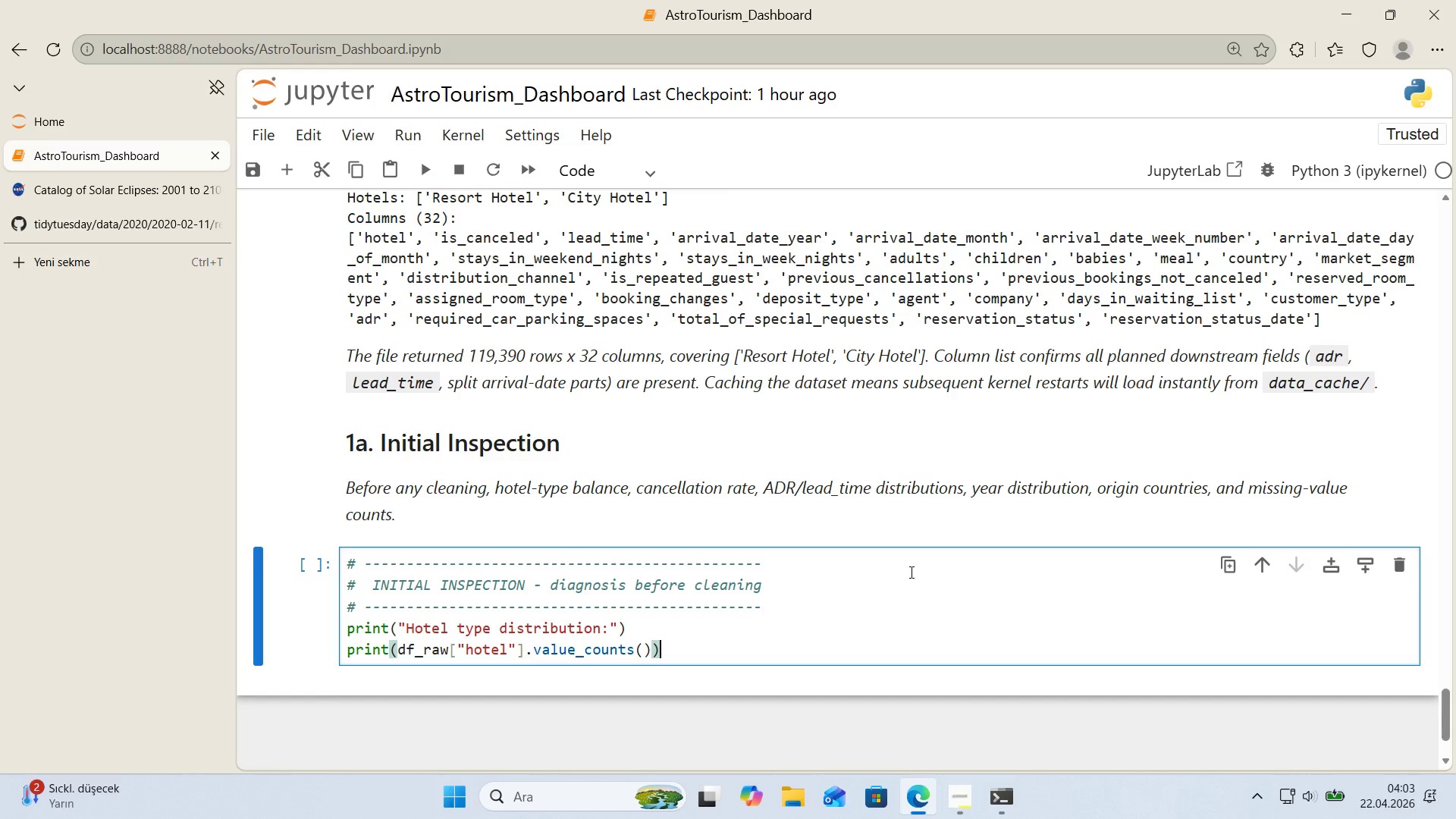 
key(ArrowRight)
 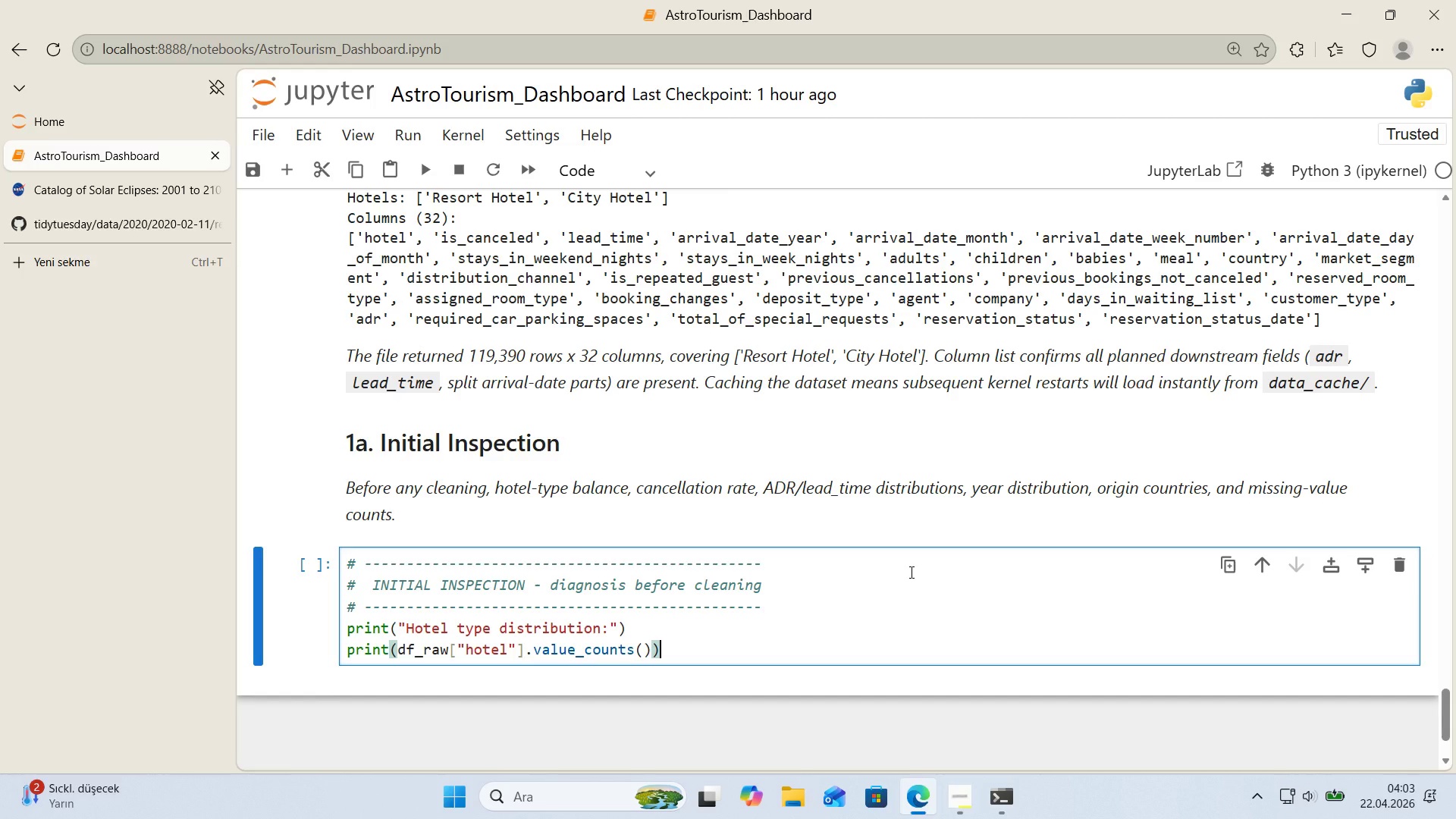 
key(ArrowRight)
 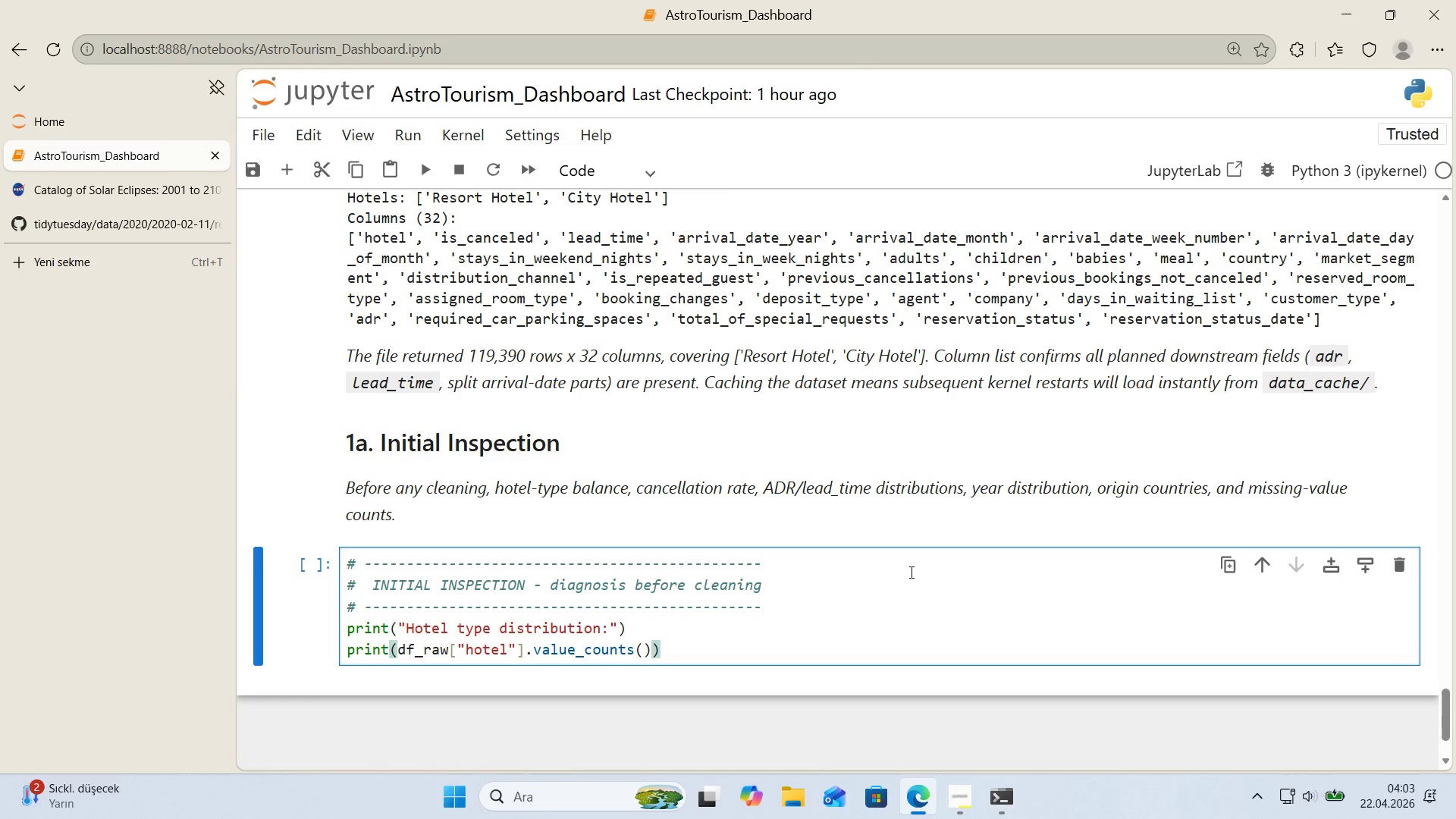 
key(Enter)
 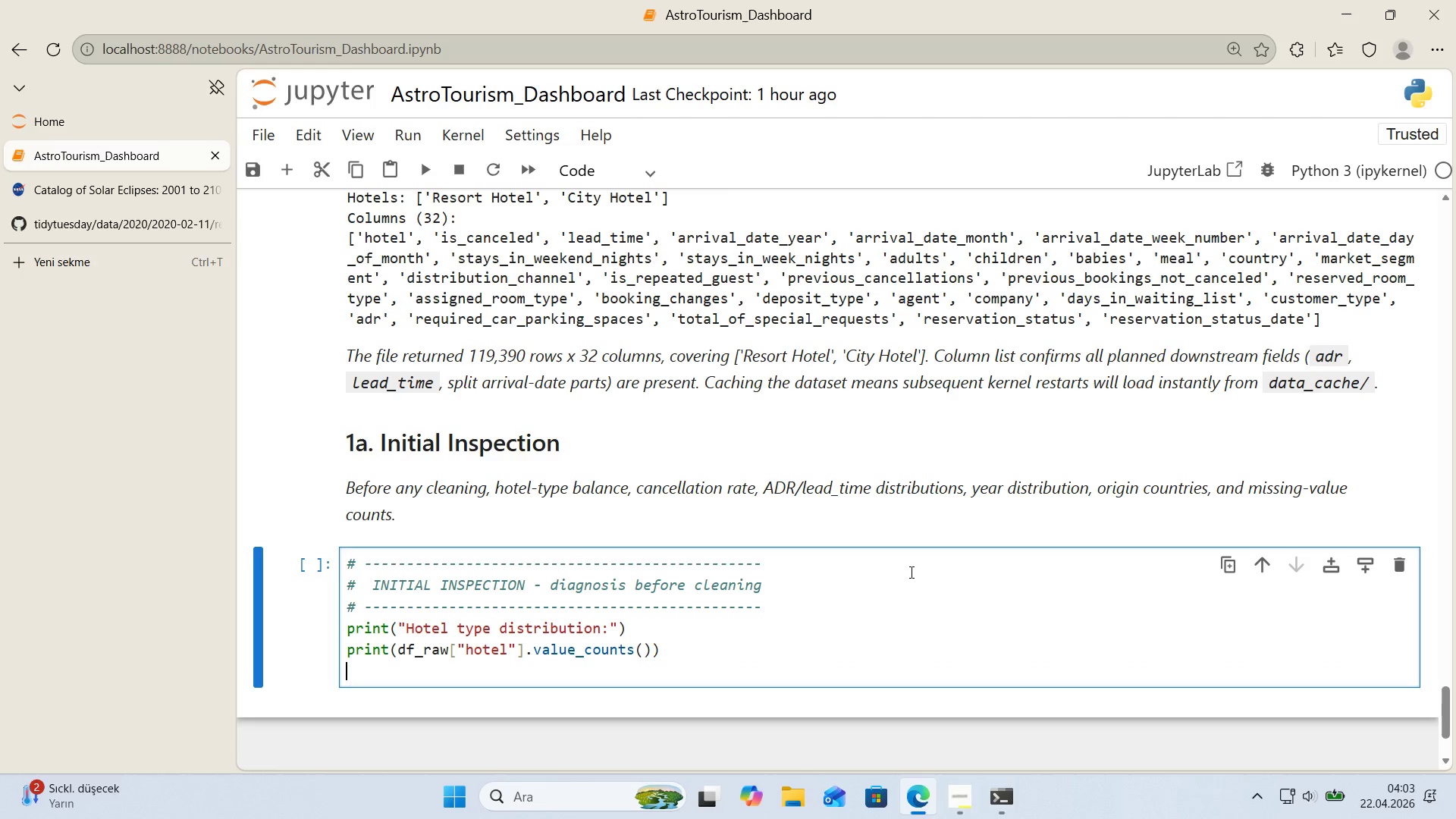 
key(Enter)
 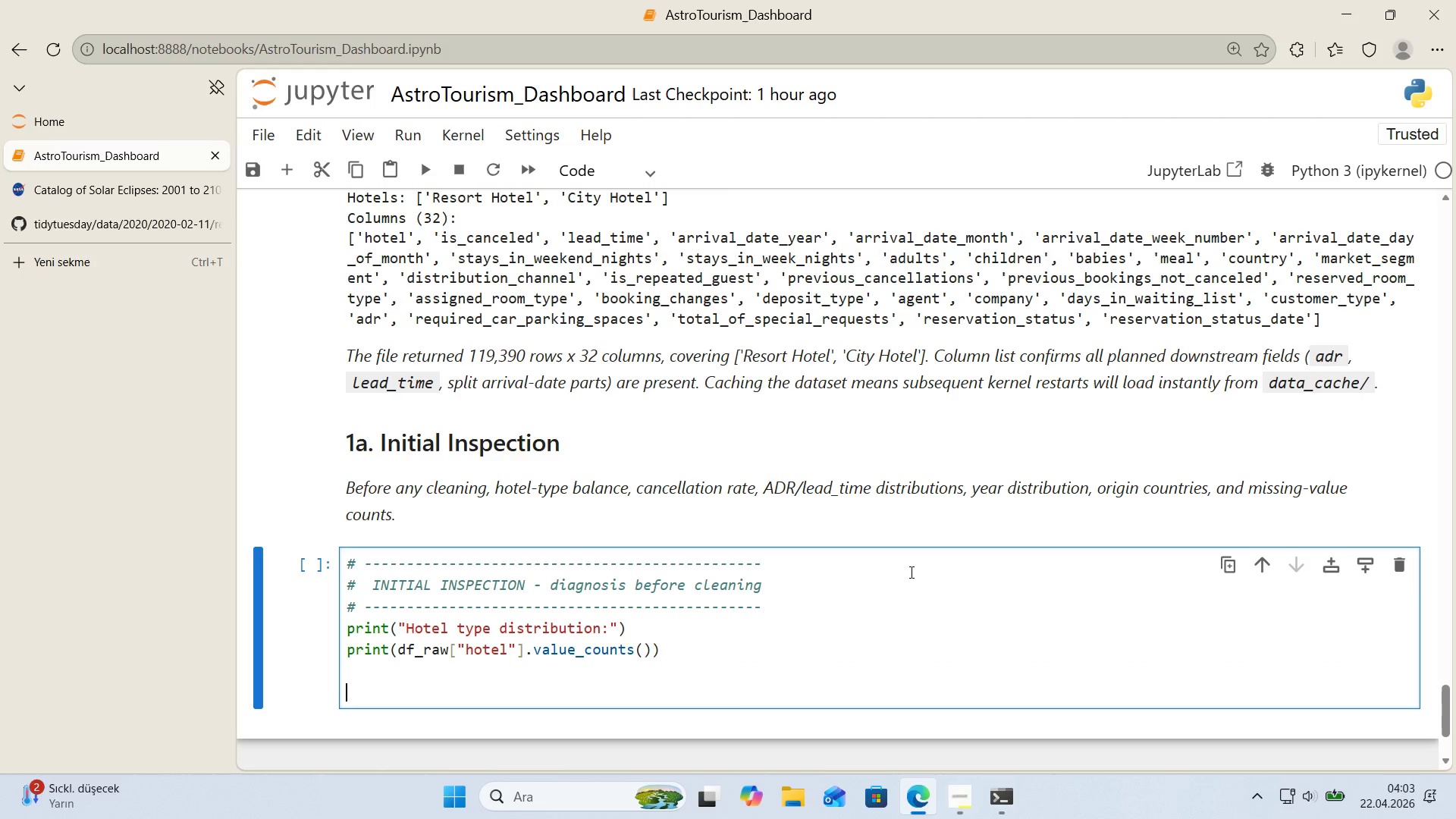 
type(pr'nt*()
 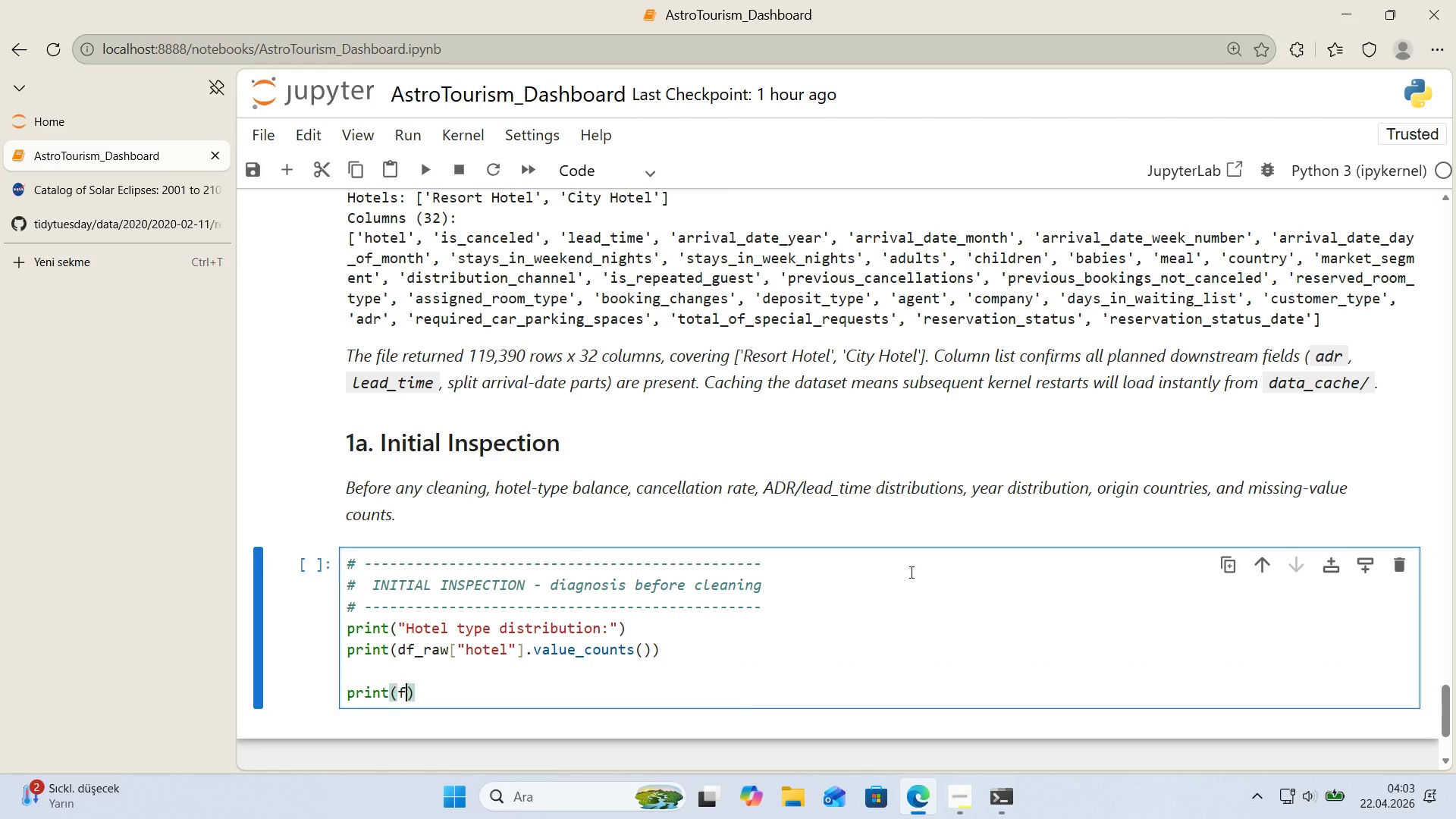 
 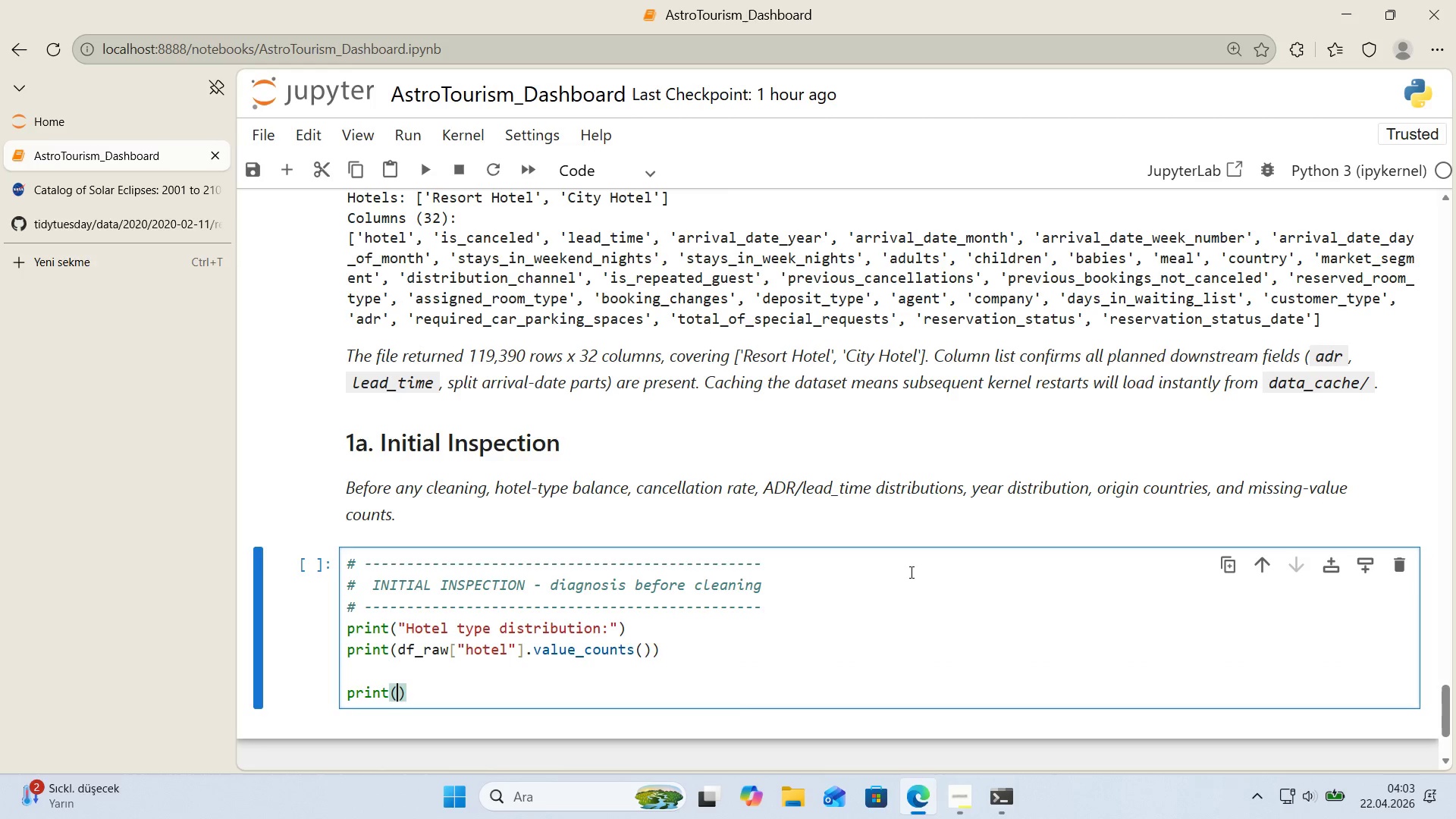 
key(ArrowLeft)
 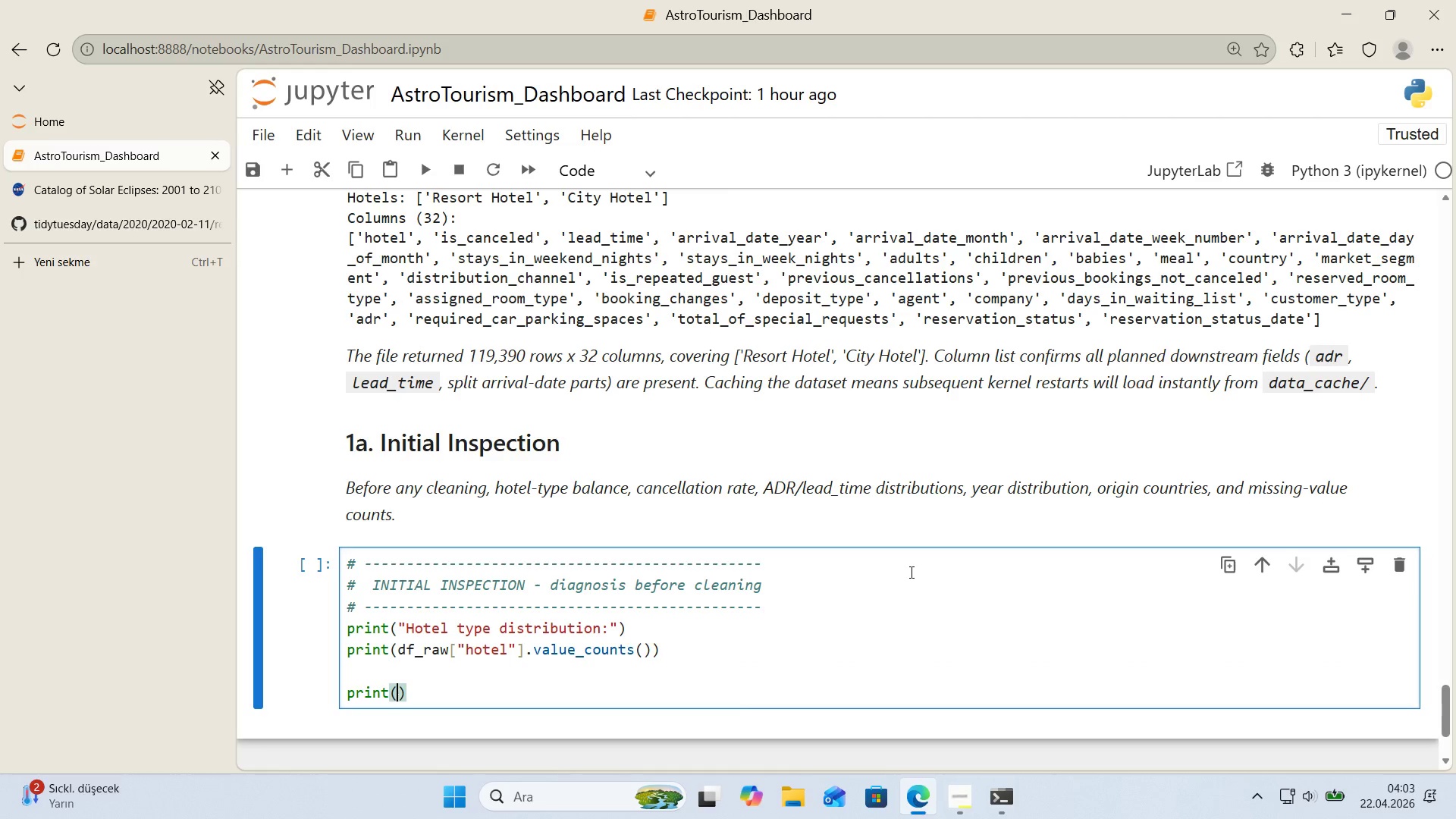 
key(F)
 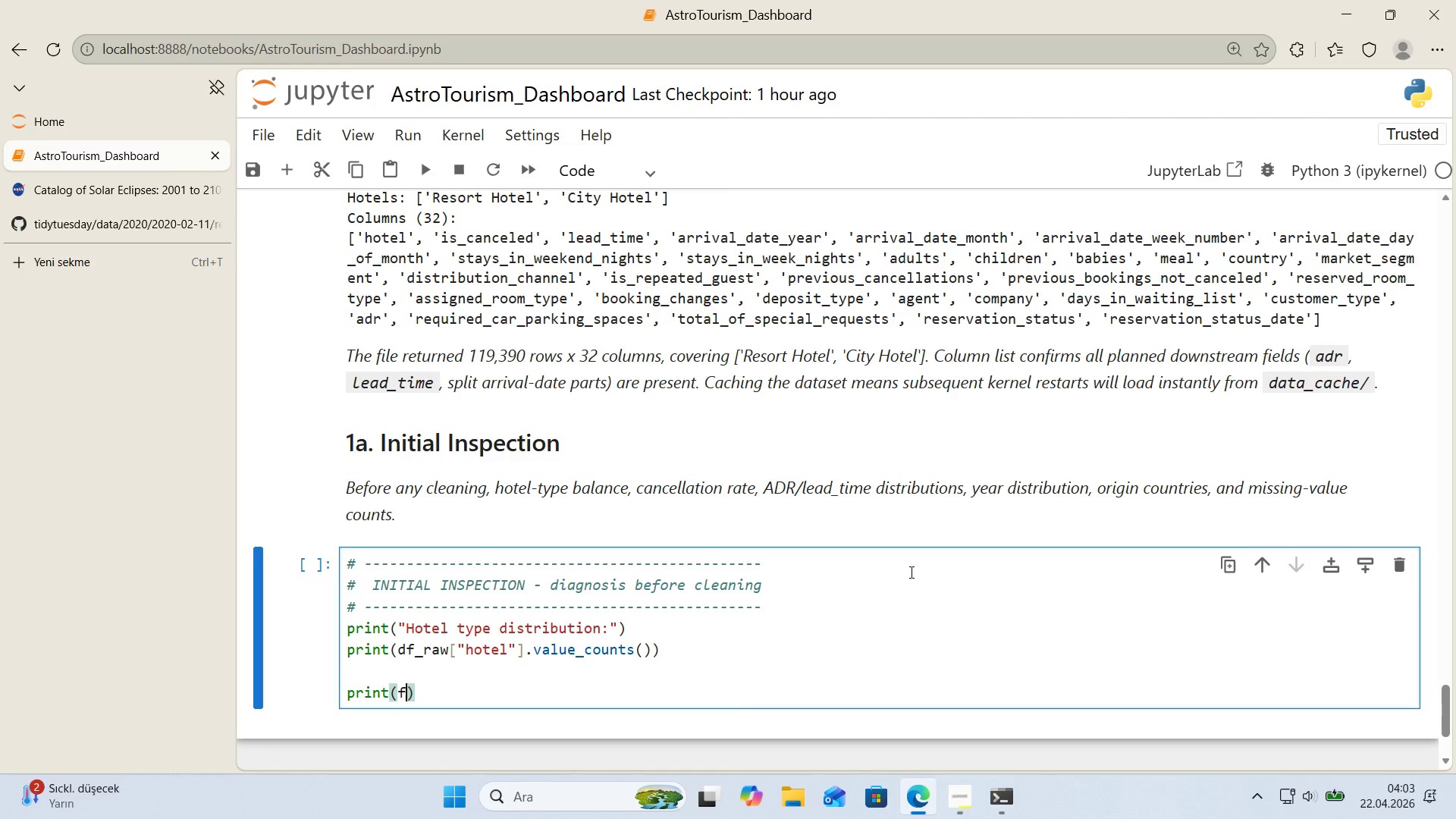 
key(Backquote)
 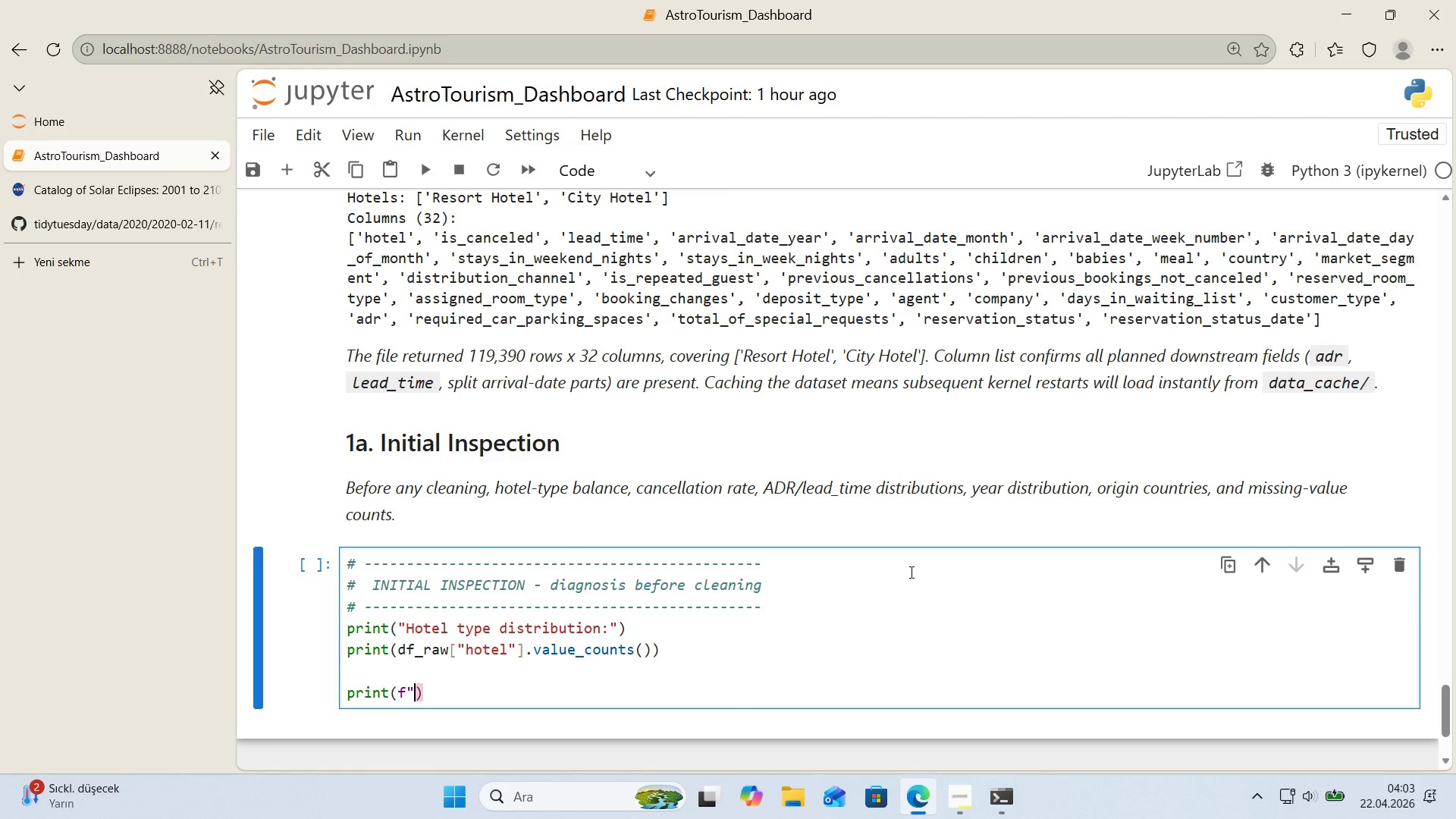 
key(Backquote)
 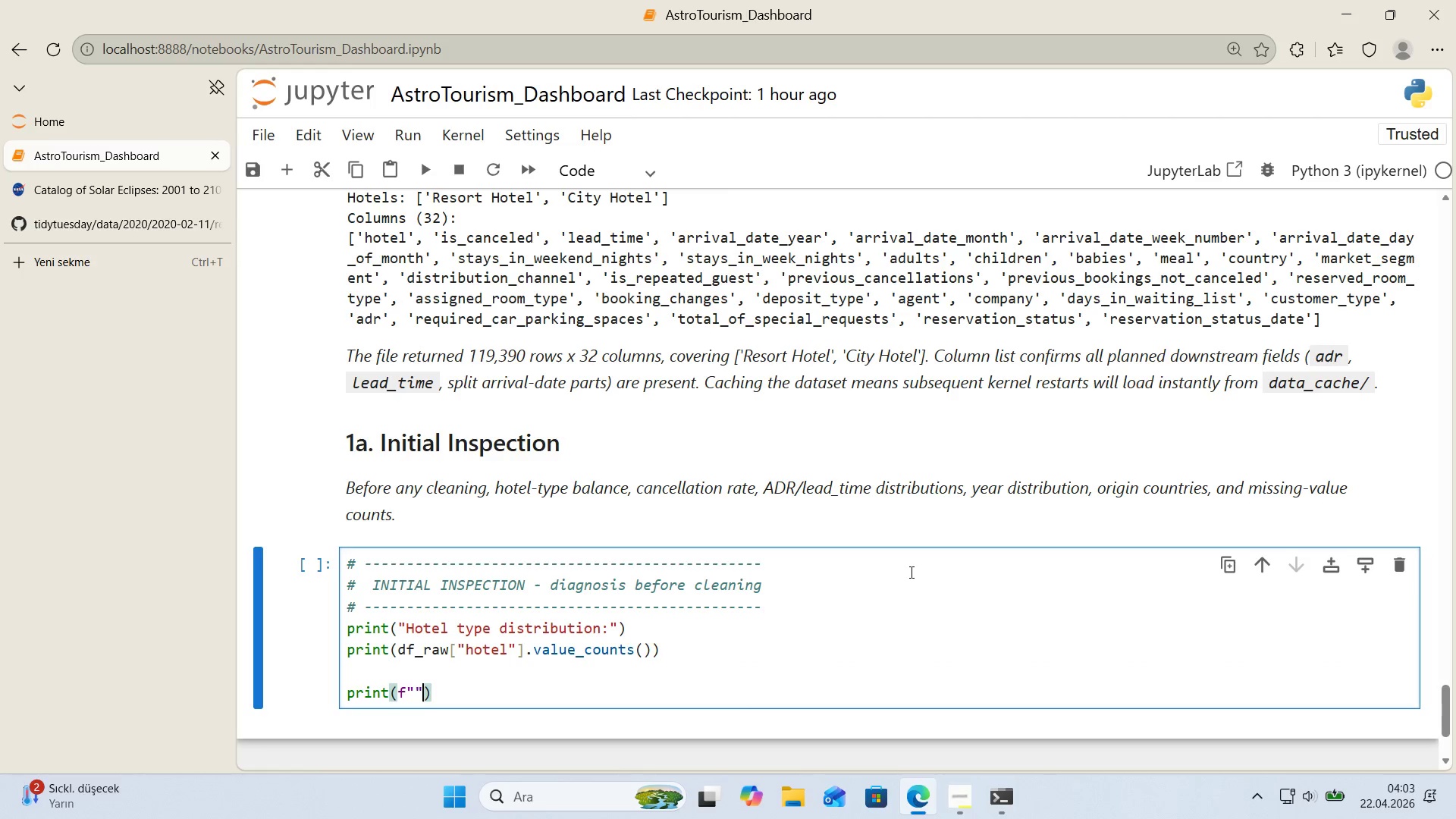 
key(ArrowLeft)
 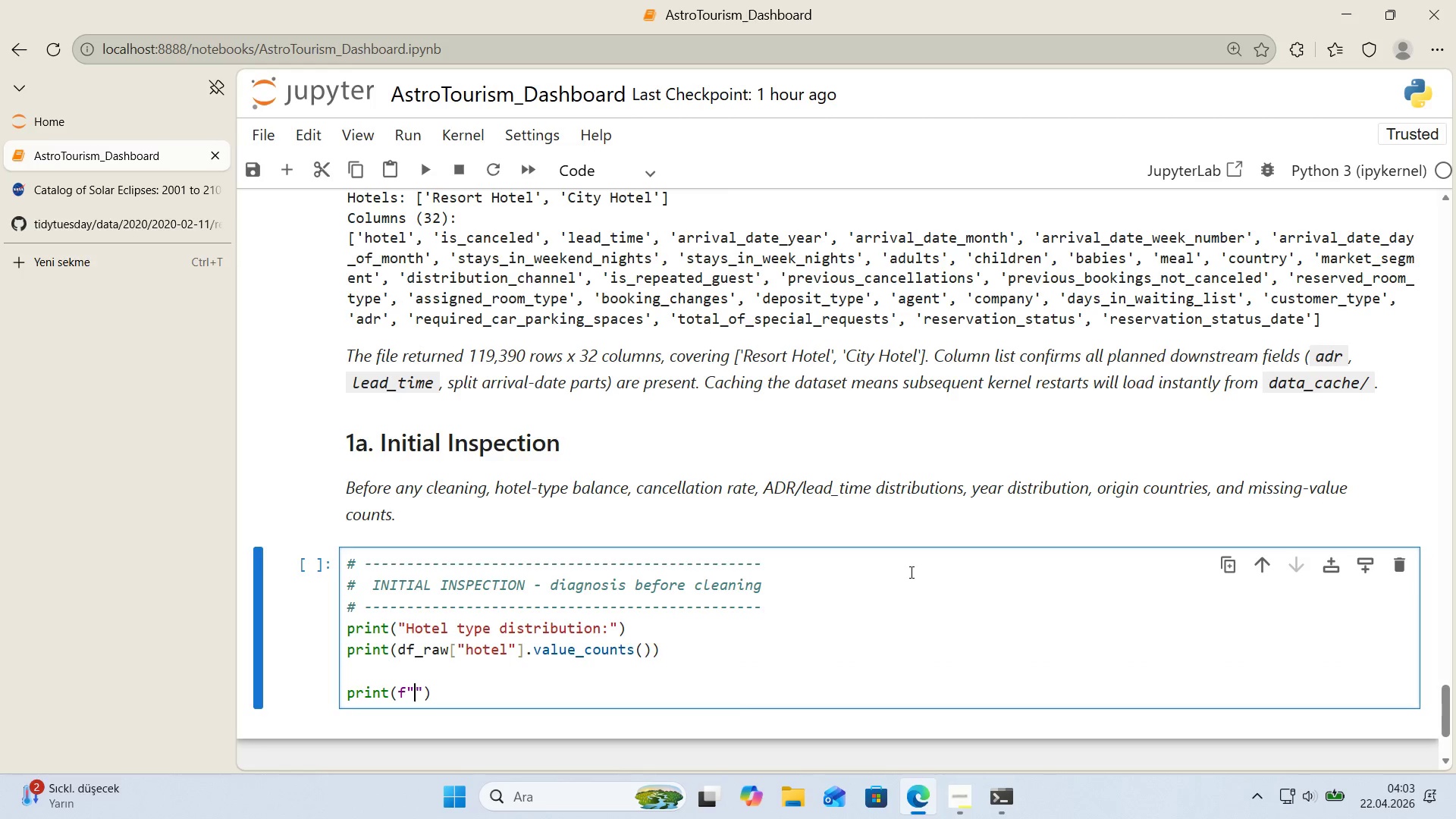 
key(Alt+Control+IntlYen)
 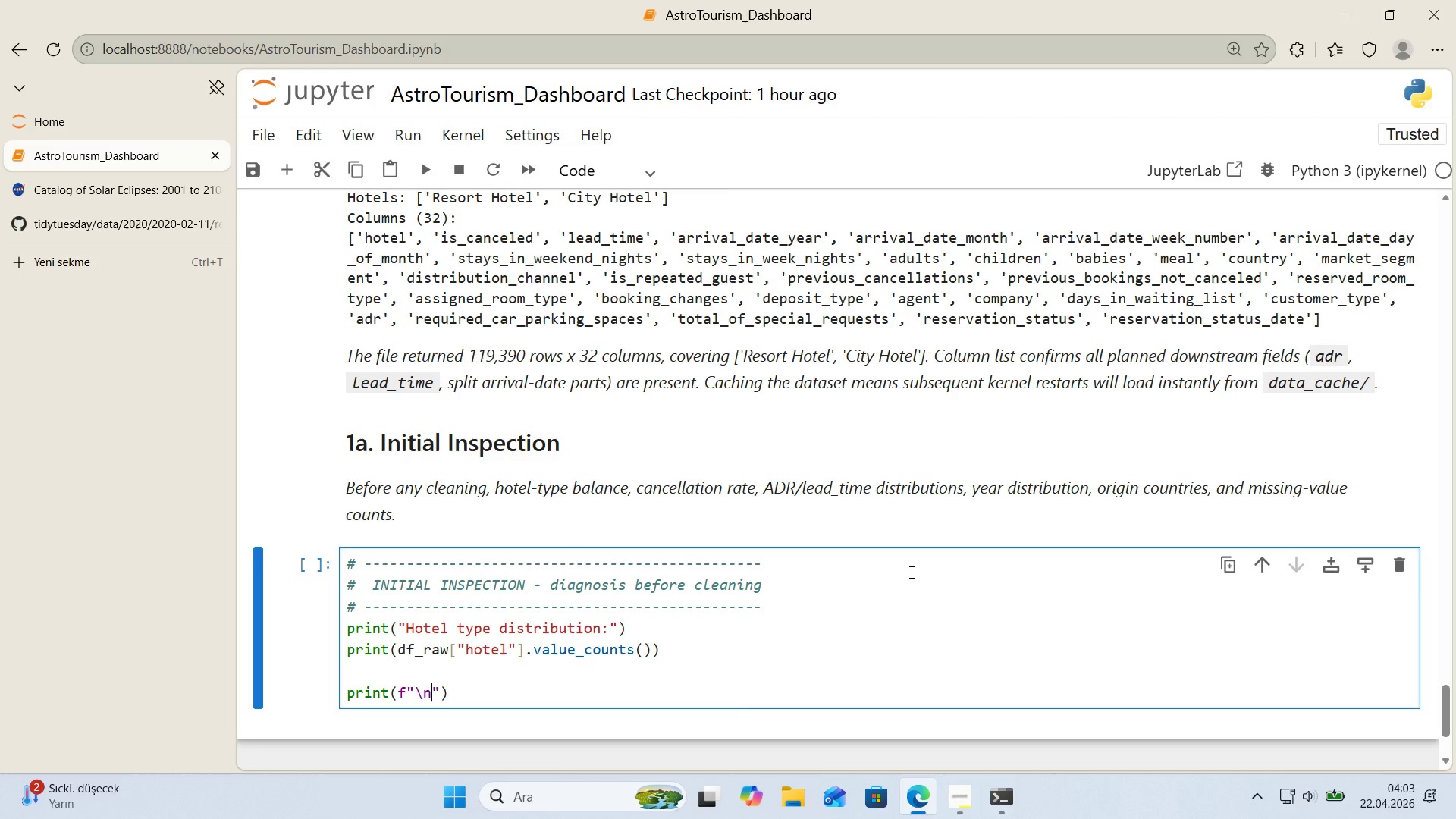 
type(nCancellat'on rate>)
 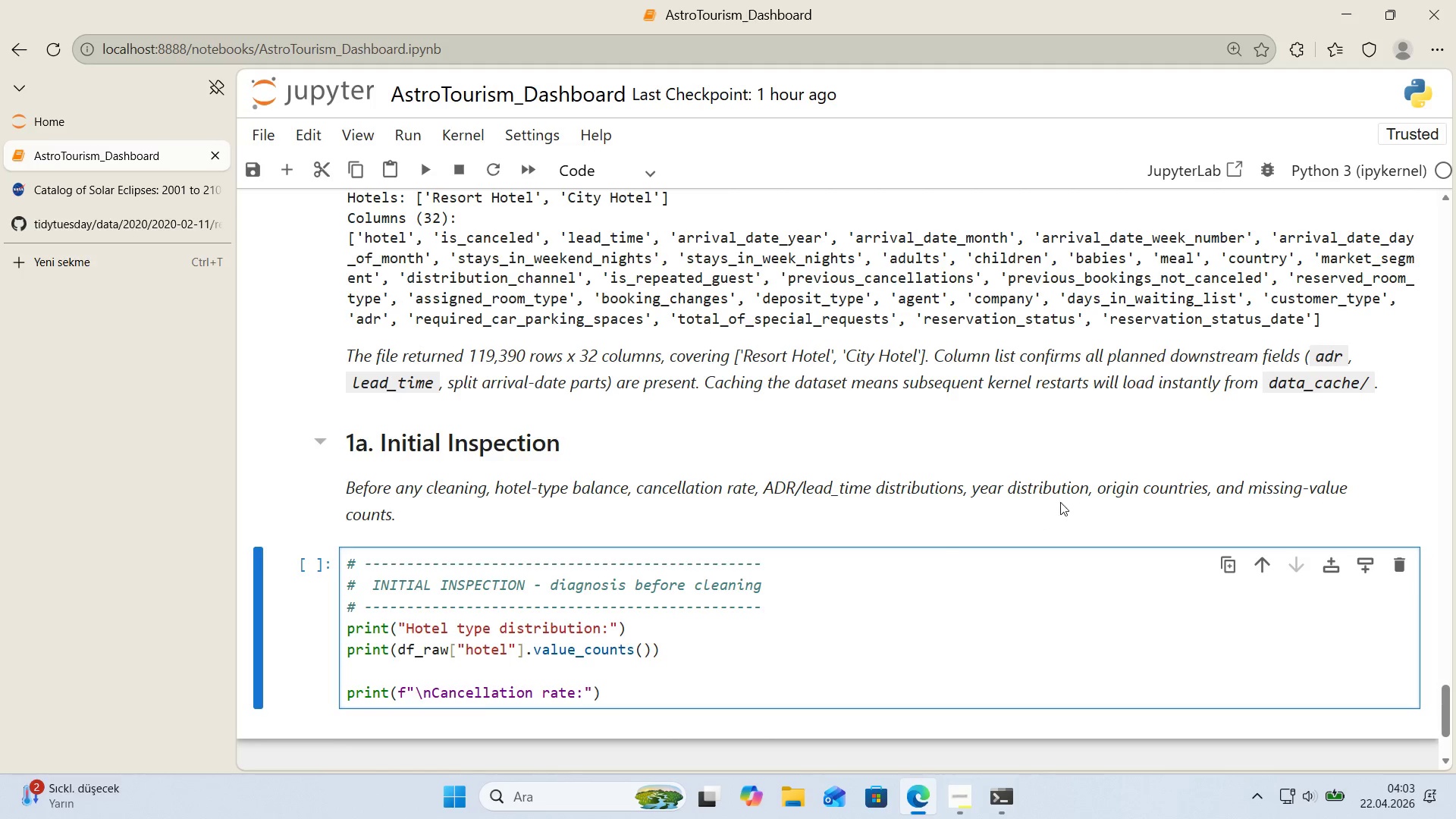 
key(Space)
 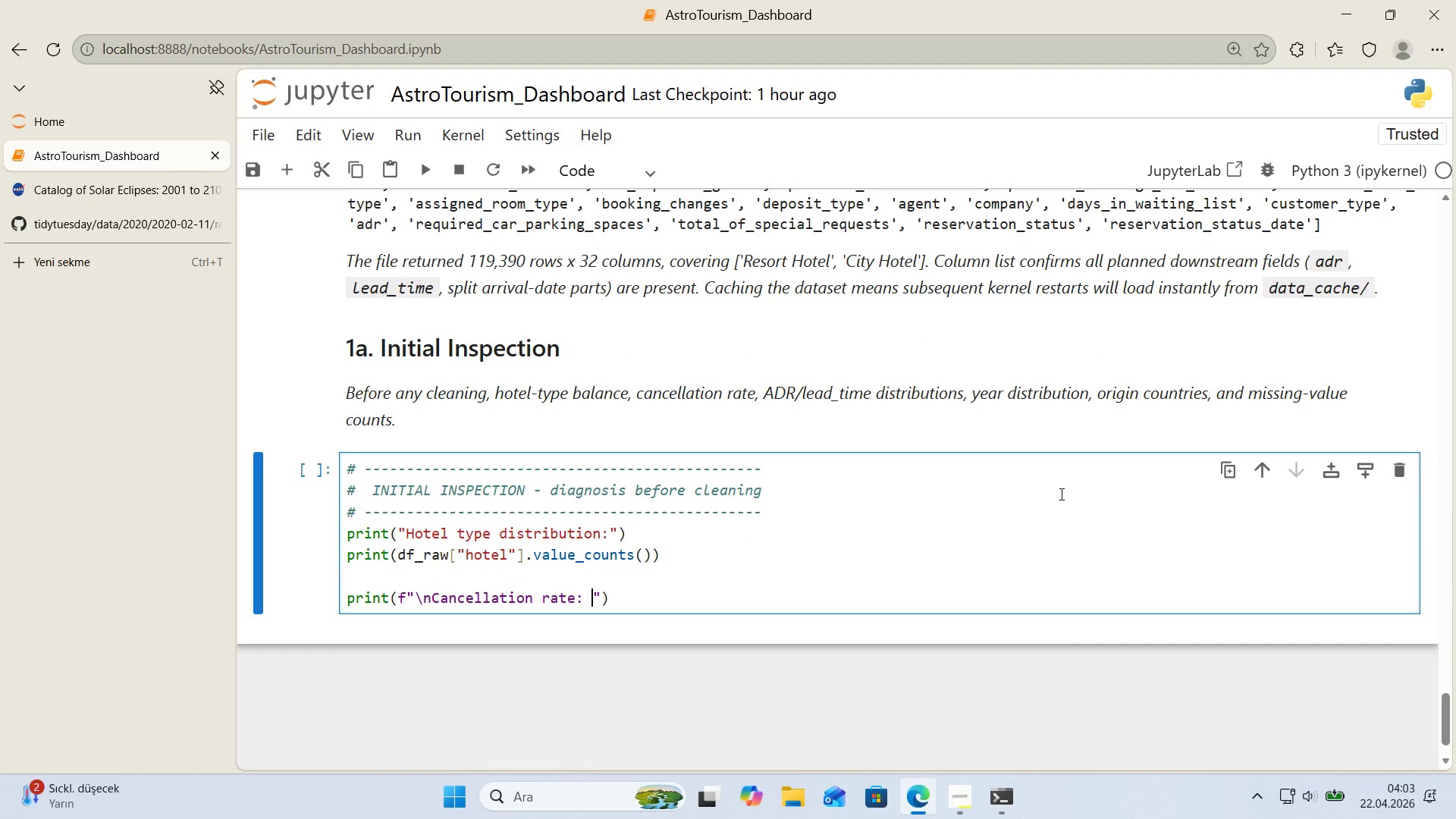 
scroll: coordinate [1061, 494], scroll_direction: down, amount: 1.0
 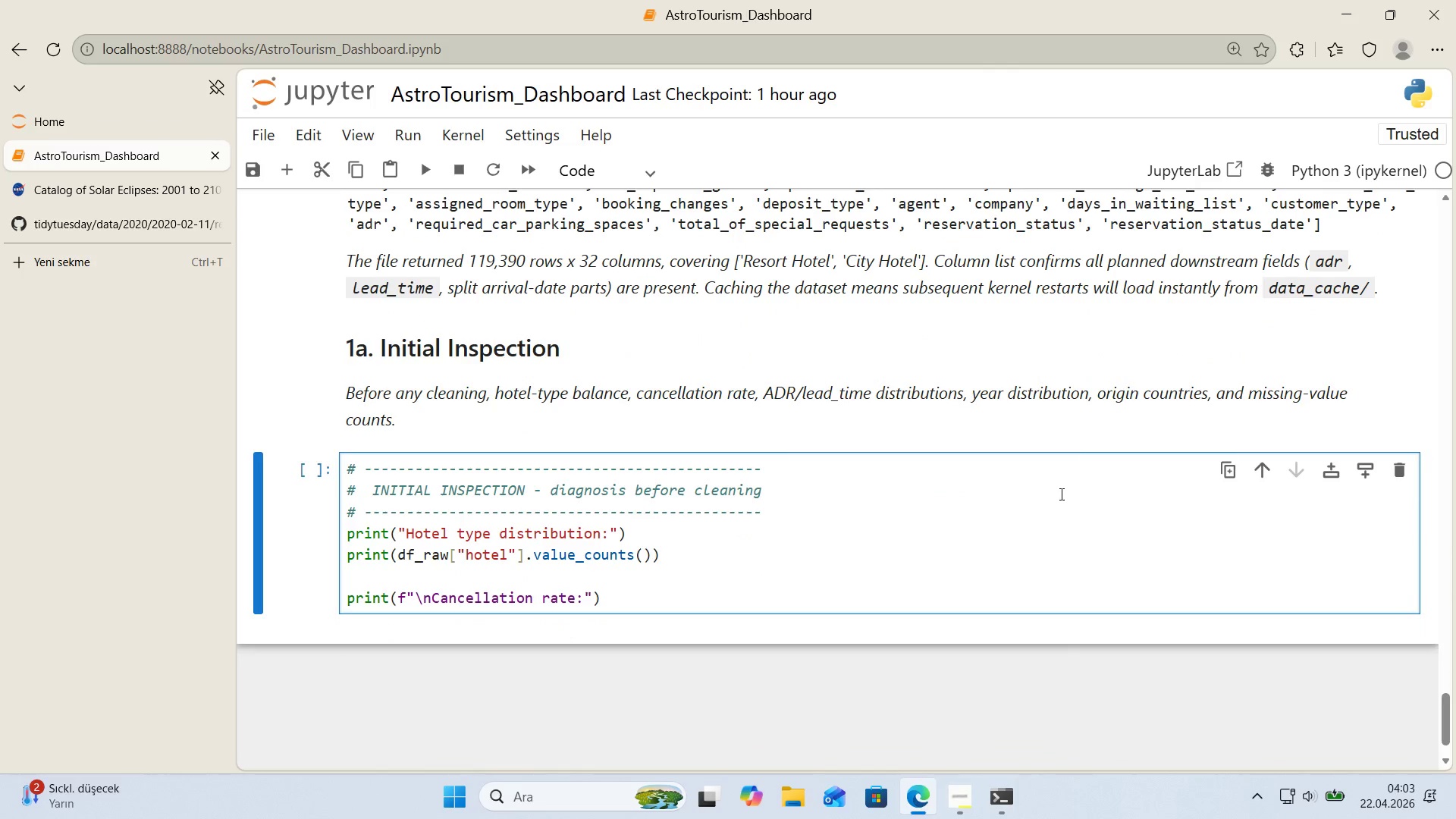 
key(Alt+Control+7)
 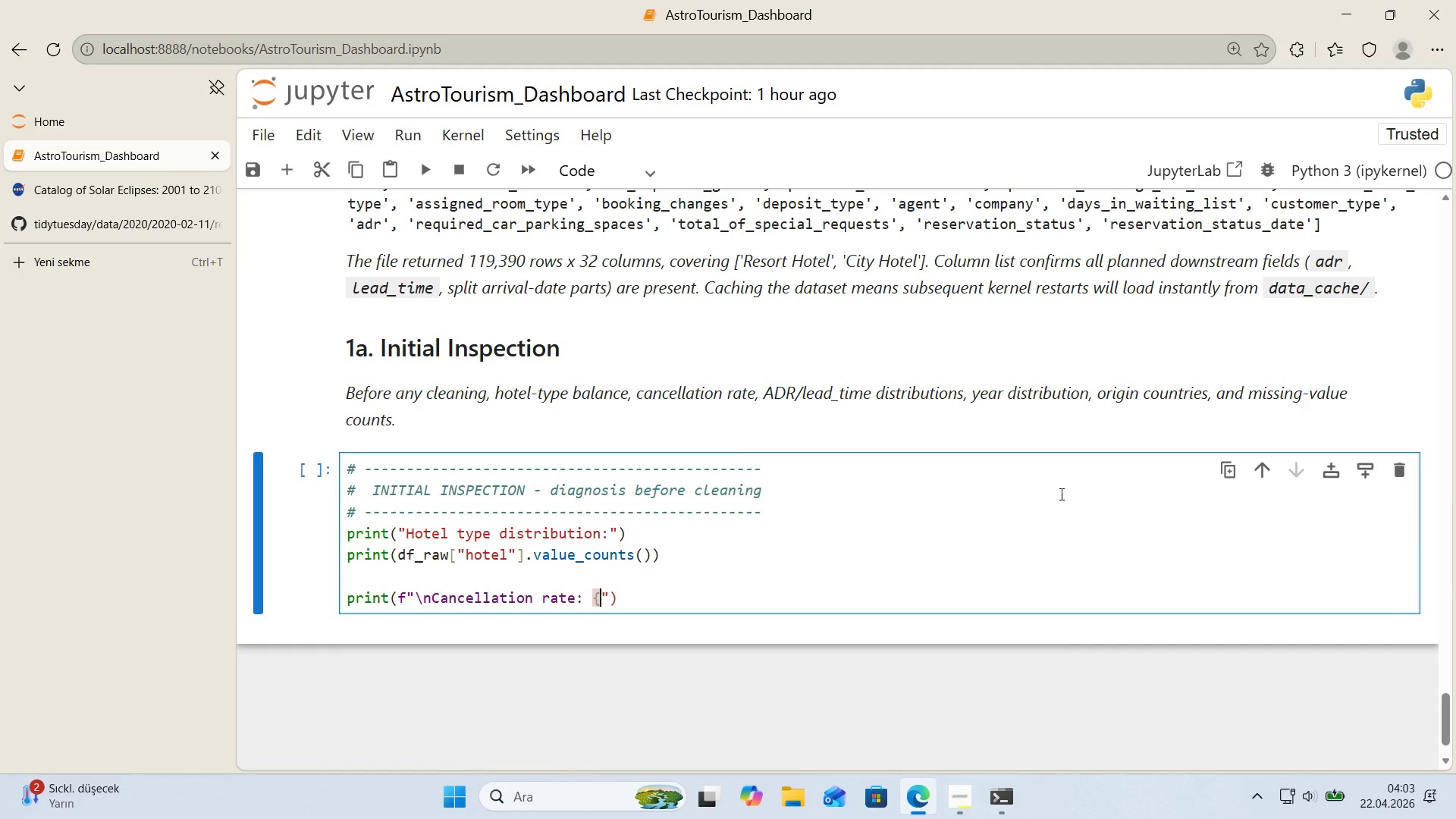 
key(Alt+Control+0)
 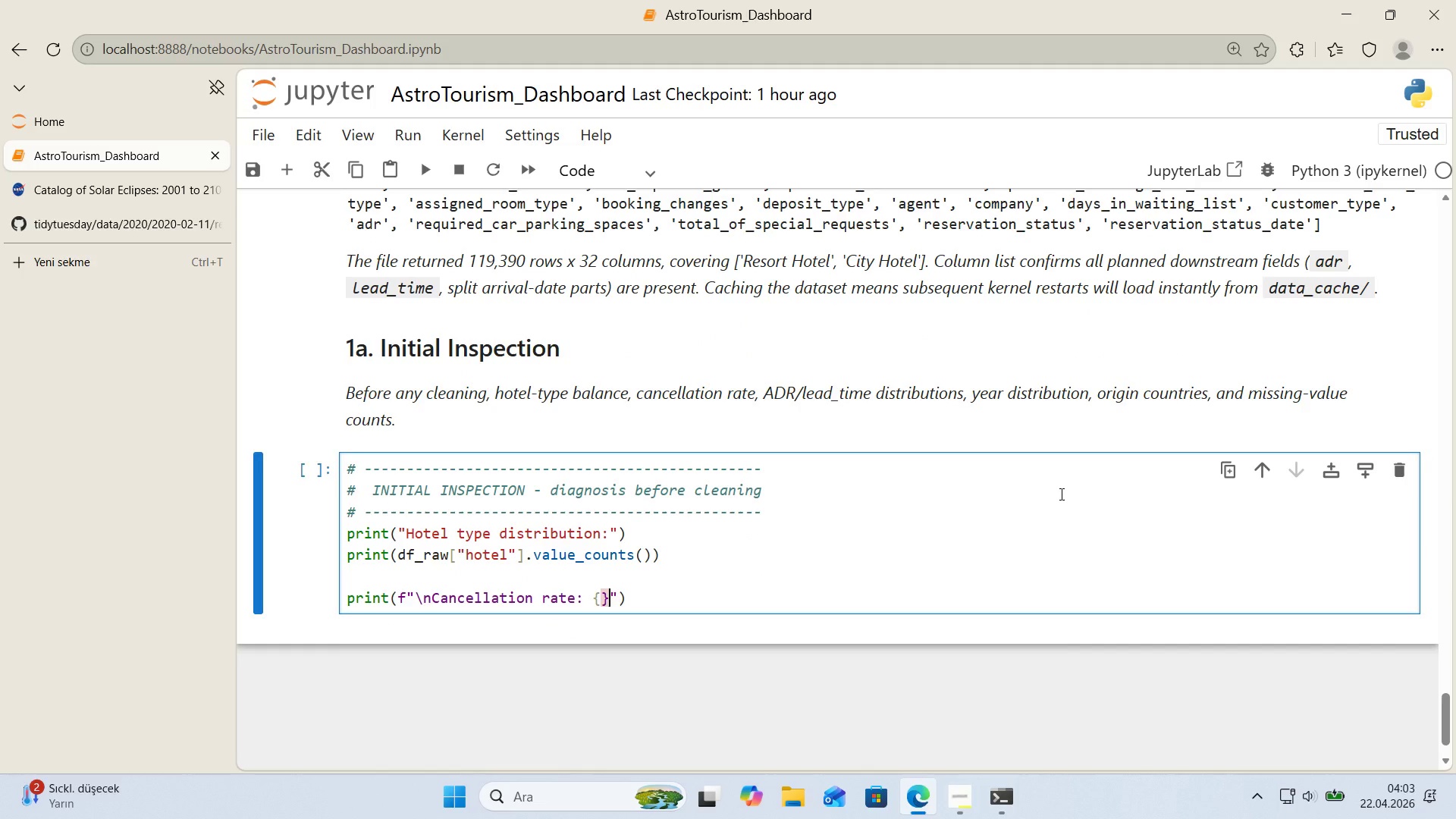 
key(ArrowLeft)
 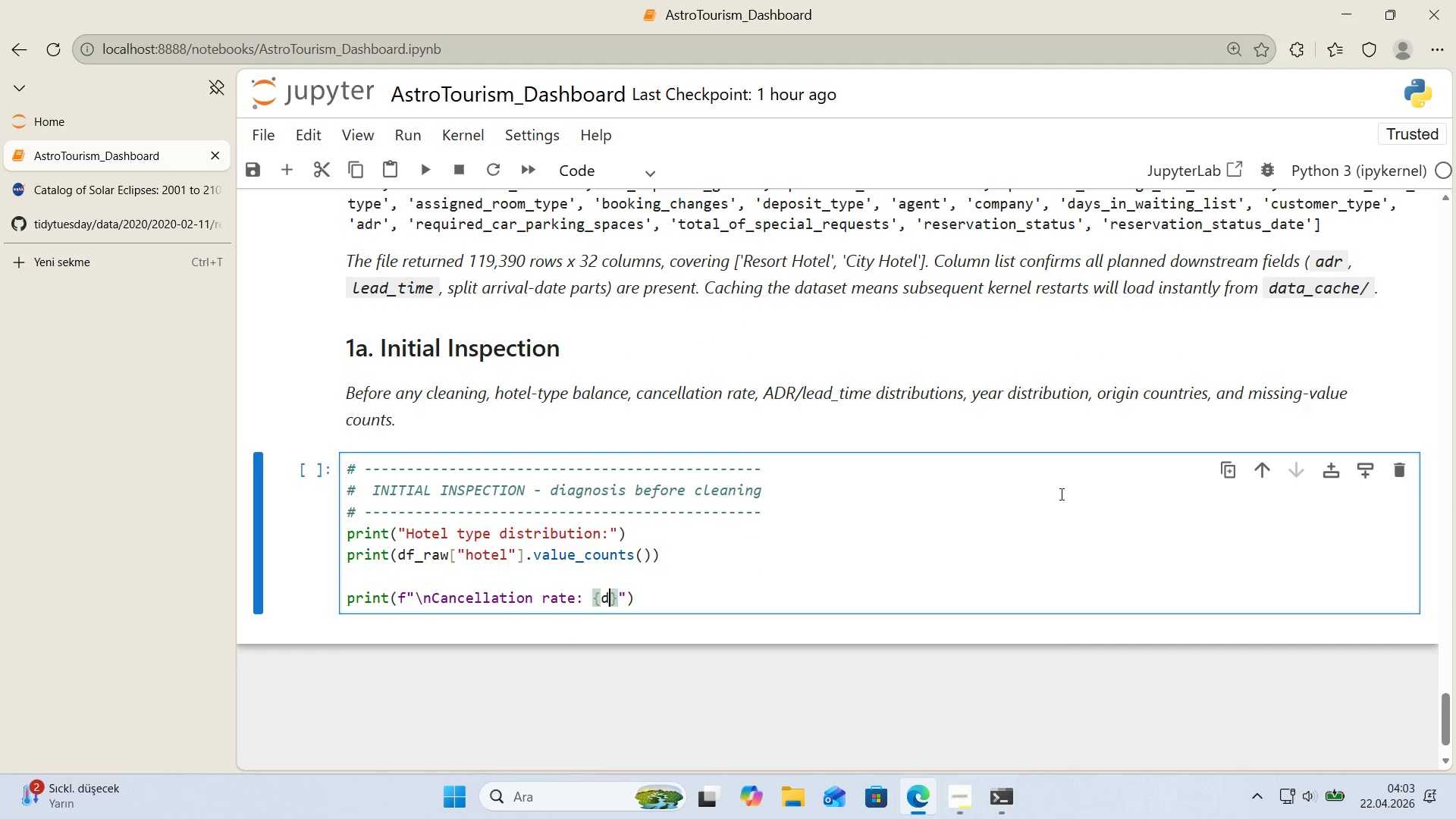 
type(df_raw)
 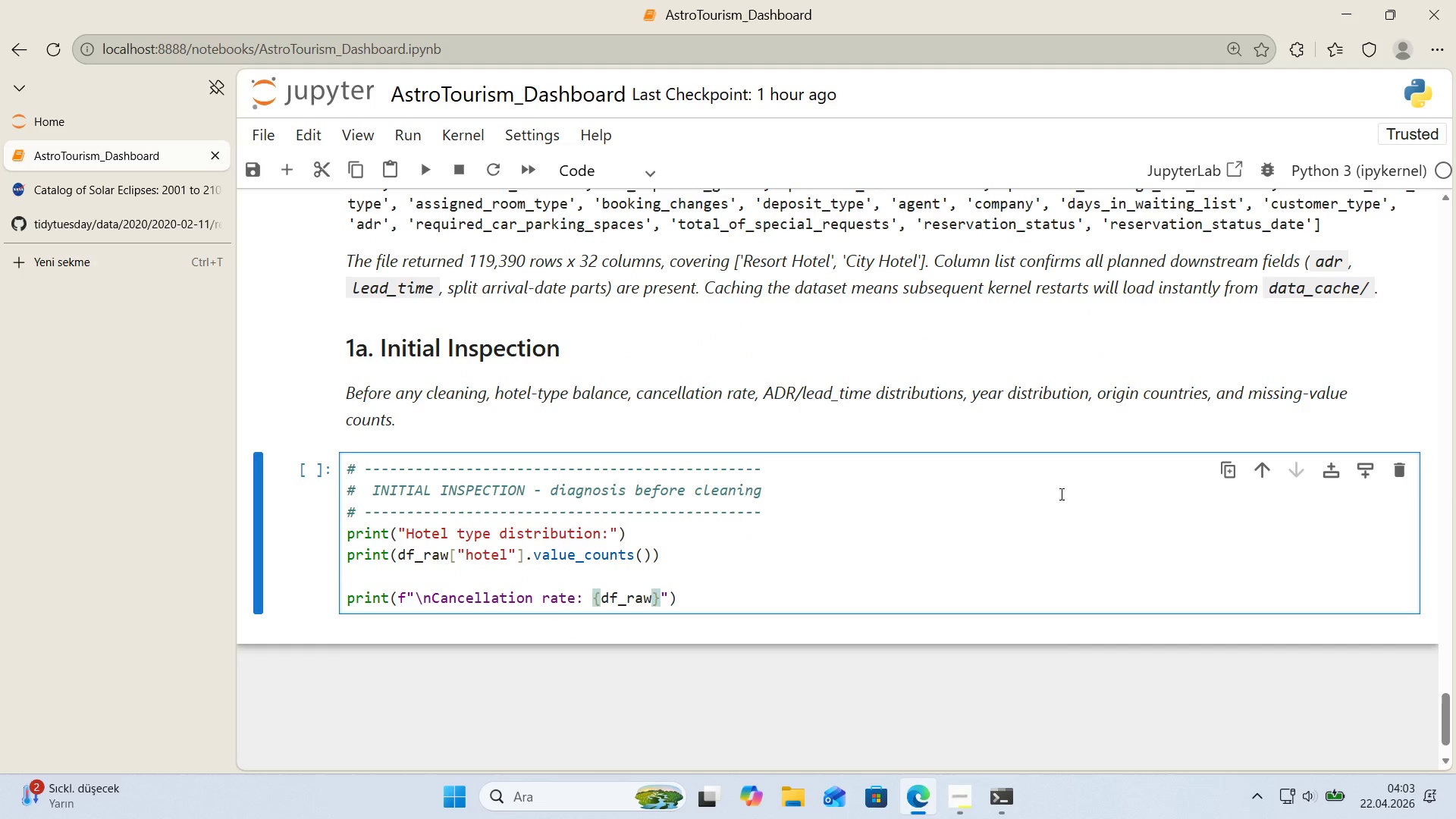 
key(Alt+Control+8)
 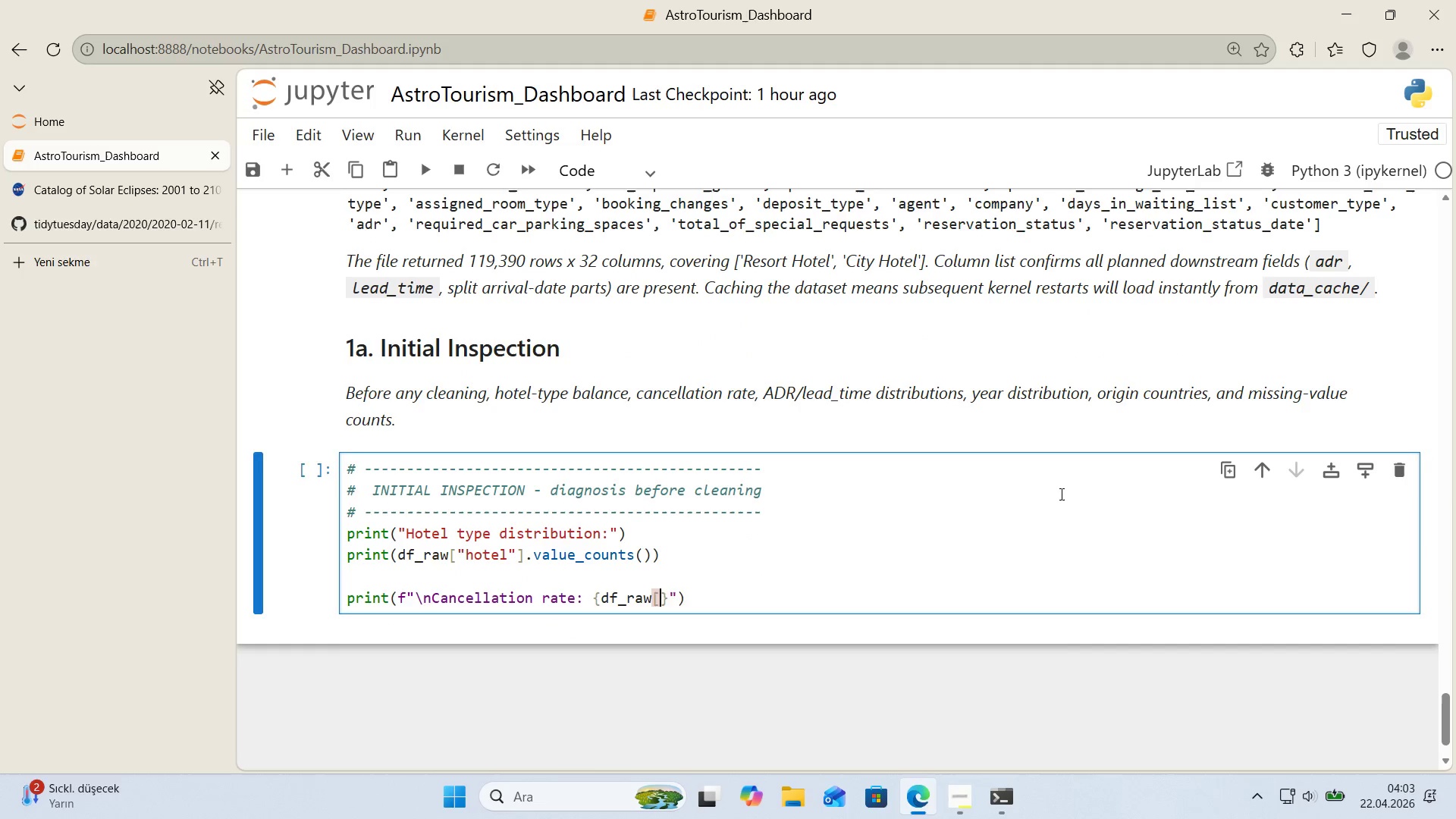 
key(Alt+Control+9)
 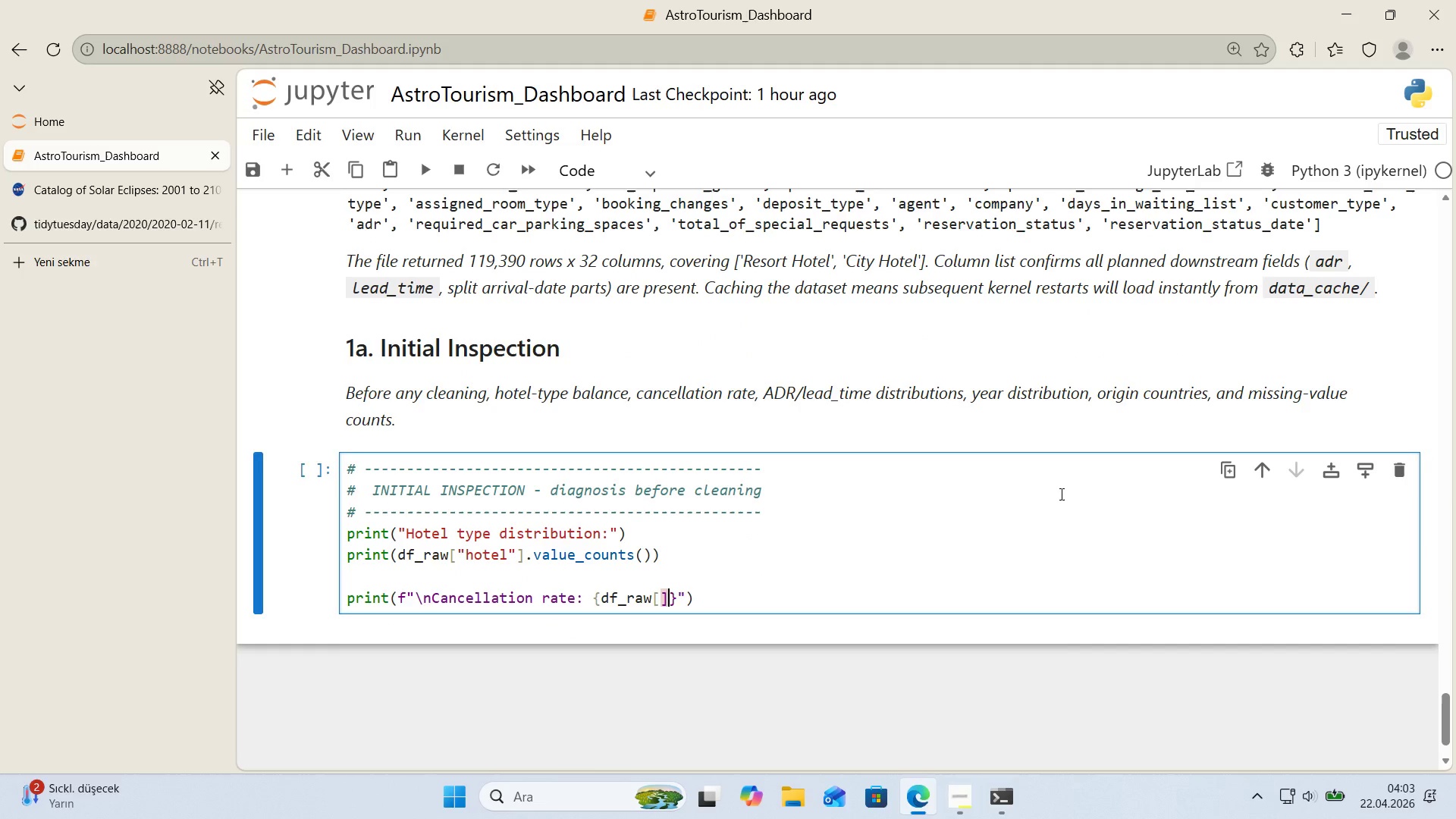 
key(ArrowLeft)
 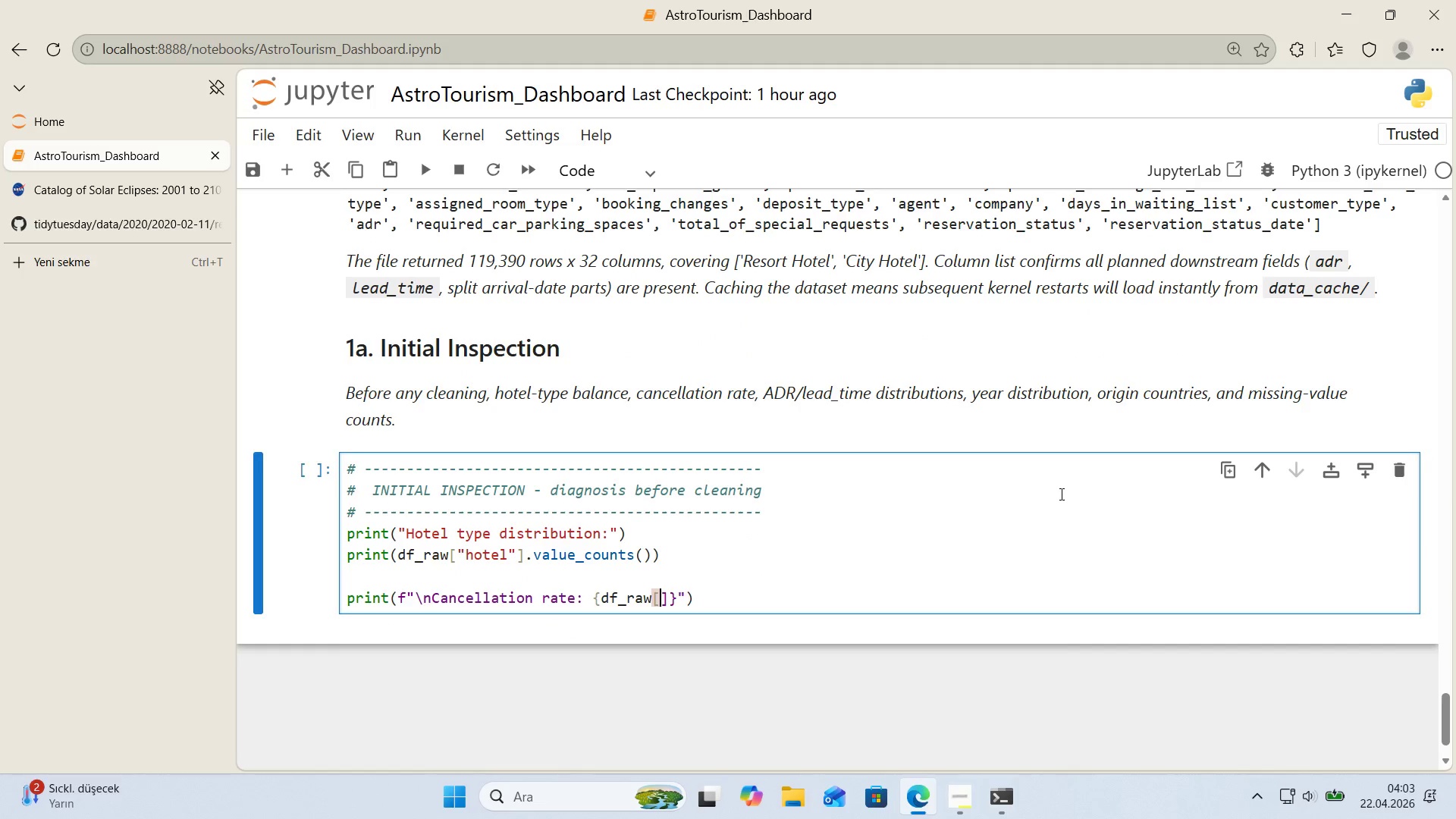 
type(@@)
 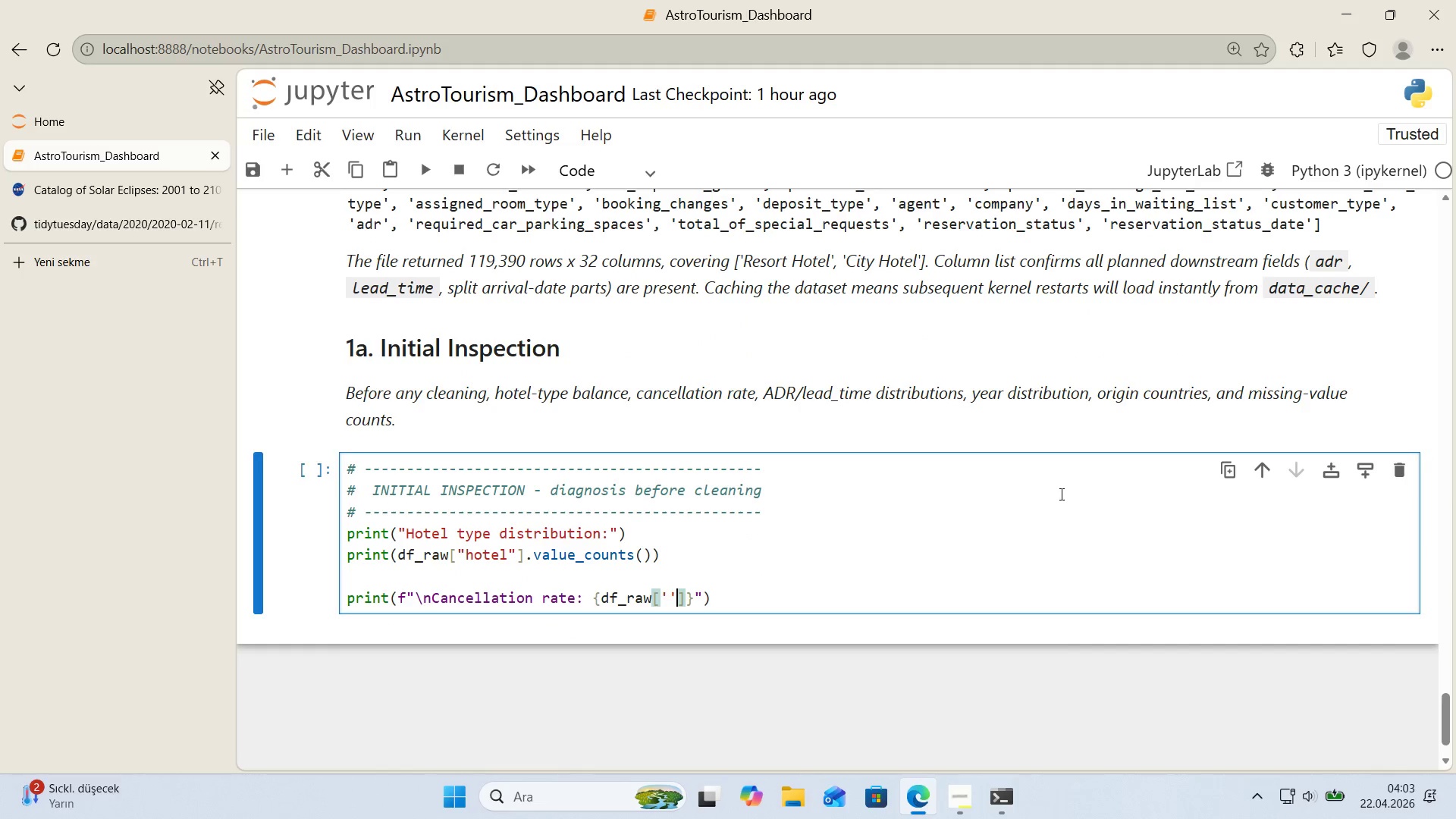 
key(ArrowLeft)
 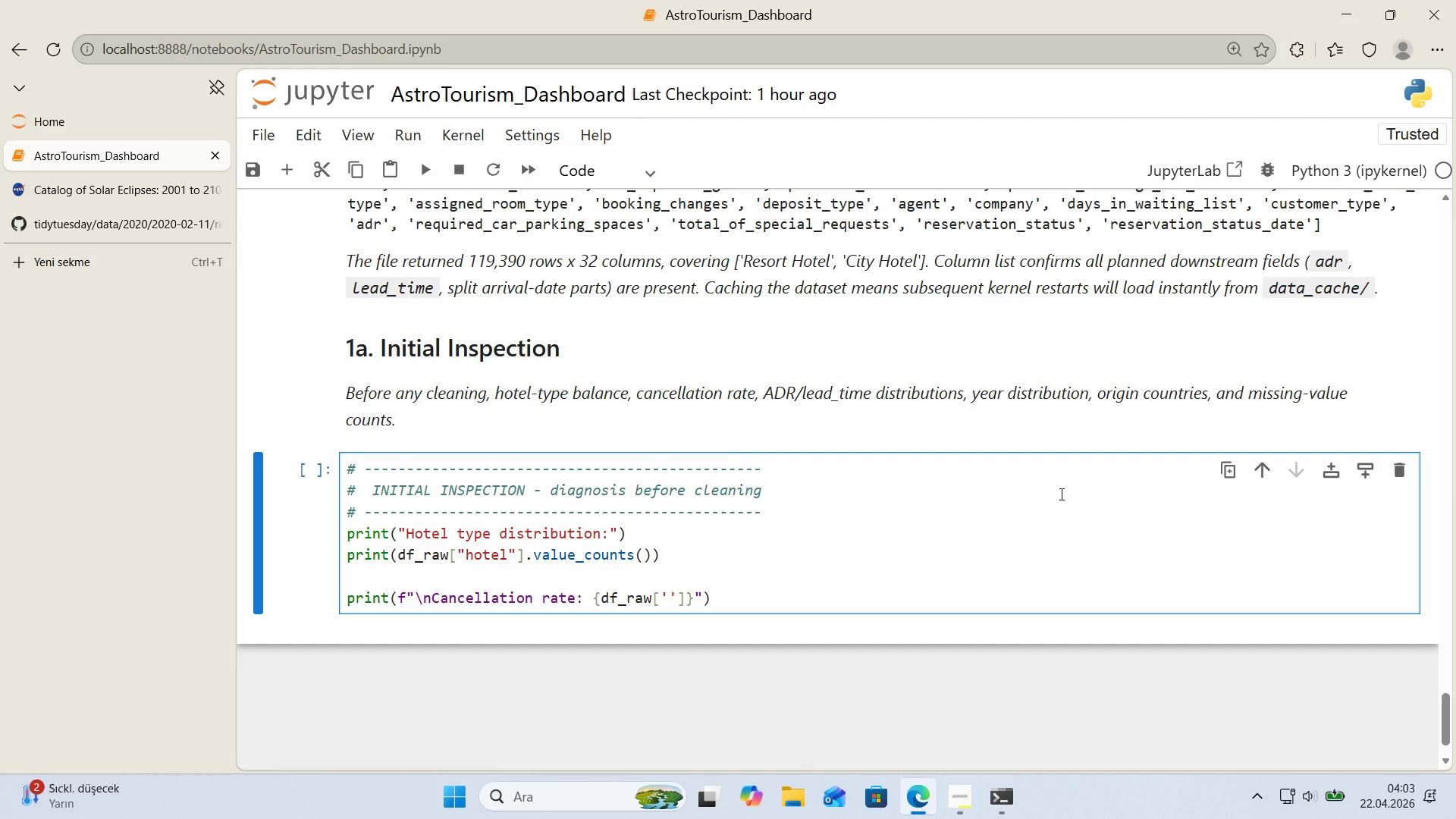 
type('s_cancell)
key(Backspace)
type(ed)
 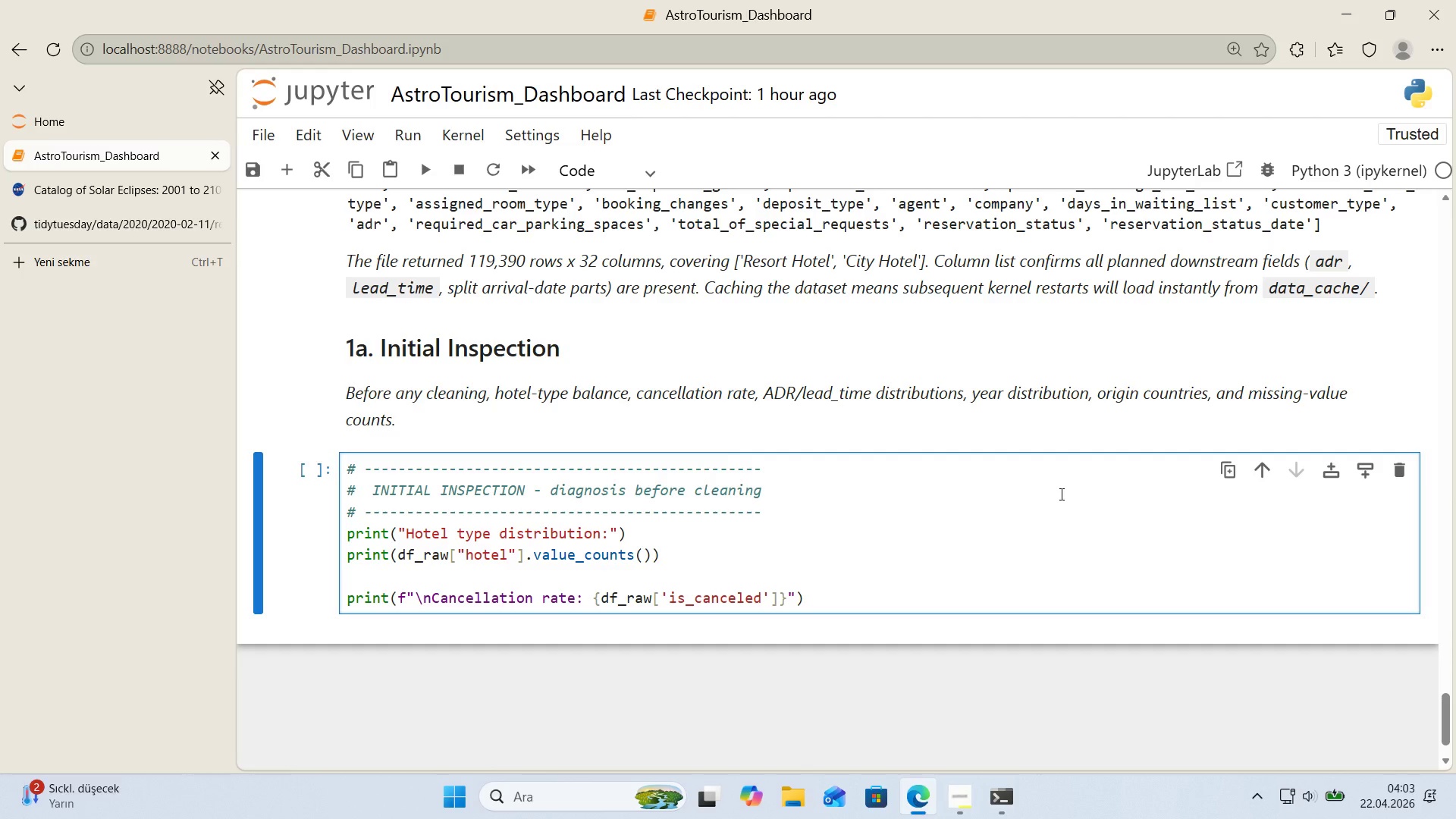 
key(ArrowRight)
 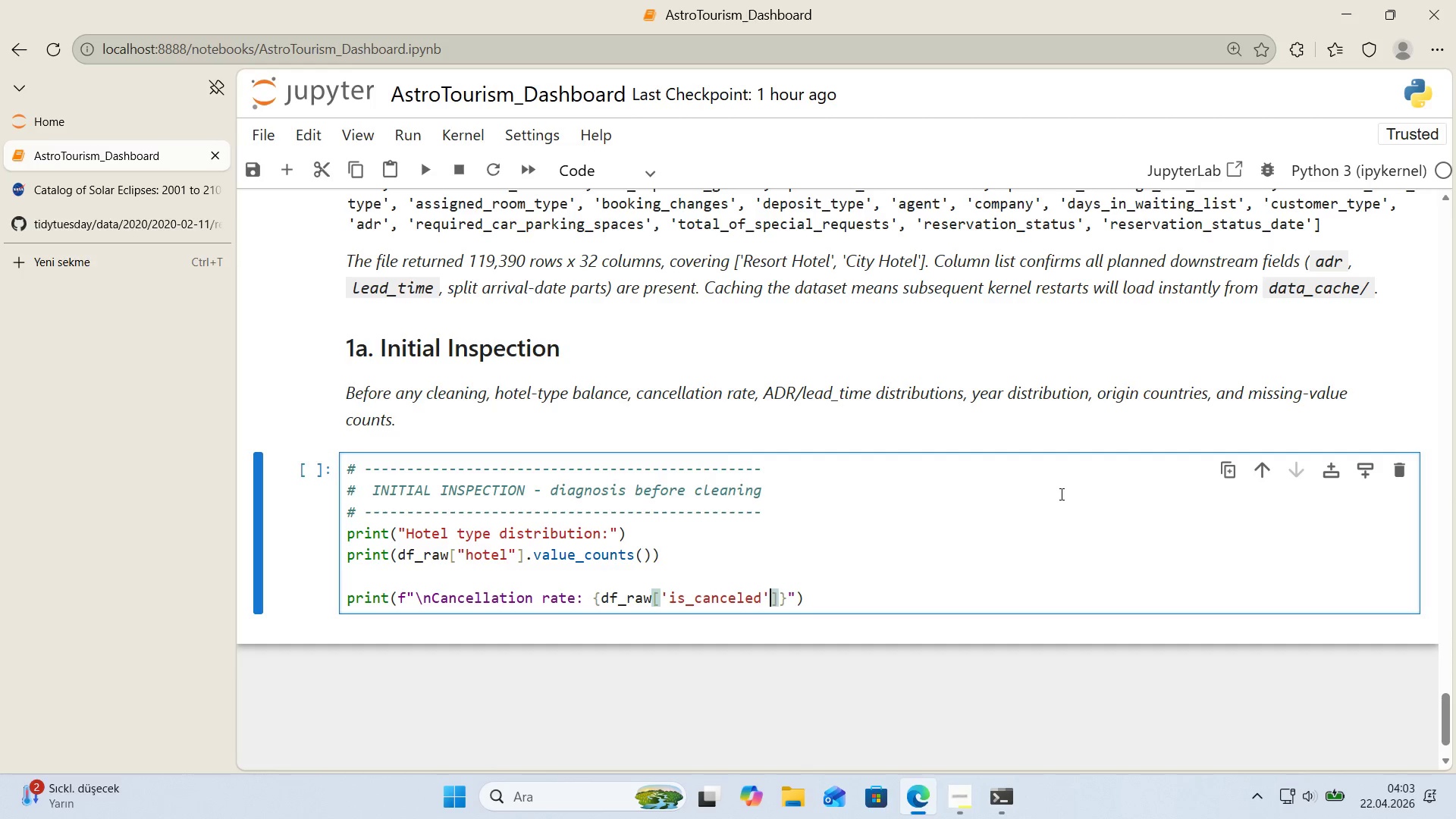 
key(ArrowRight)
 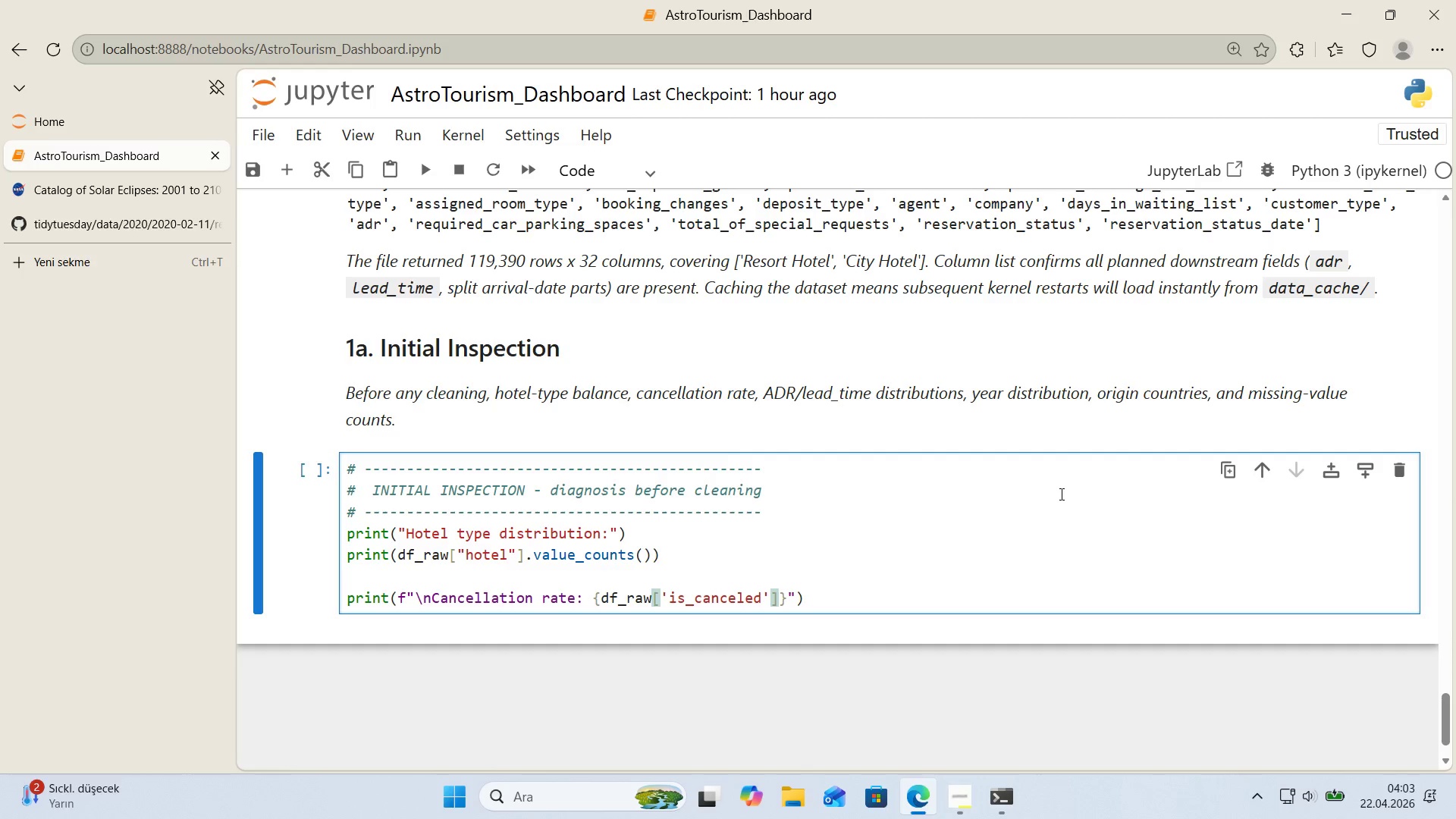 
type(.e)
key(Backspace)
type(mean*( * 100>.1f)
 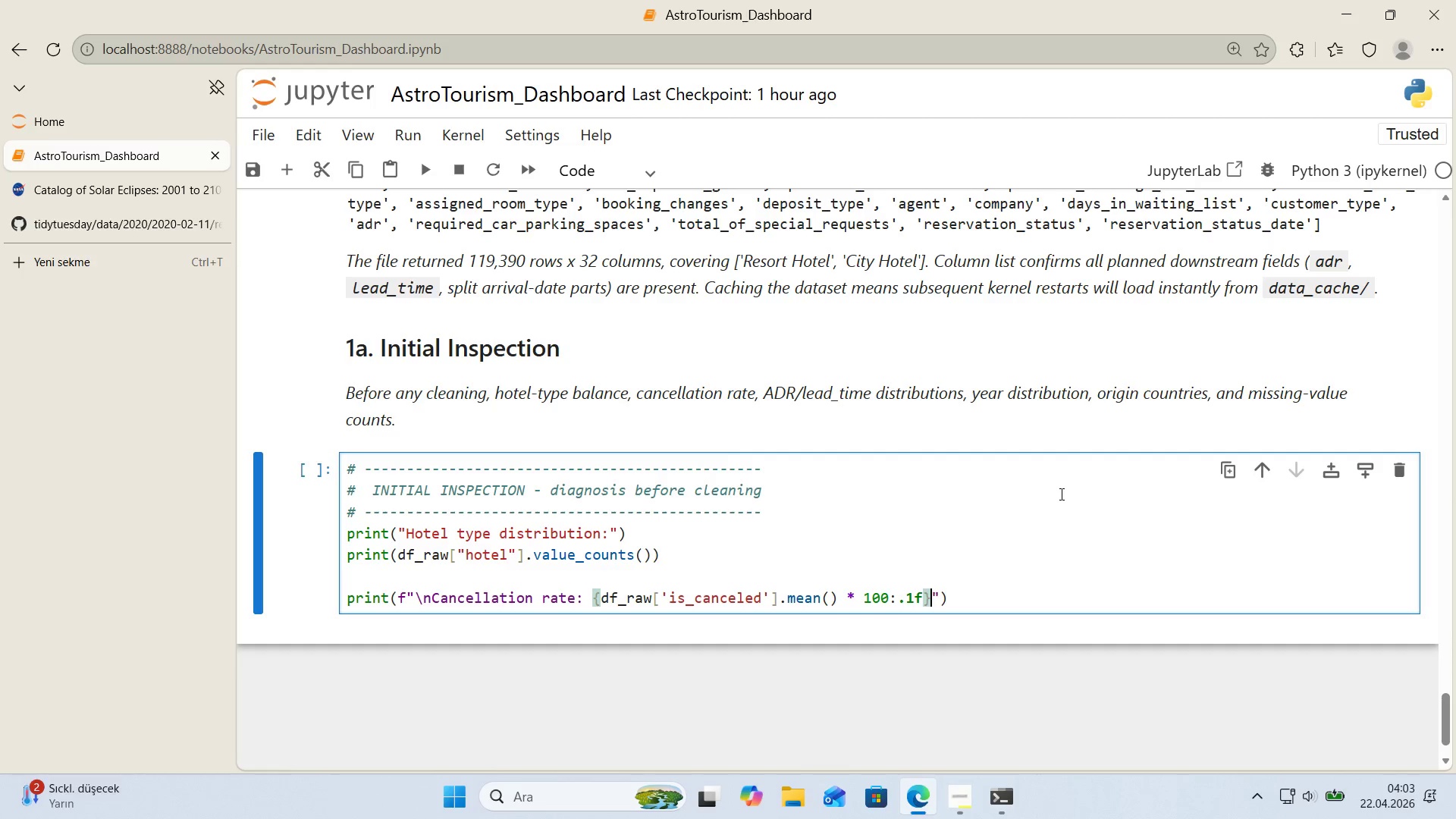 
 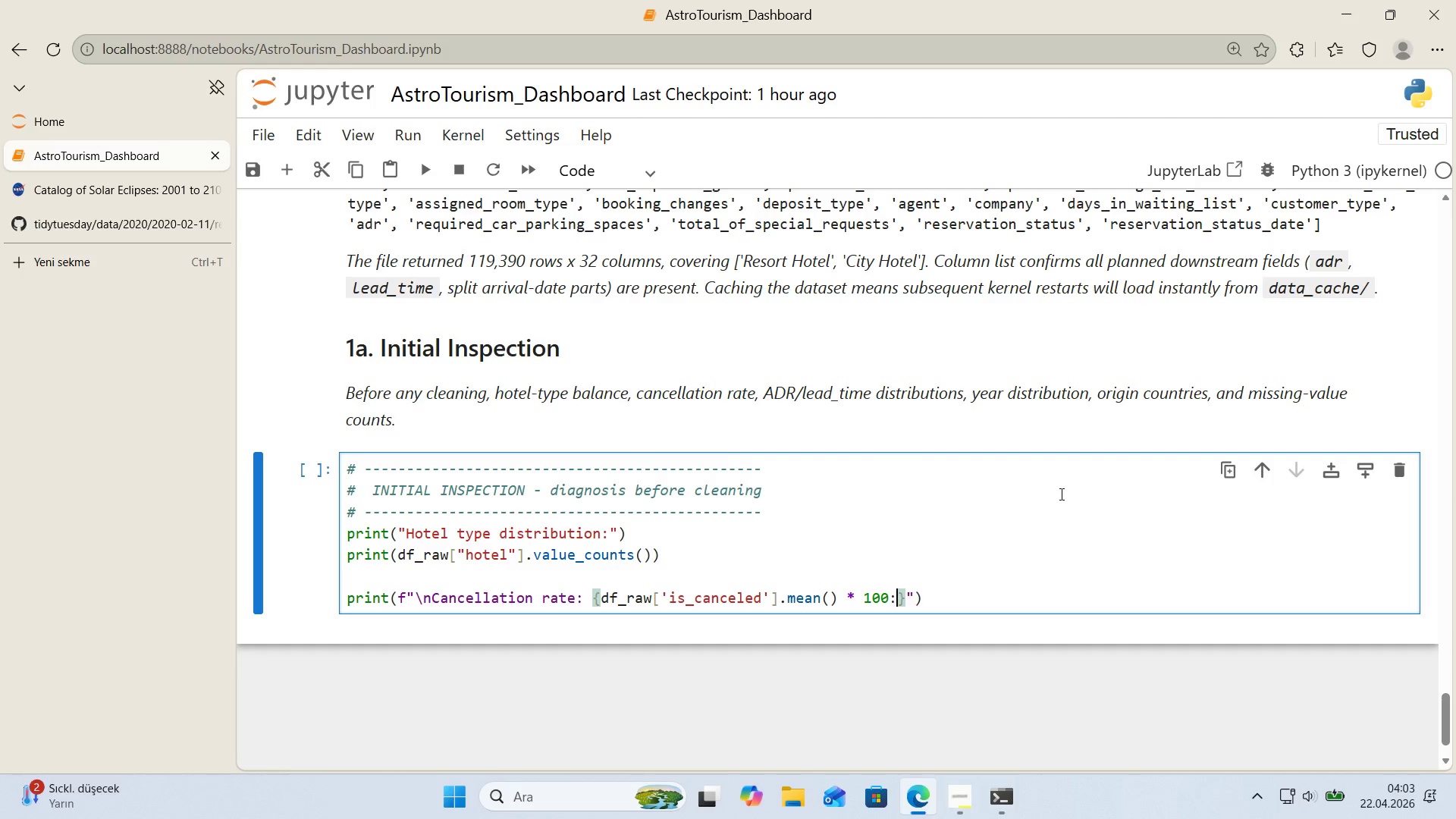 
key(ArrowRight)
 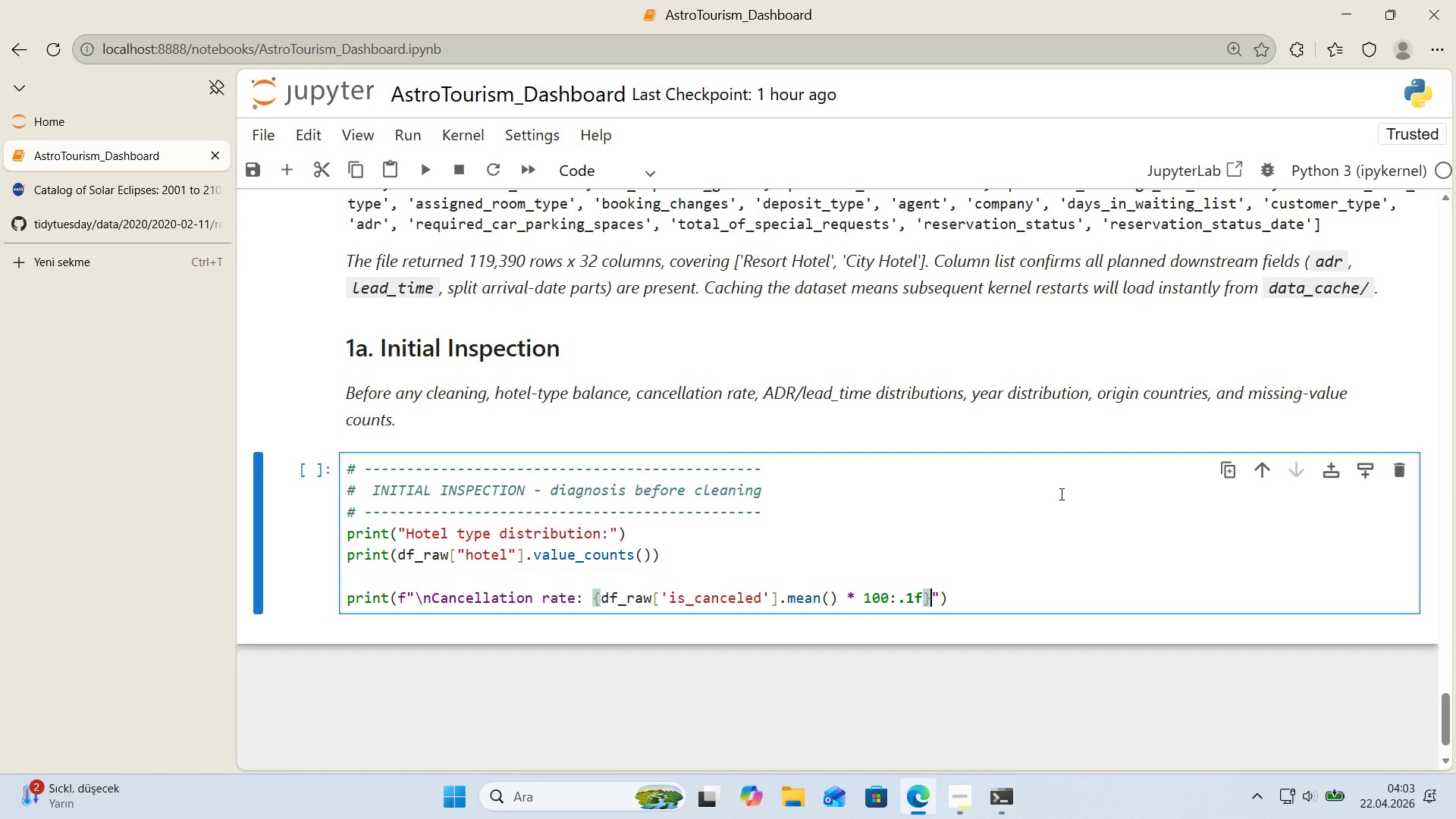 
key(Shift+5)
 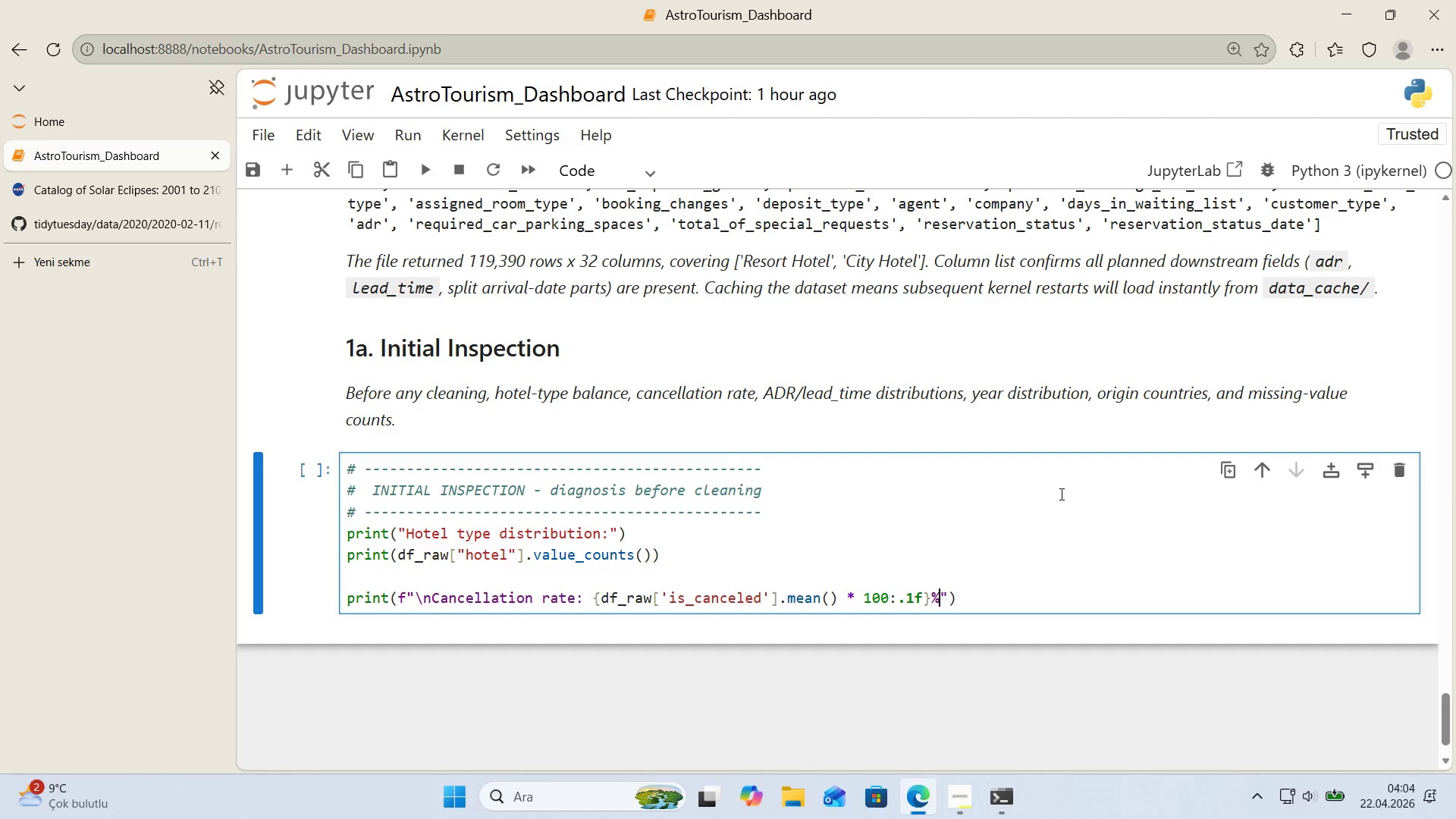 
key(ArrowRight)
 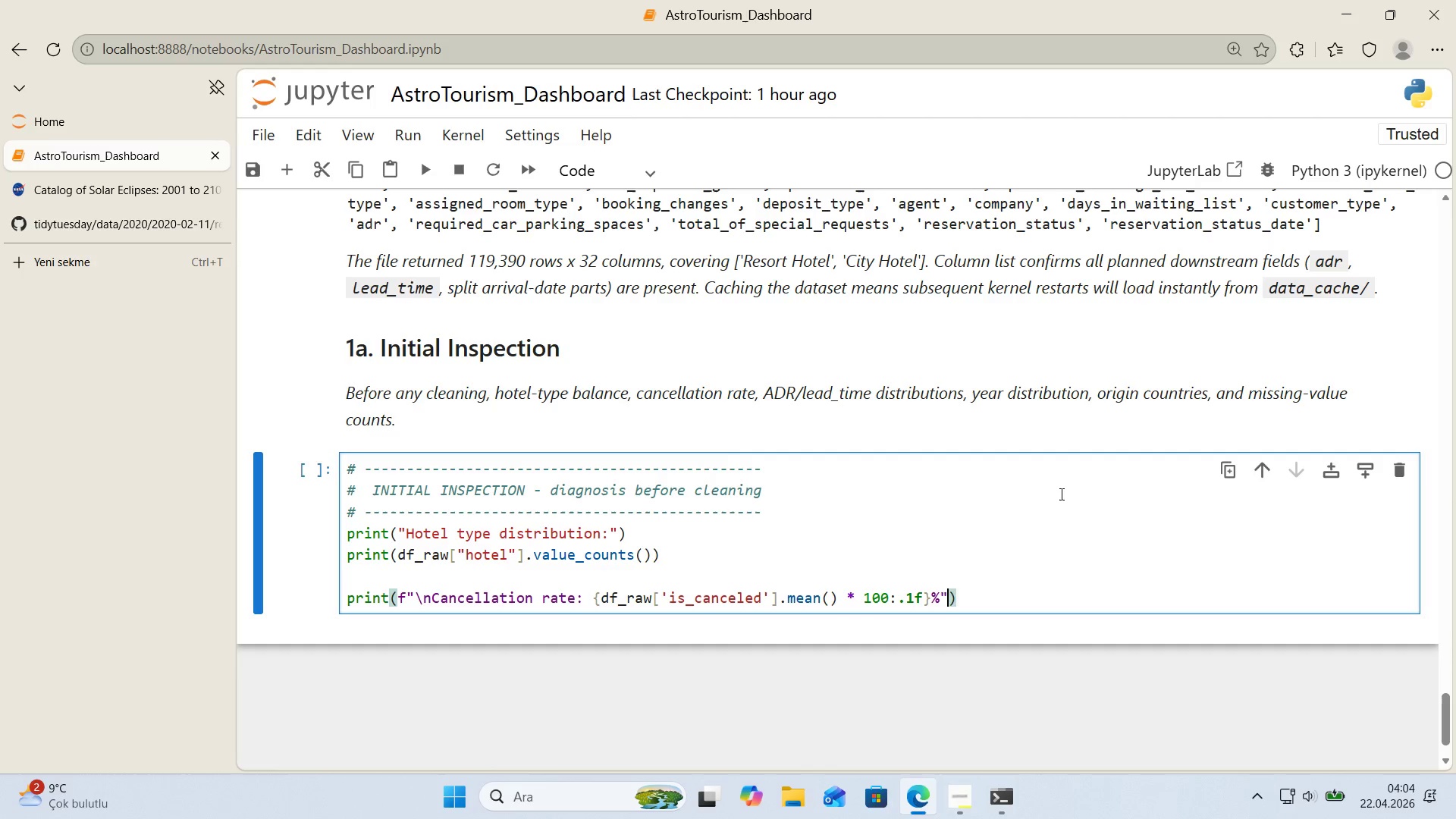 
key(ArrowRight)
 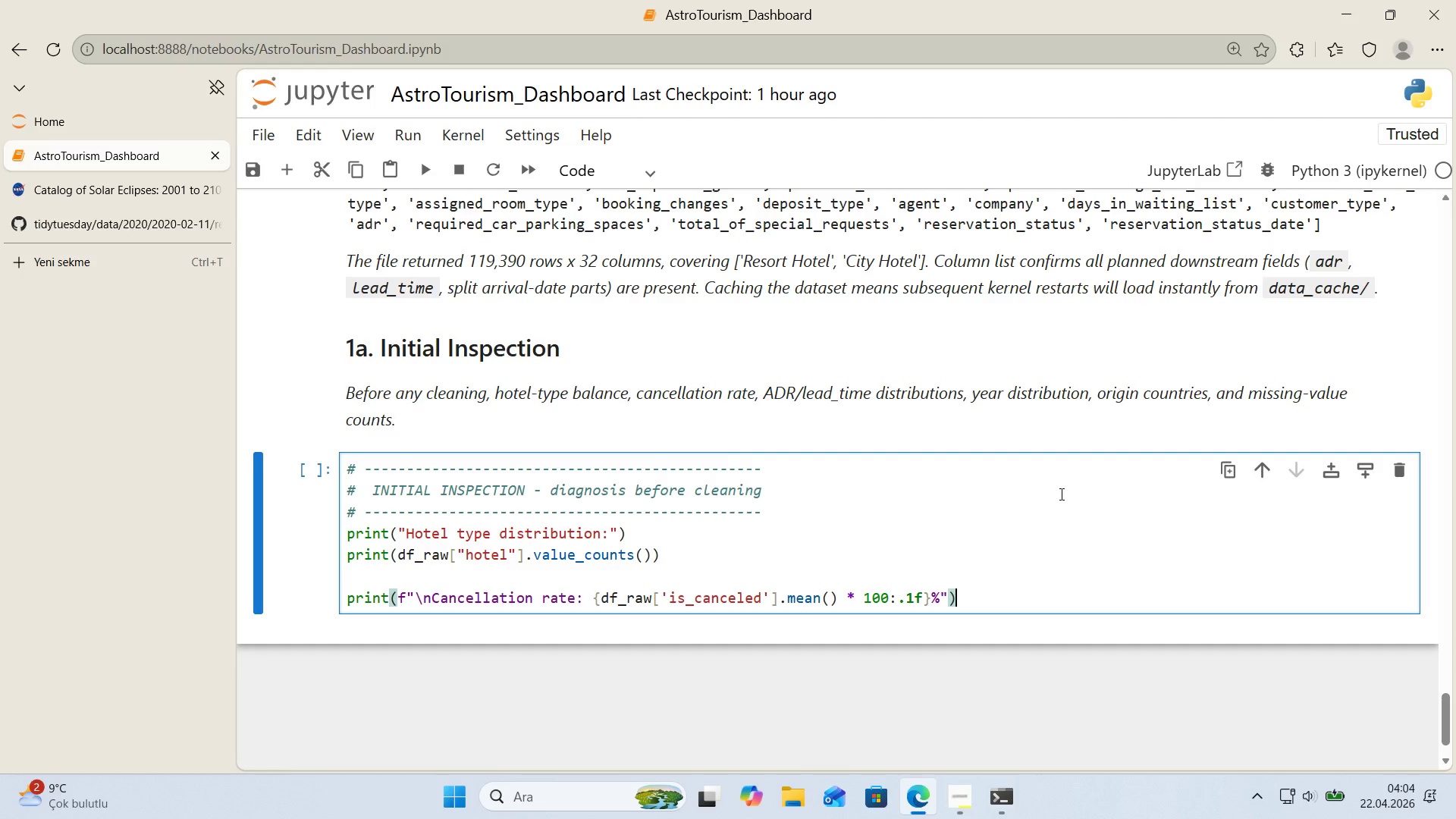 
key(Enter)
 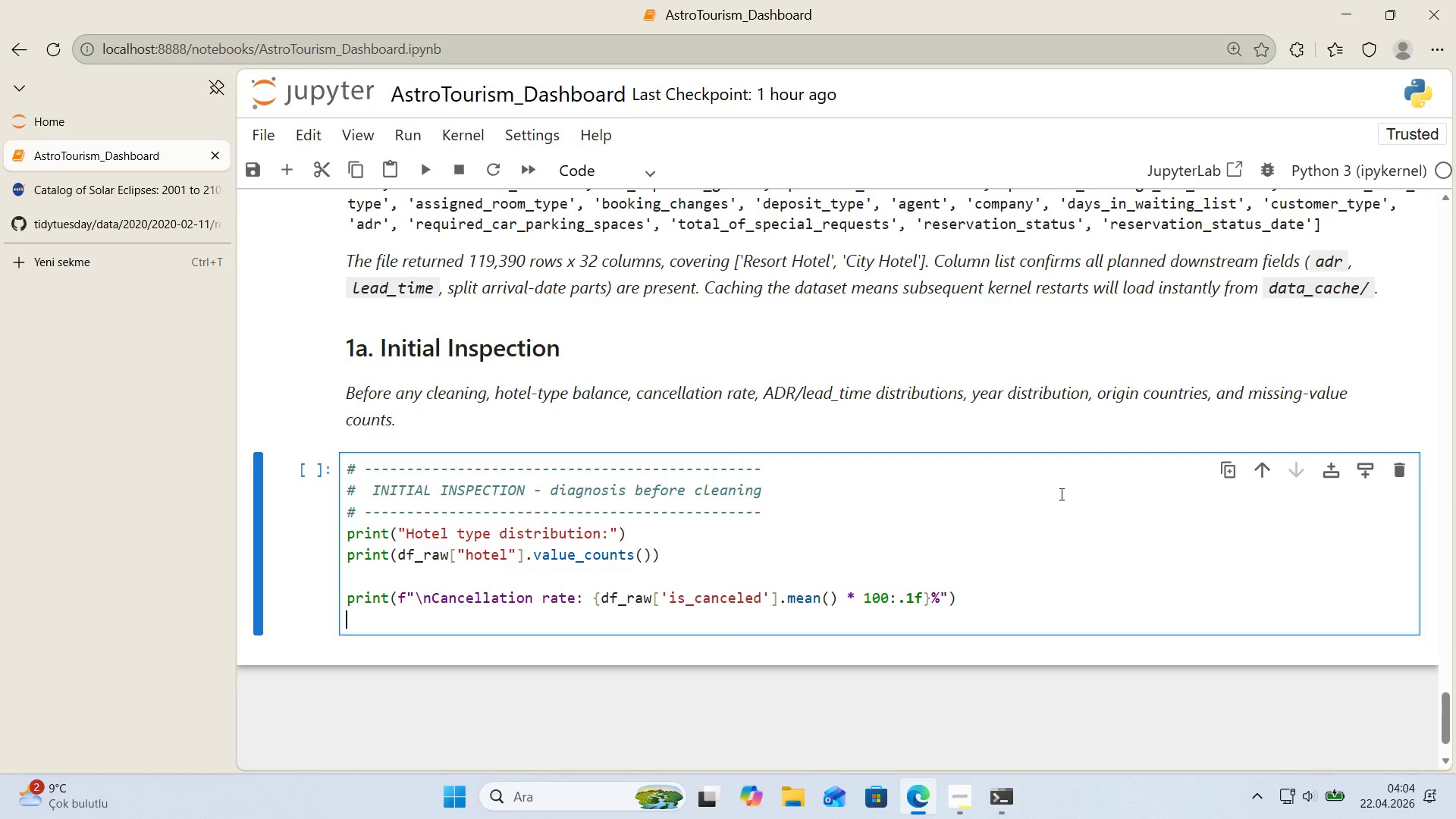 
key(Enter)
 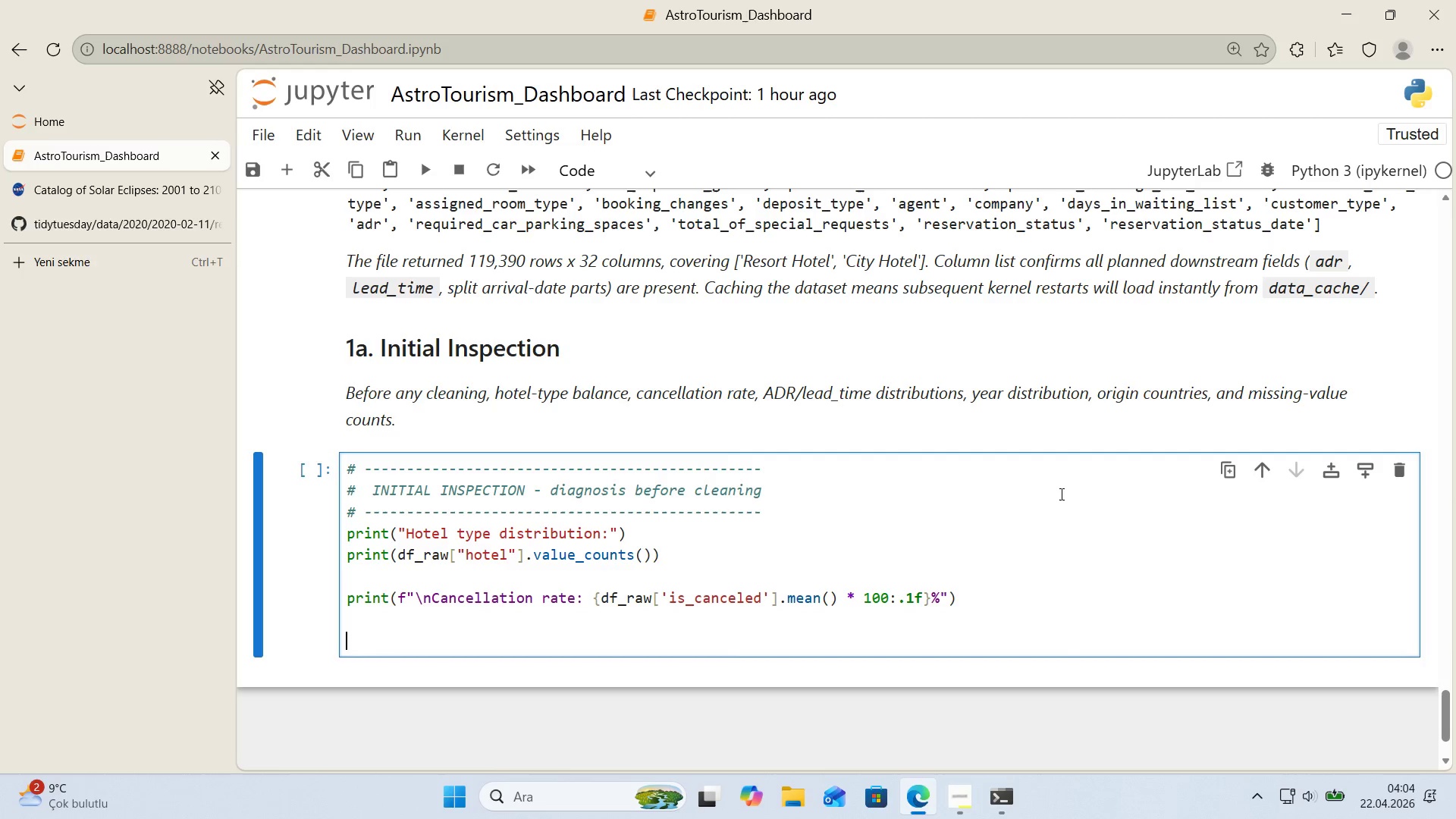 
type(pr'nt*()
 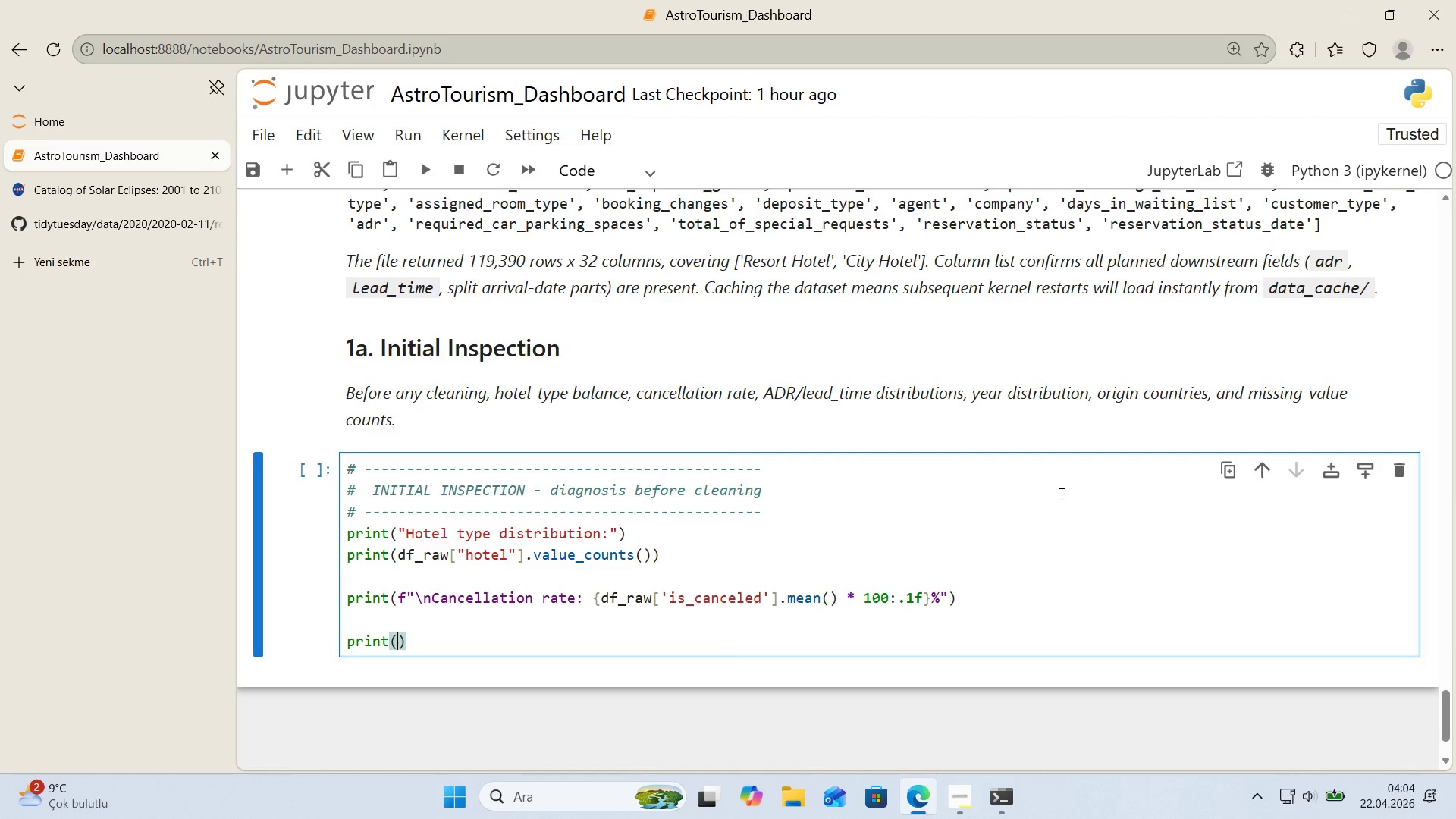 
 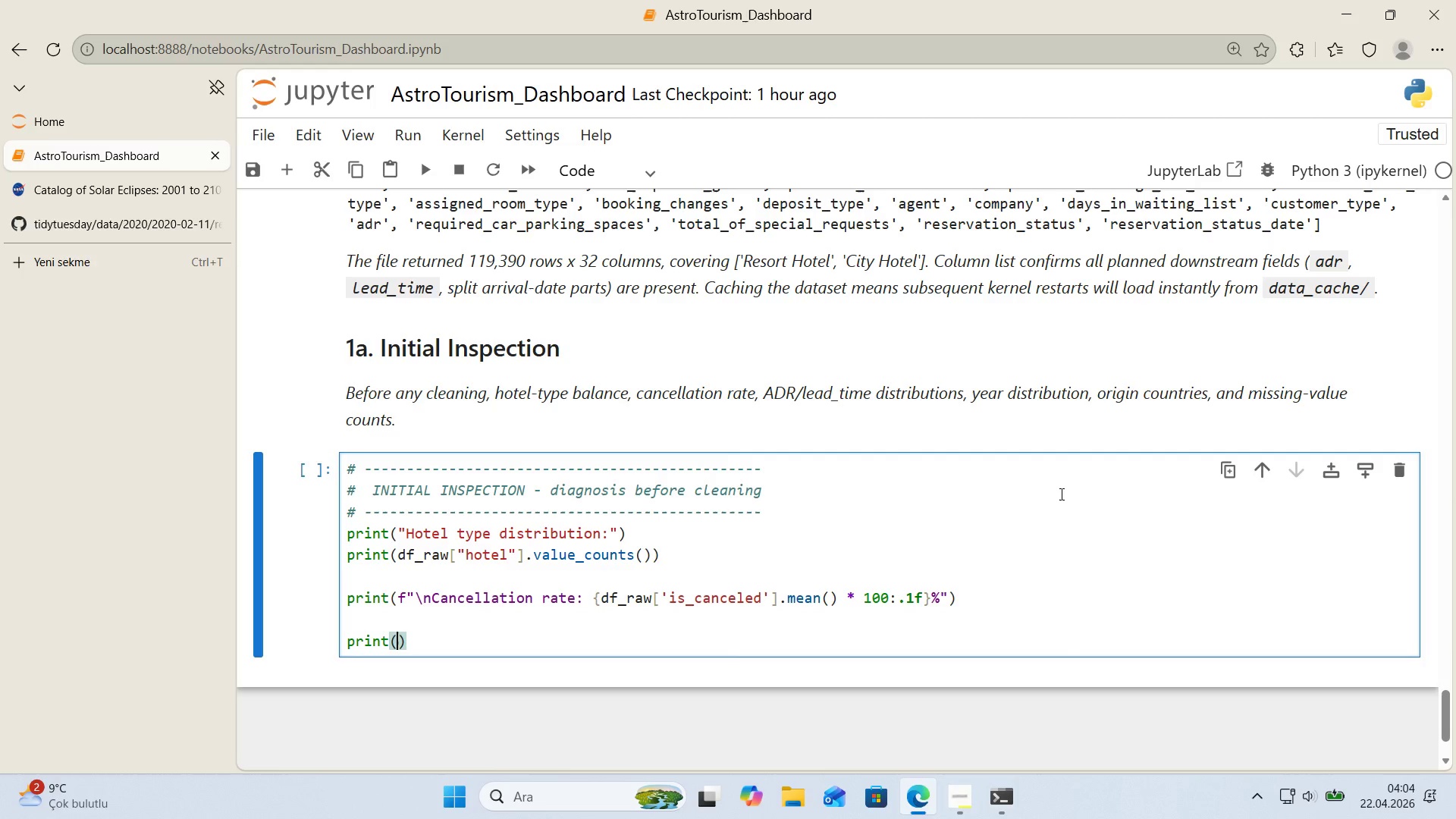 
key(ArrowLeft)
 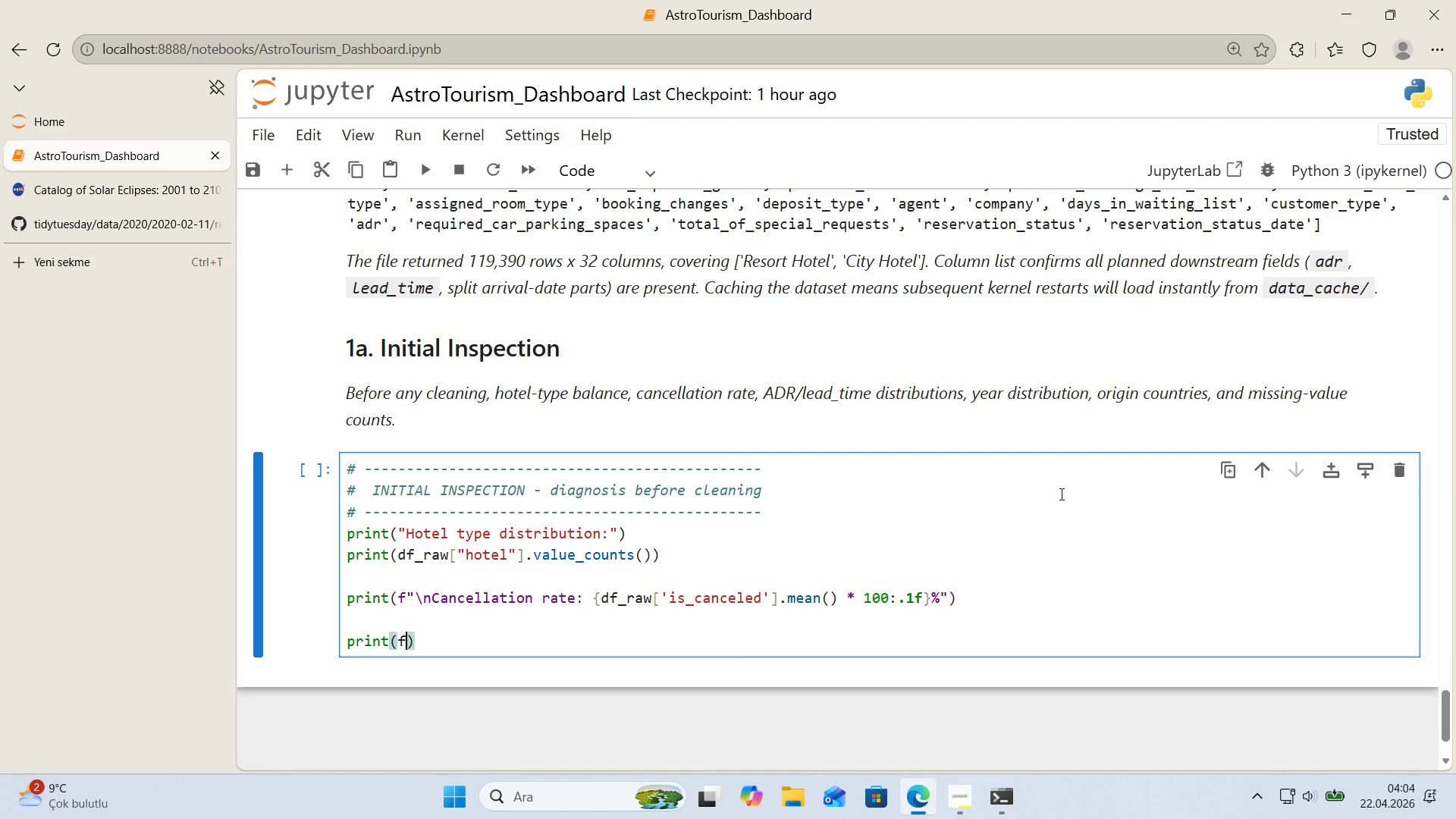 
key(F)
 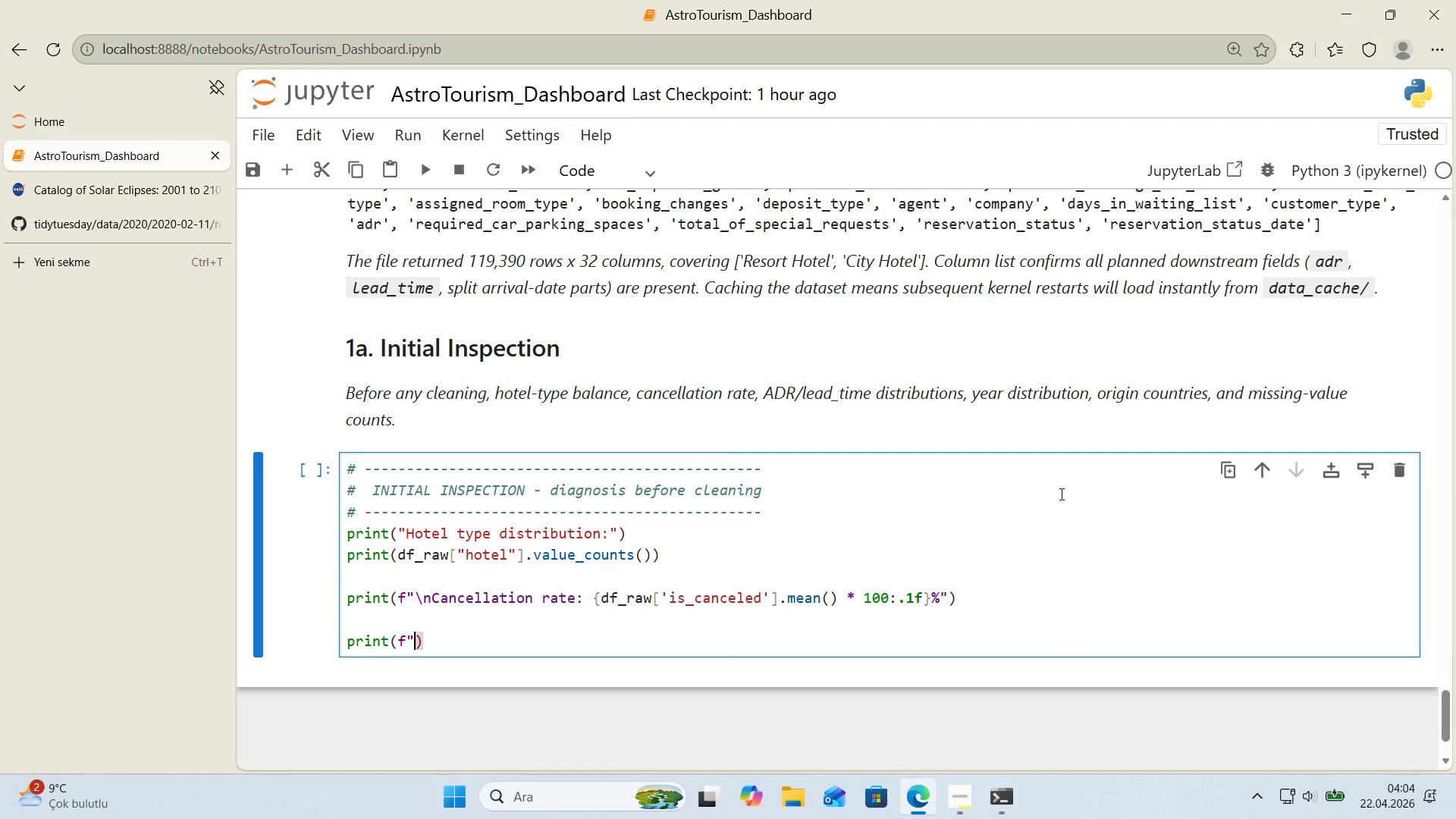 
key(Backquote)
 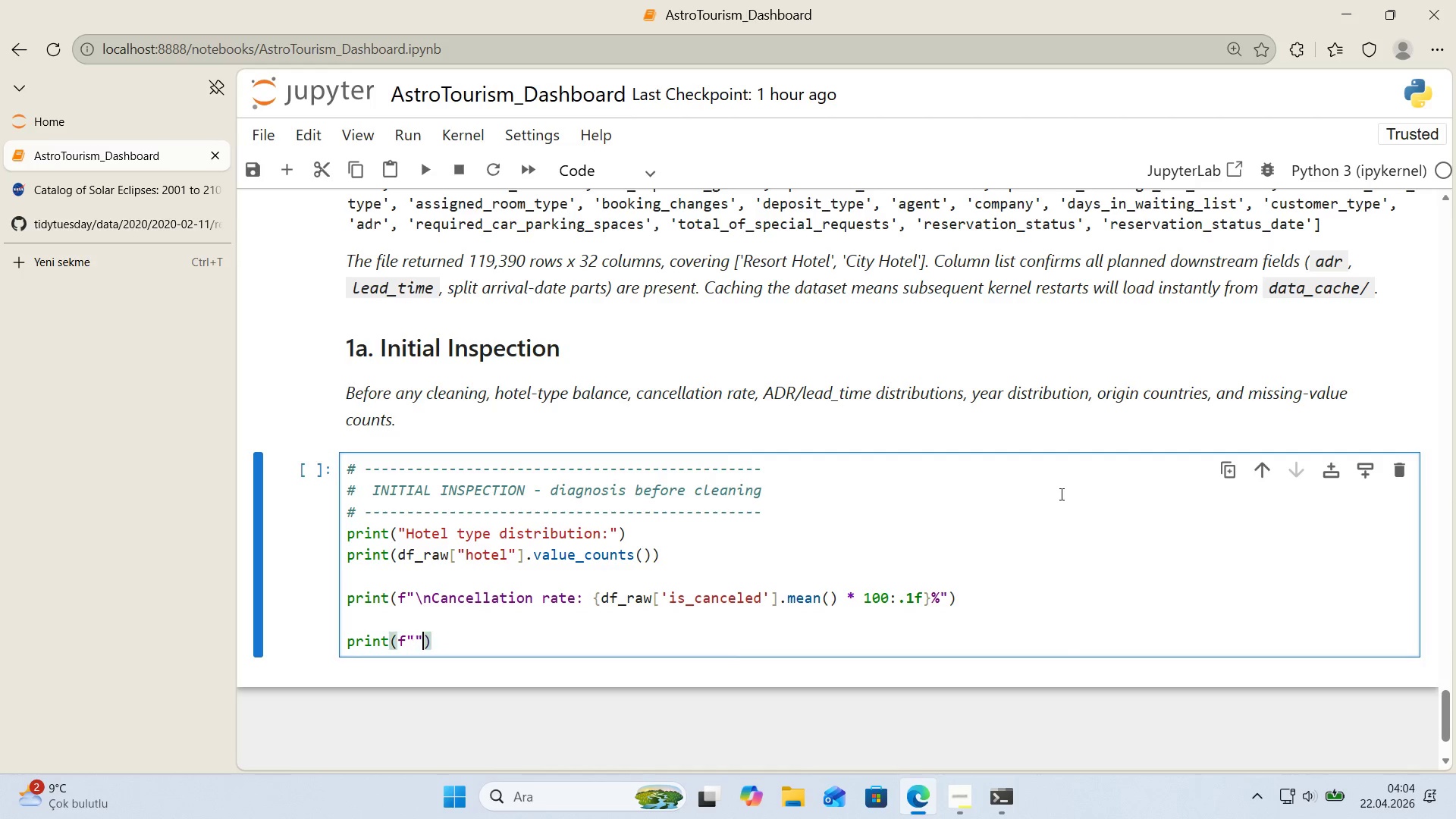 
key(Backquote)
 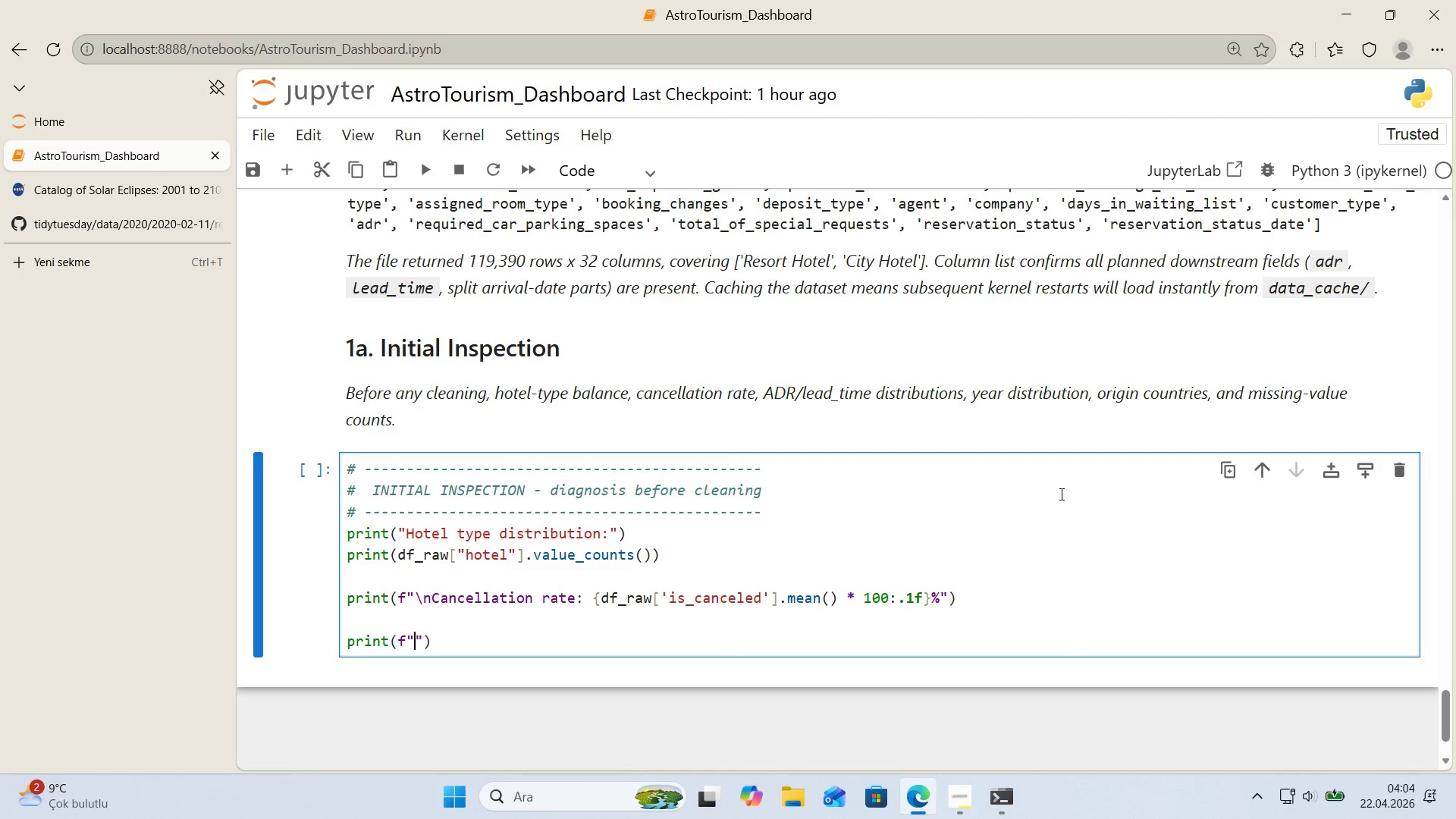 
key(ArrowLeft)
 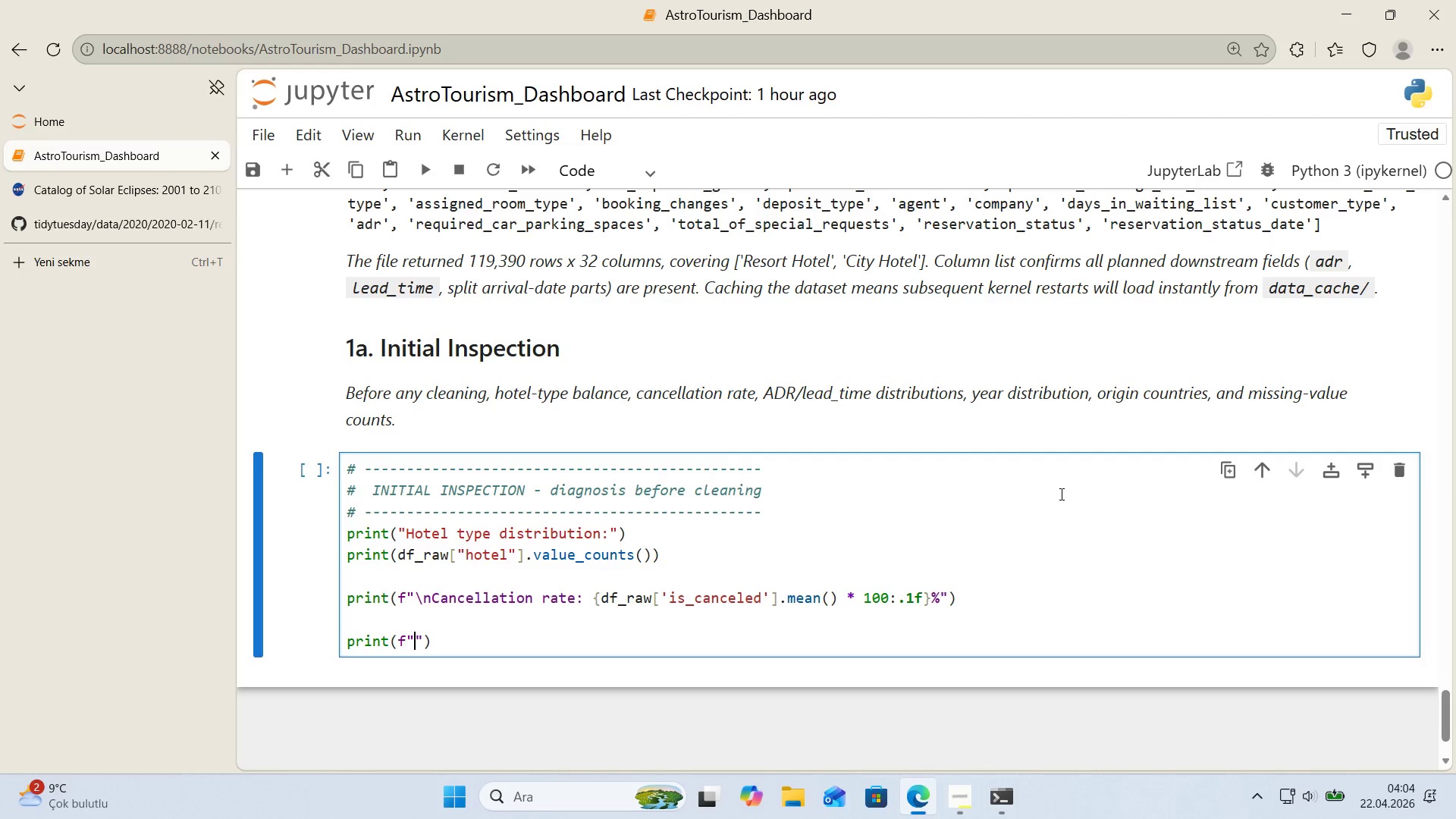 
key(Alt+Control+IntlYen)
 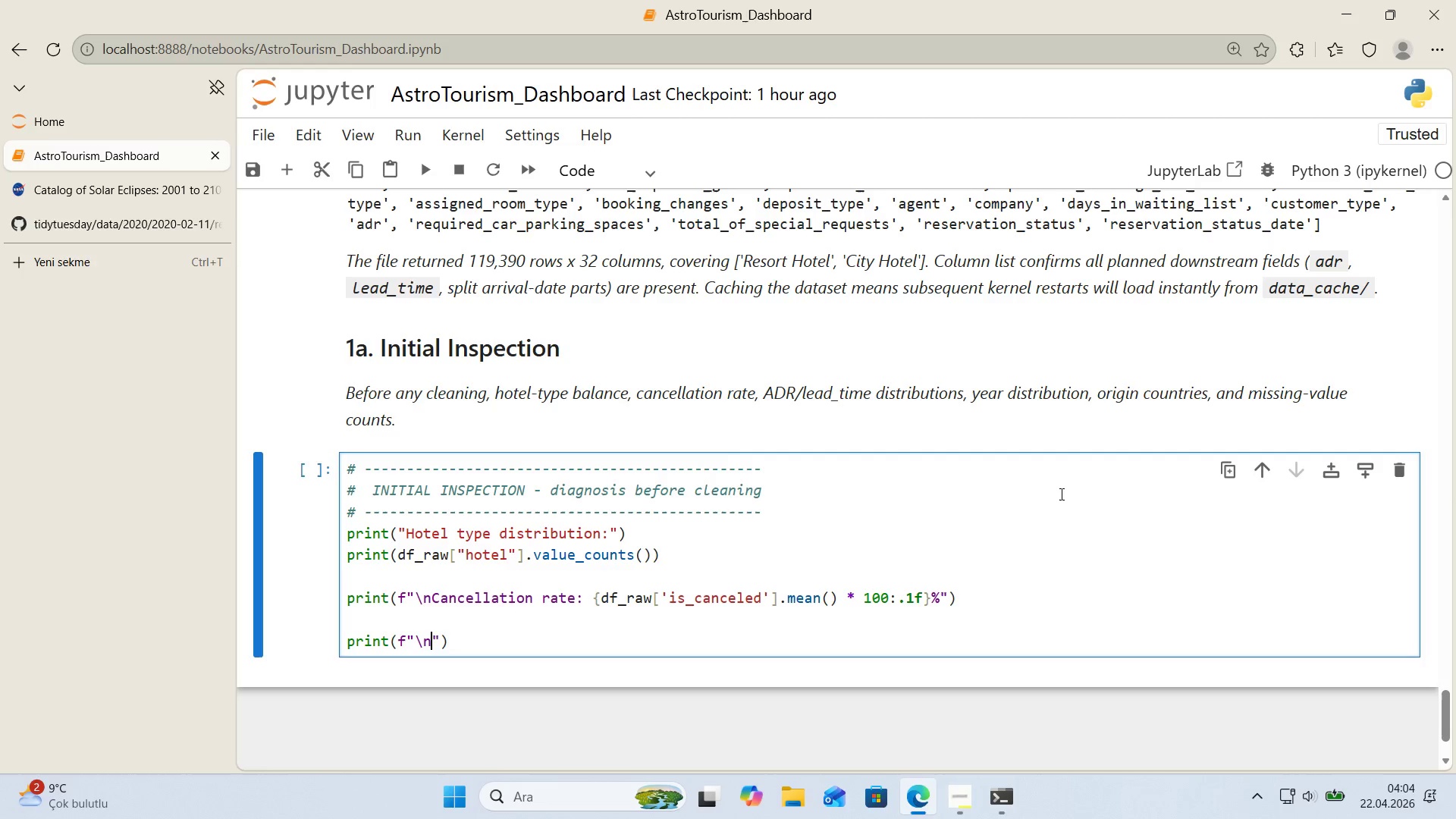 
type(Nadr SUMMARY *()
 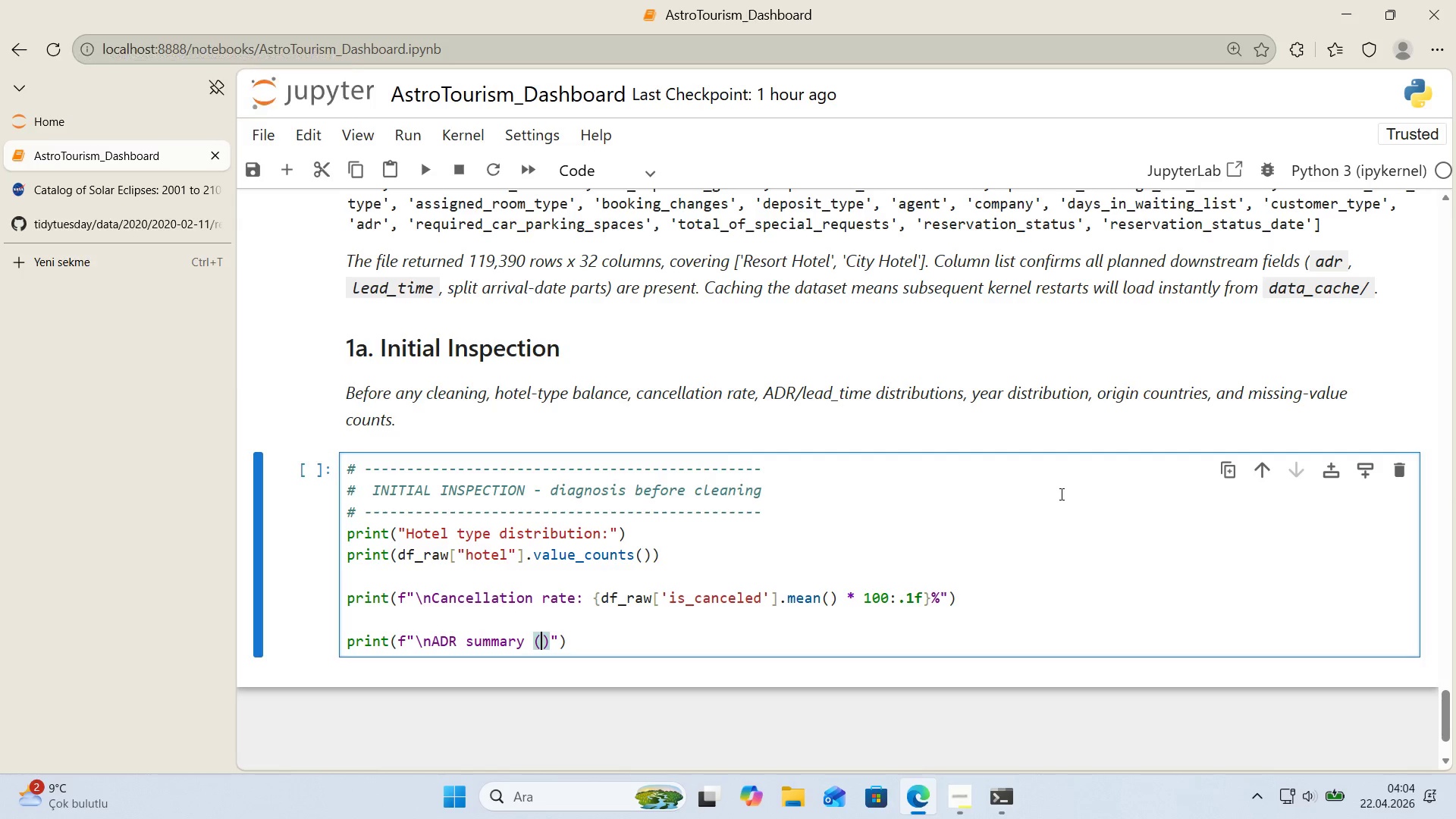 
 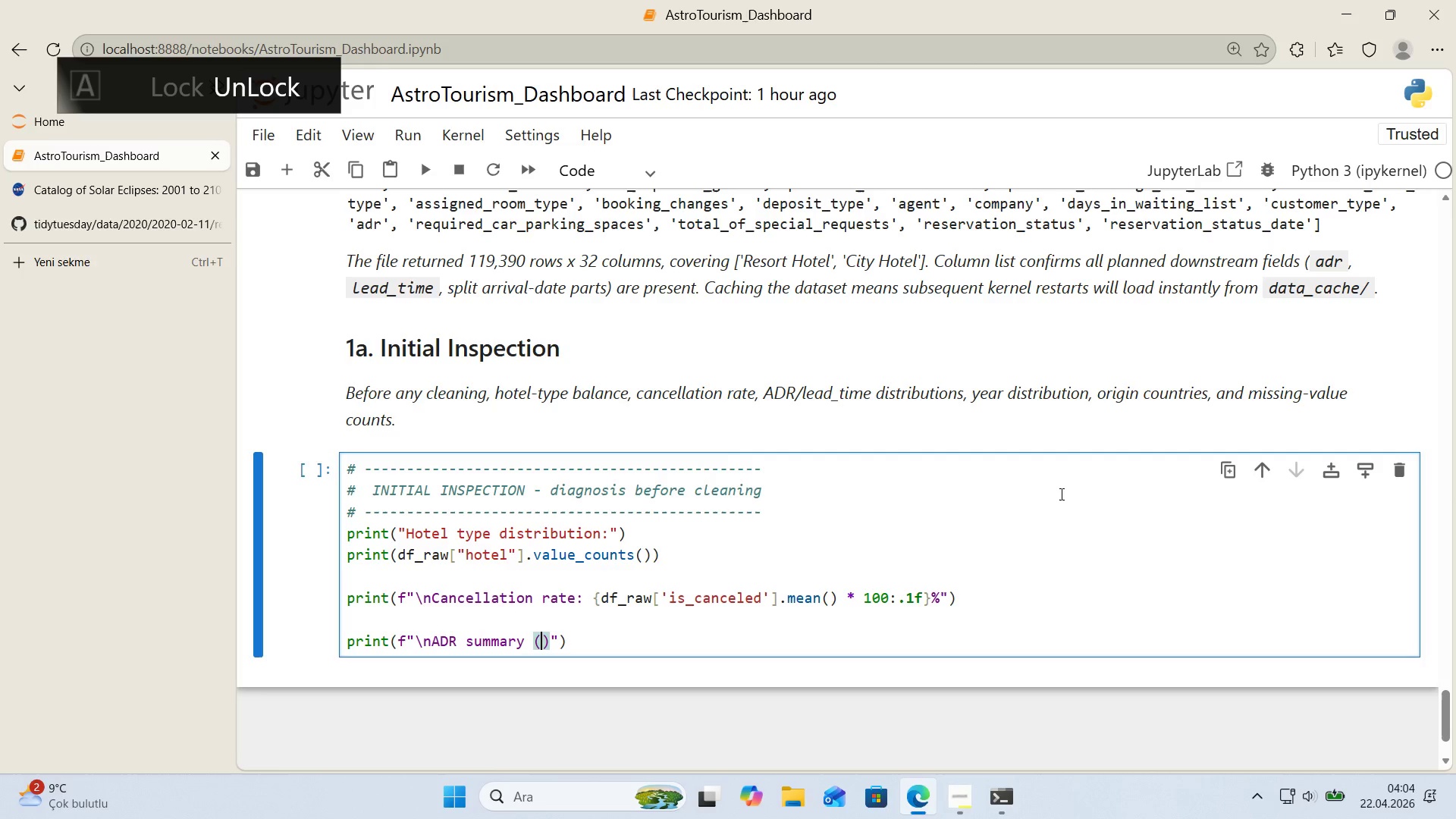 
key(ArrowLeft)
 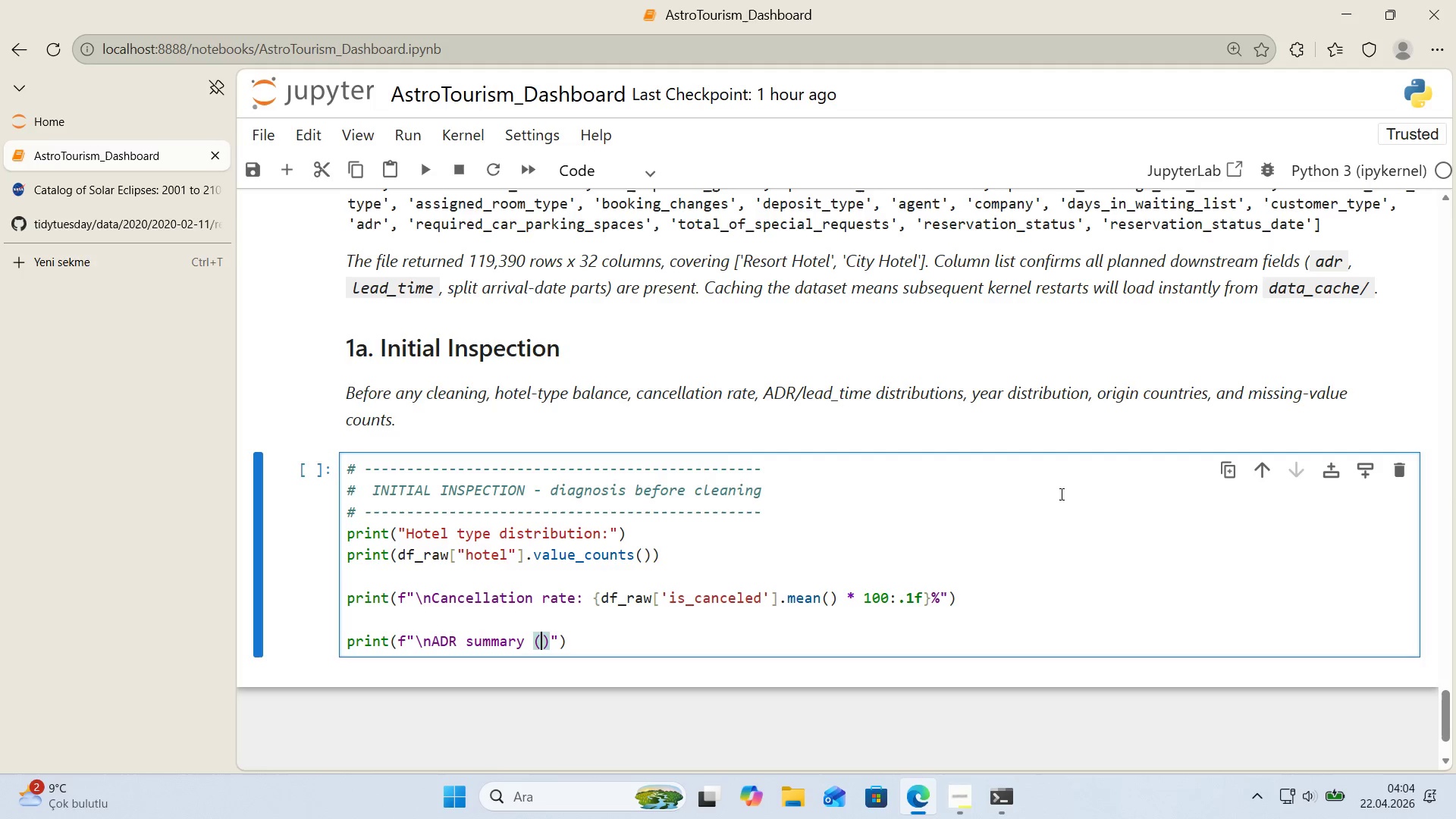 
key(Meta+Period)
 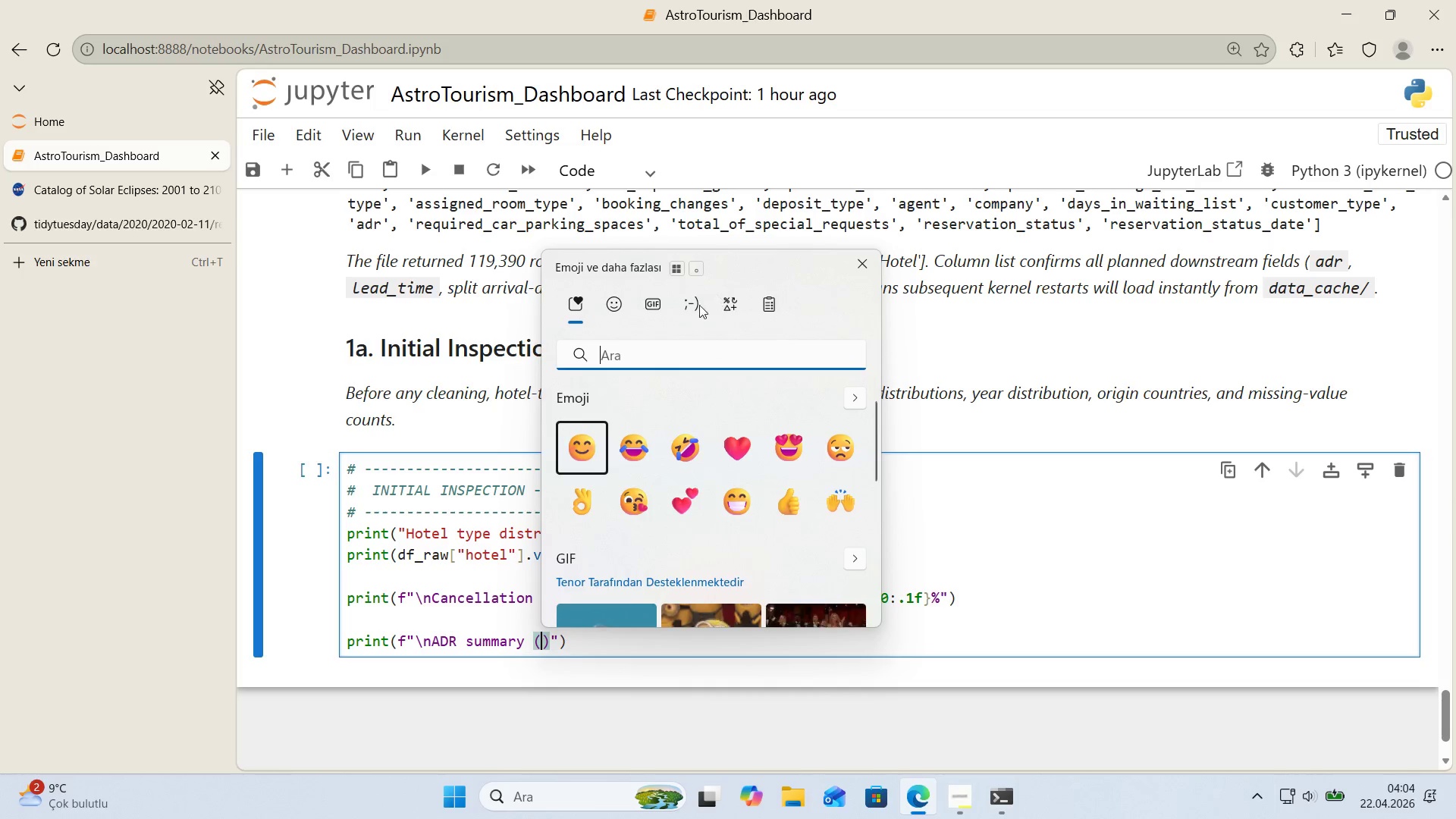 
left_click([730, 306])
 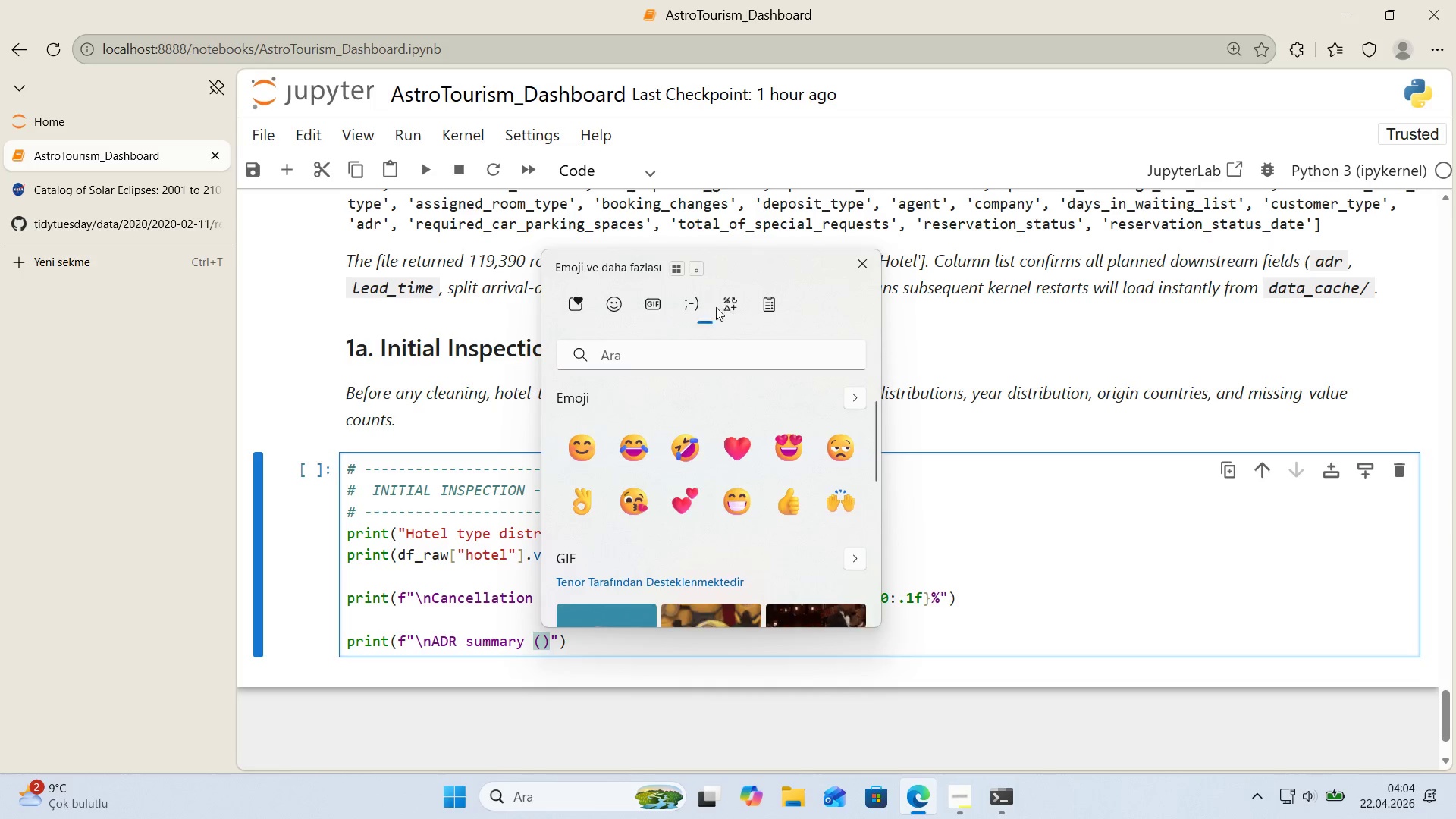 
mouse_move([686, 315])
 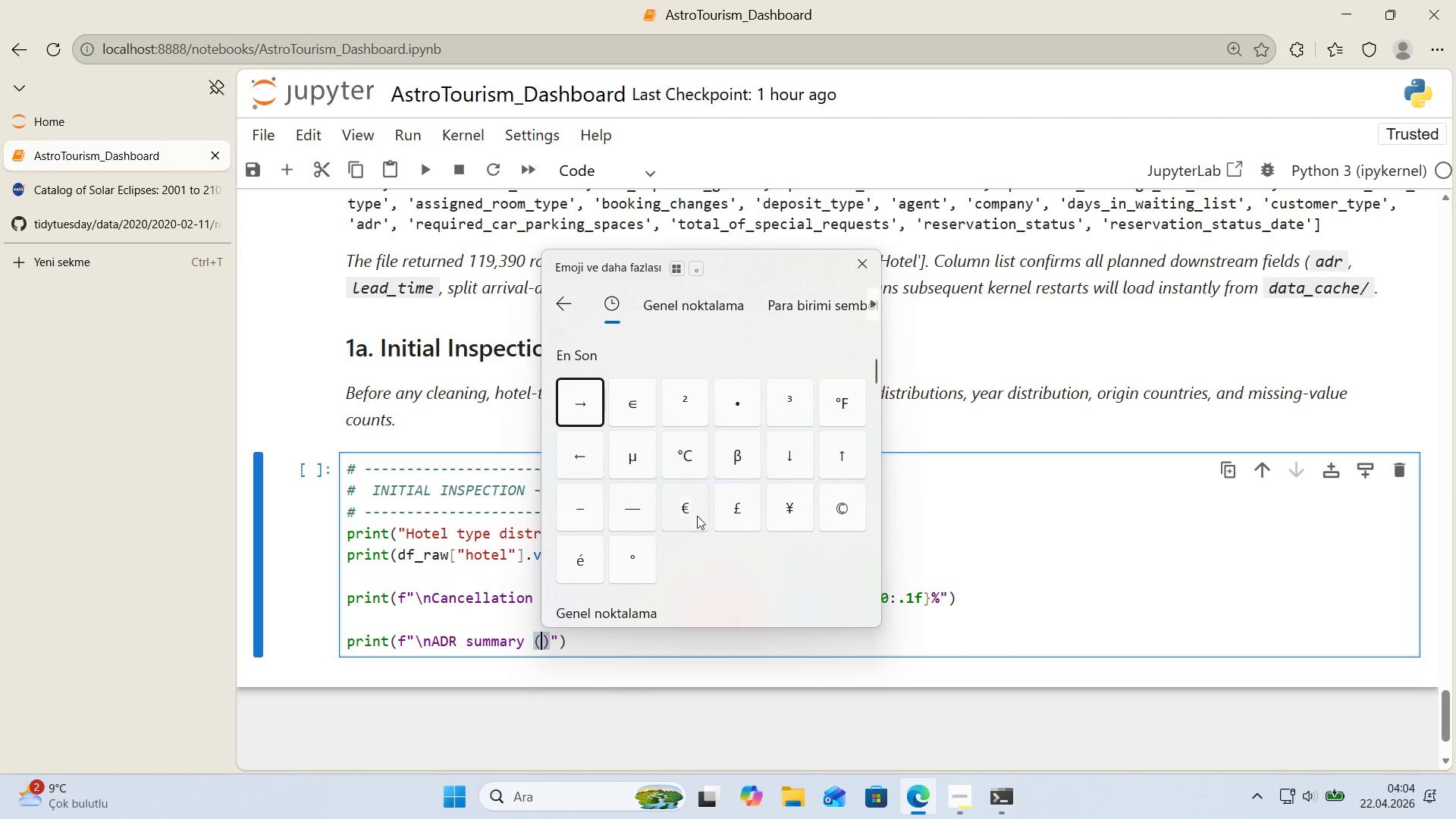 
left_click([693, 519])
 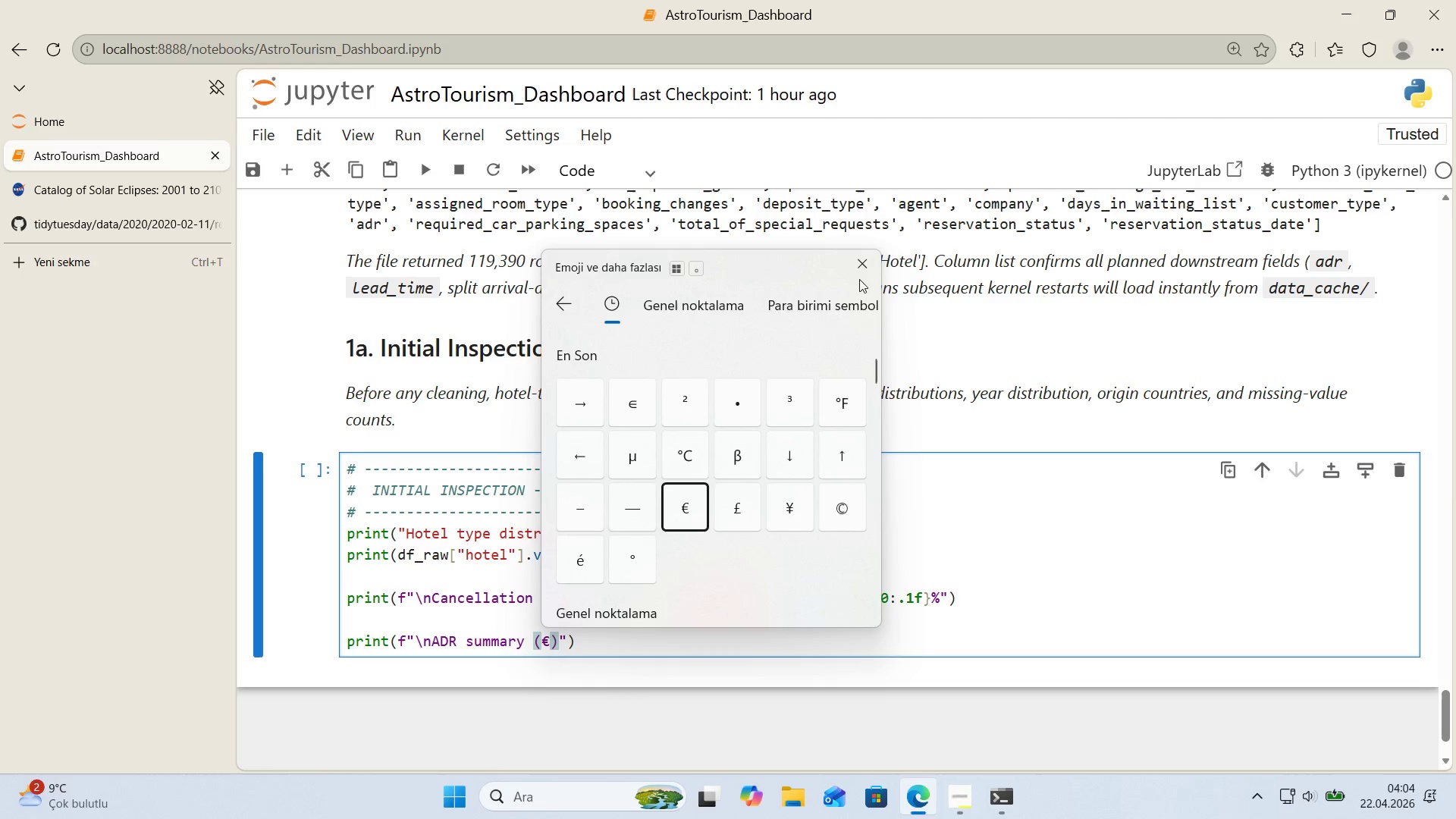 
left_click([861, 264])
 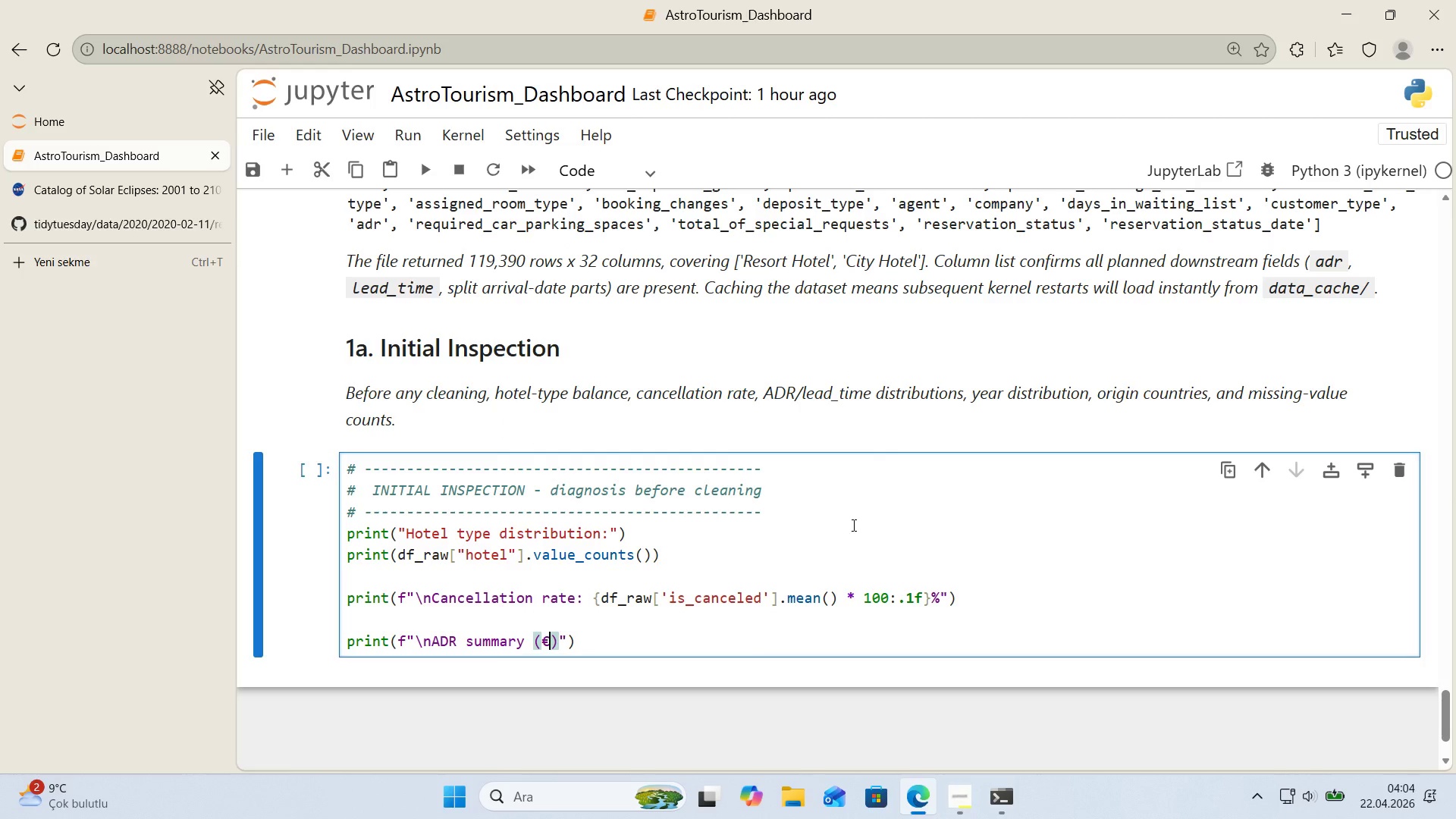 
key(ArrowRight)
 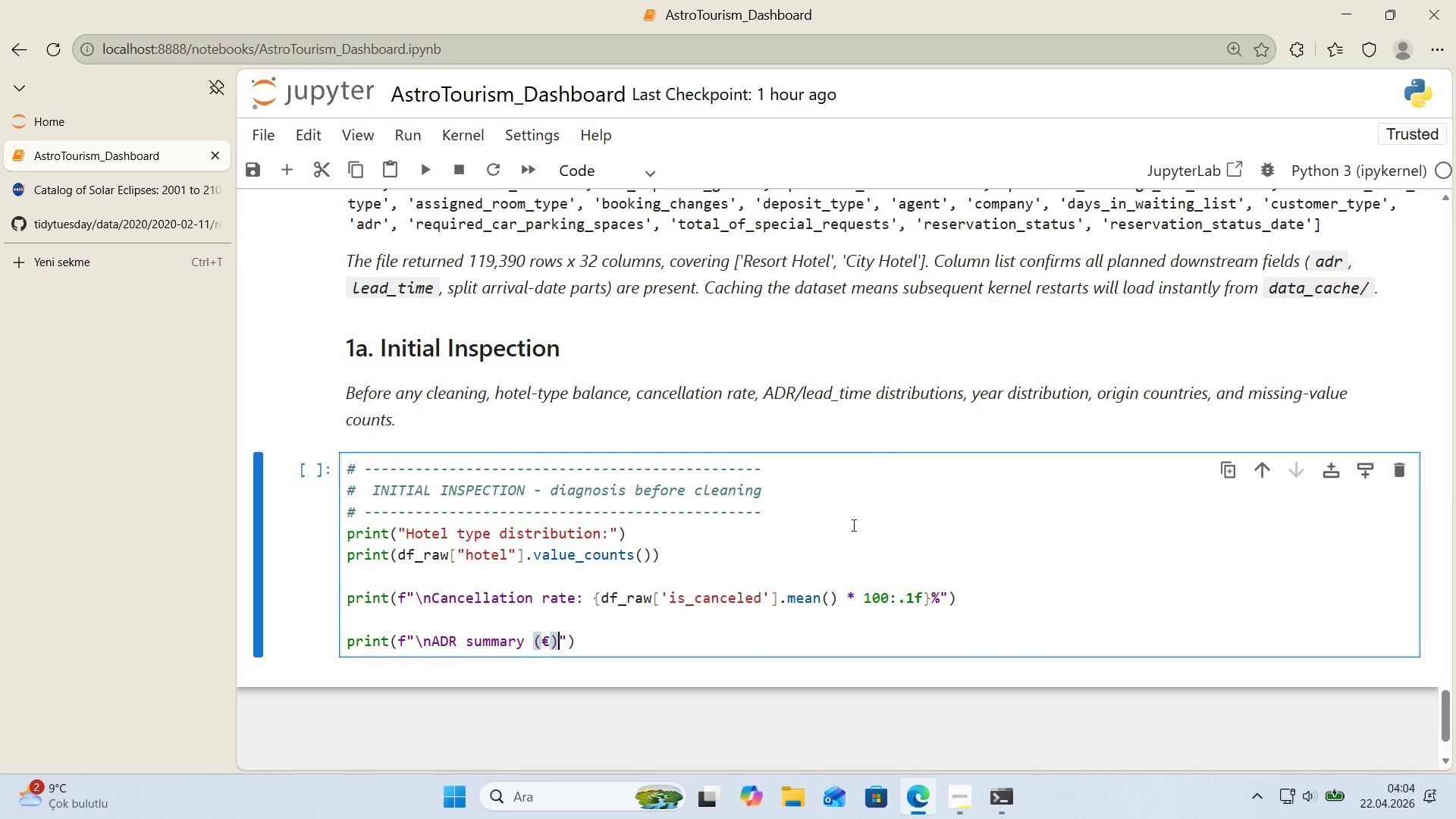 
key(Shift+ShiftRight)
 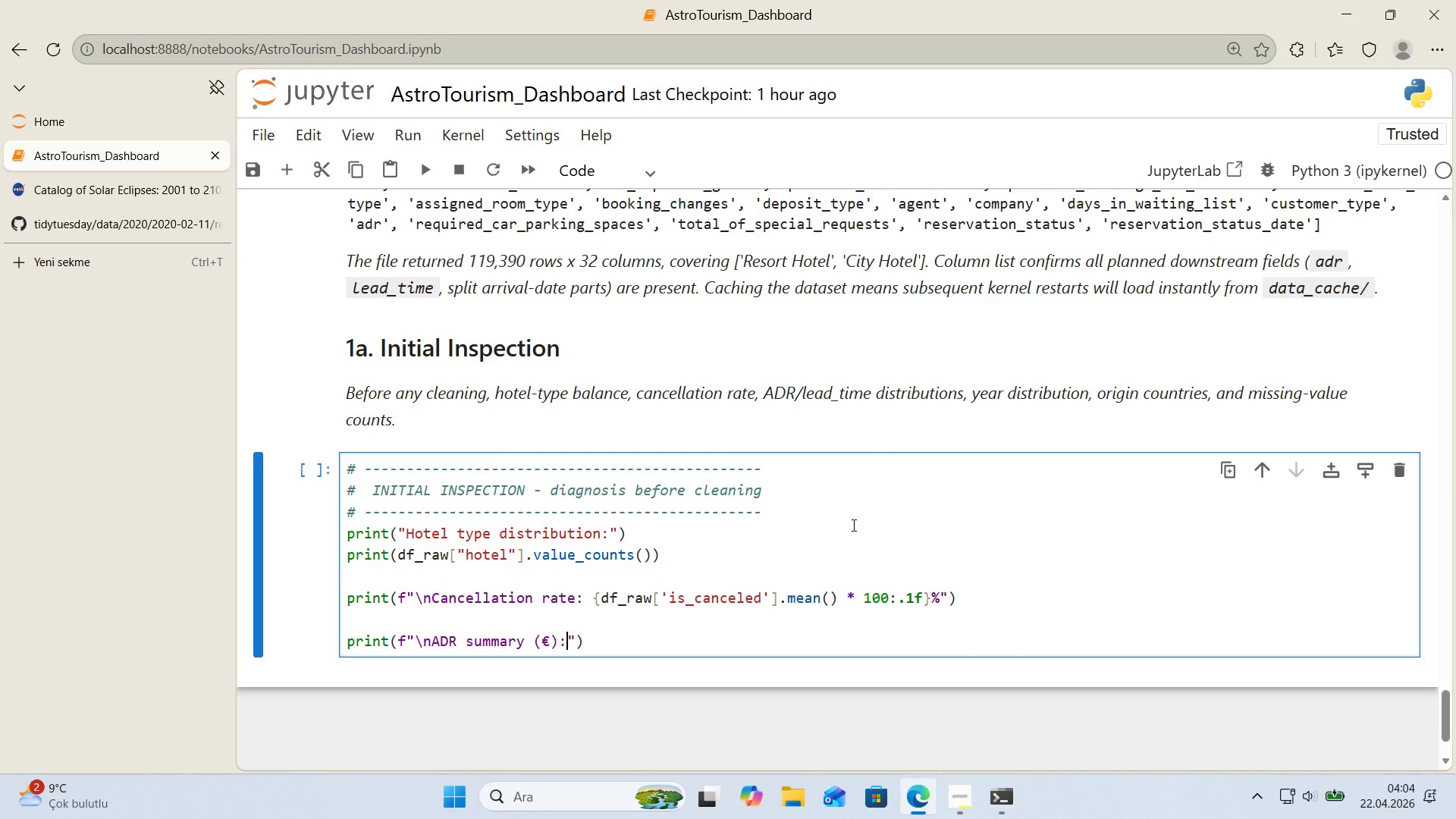 
key(Shift+Period)
 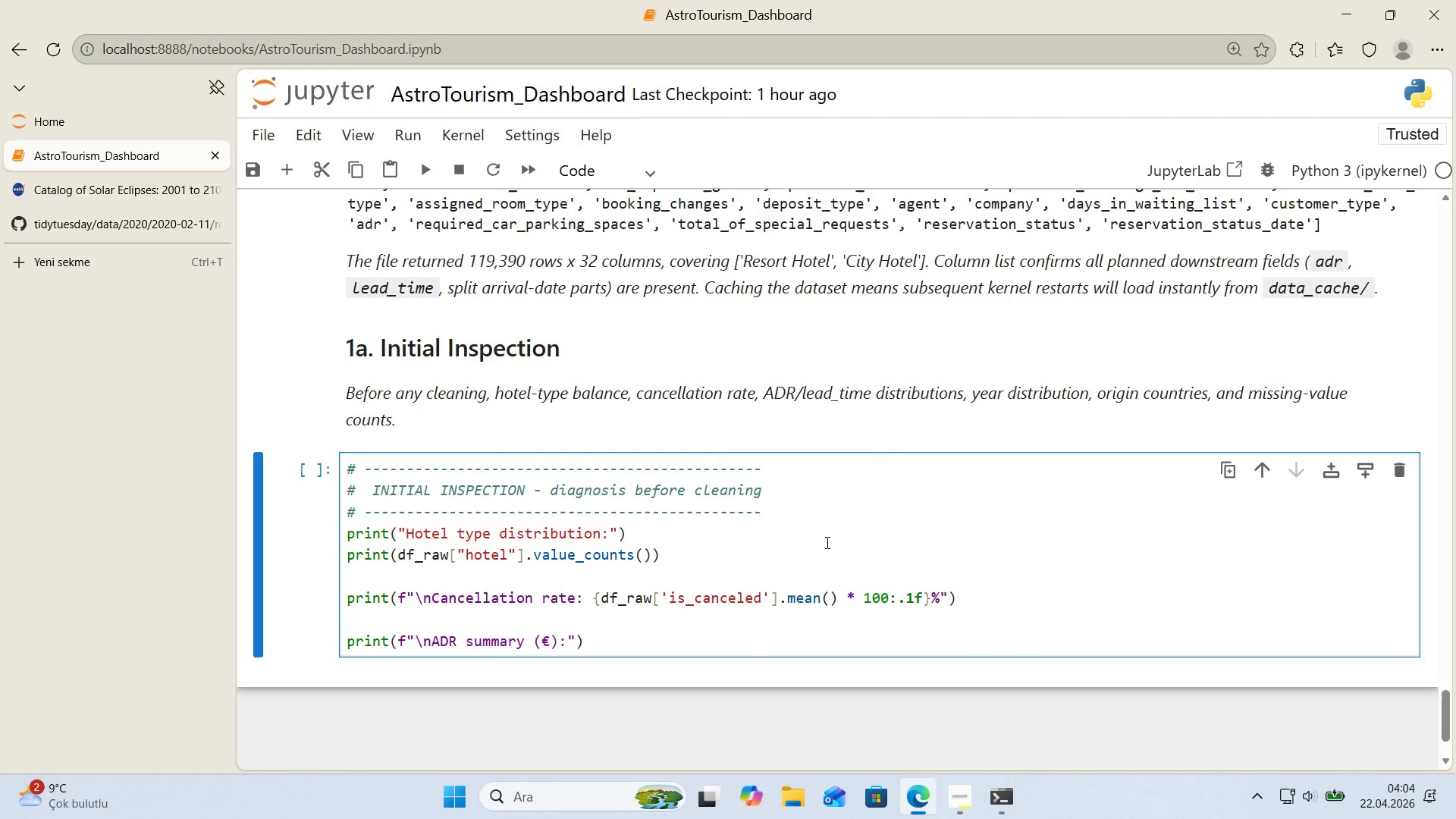 
scroll: coordinate [790, 548], scroll_direction: down, amount: 1.0
 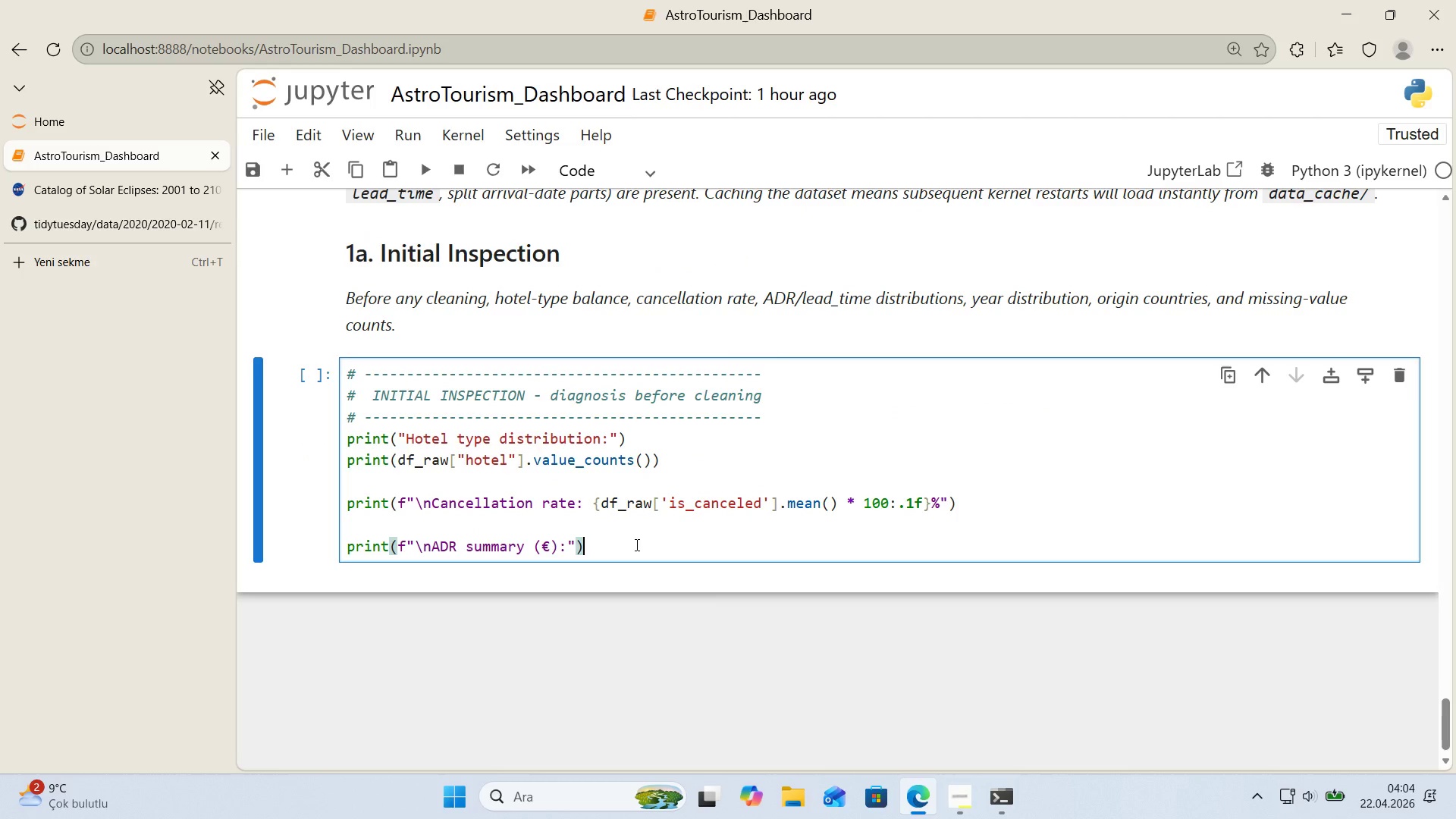 
key(Enter)
 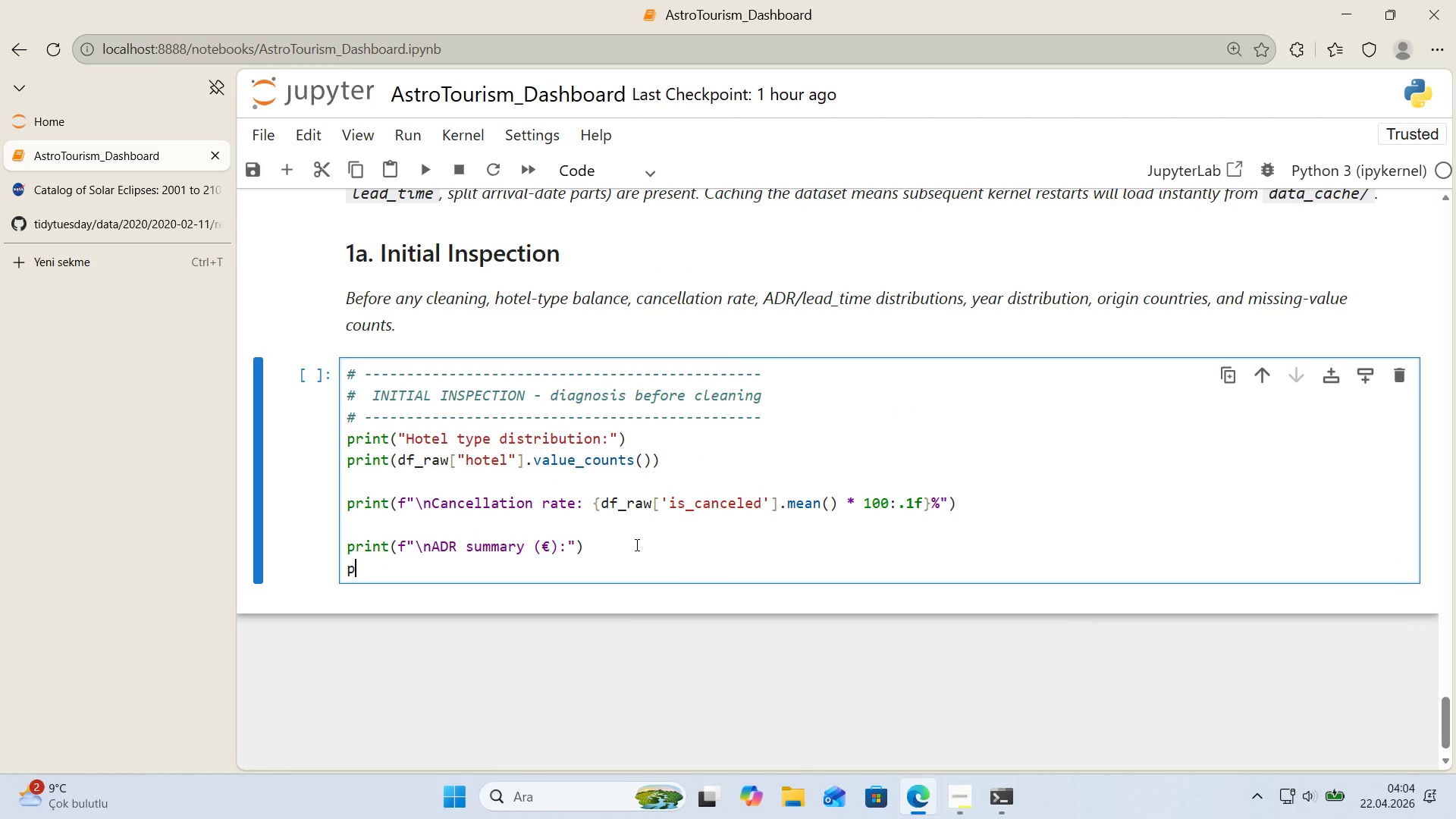 
type(PR'NT*()
 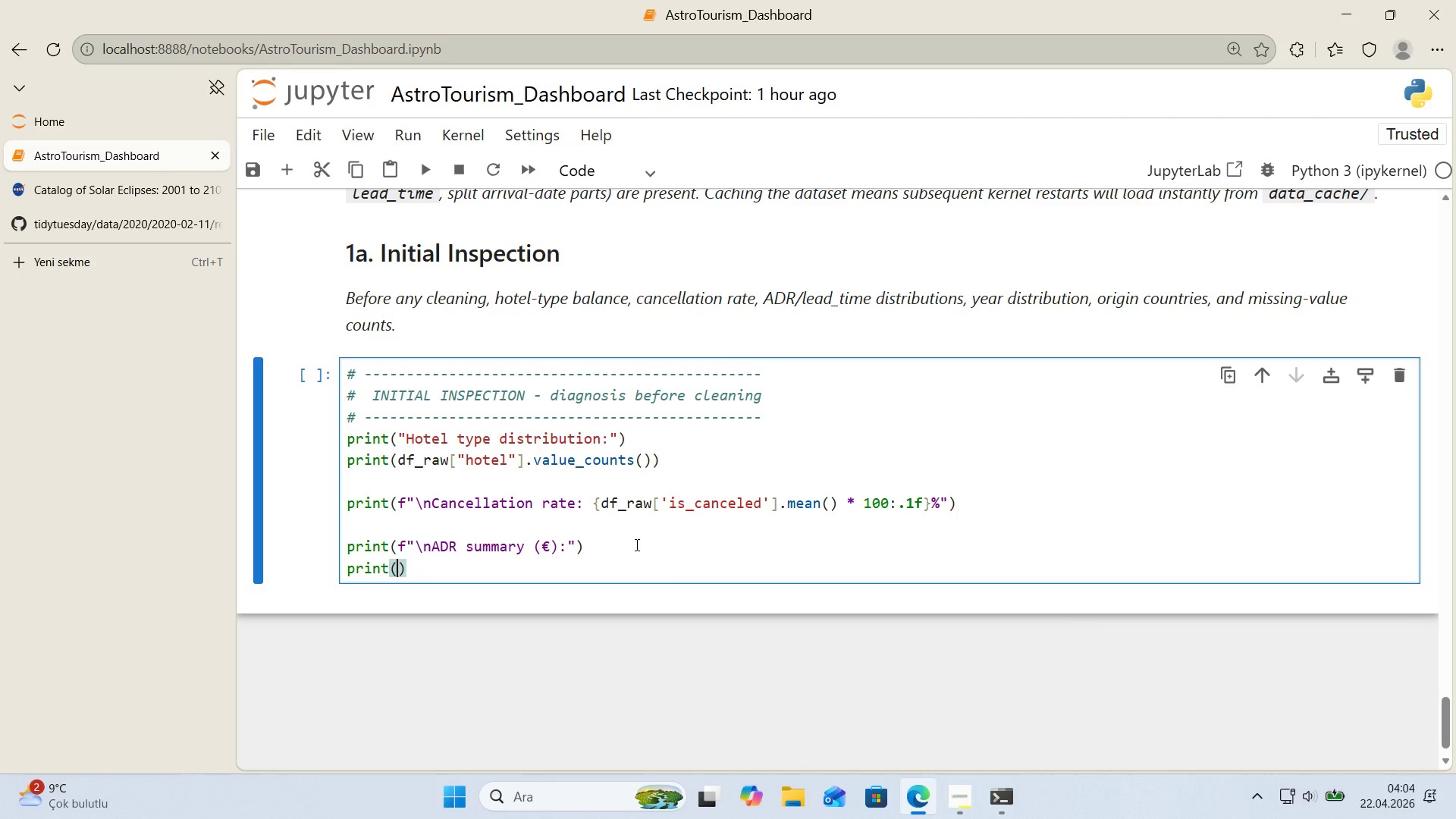 
 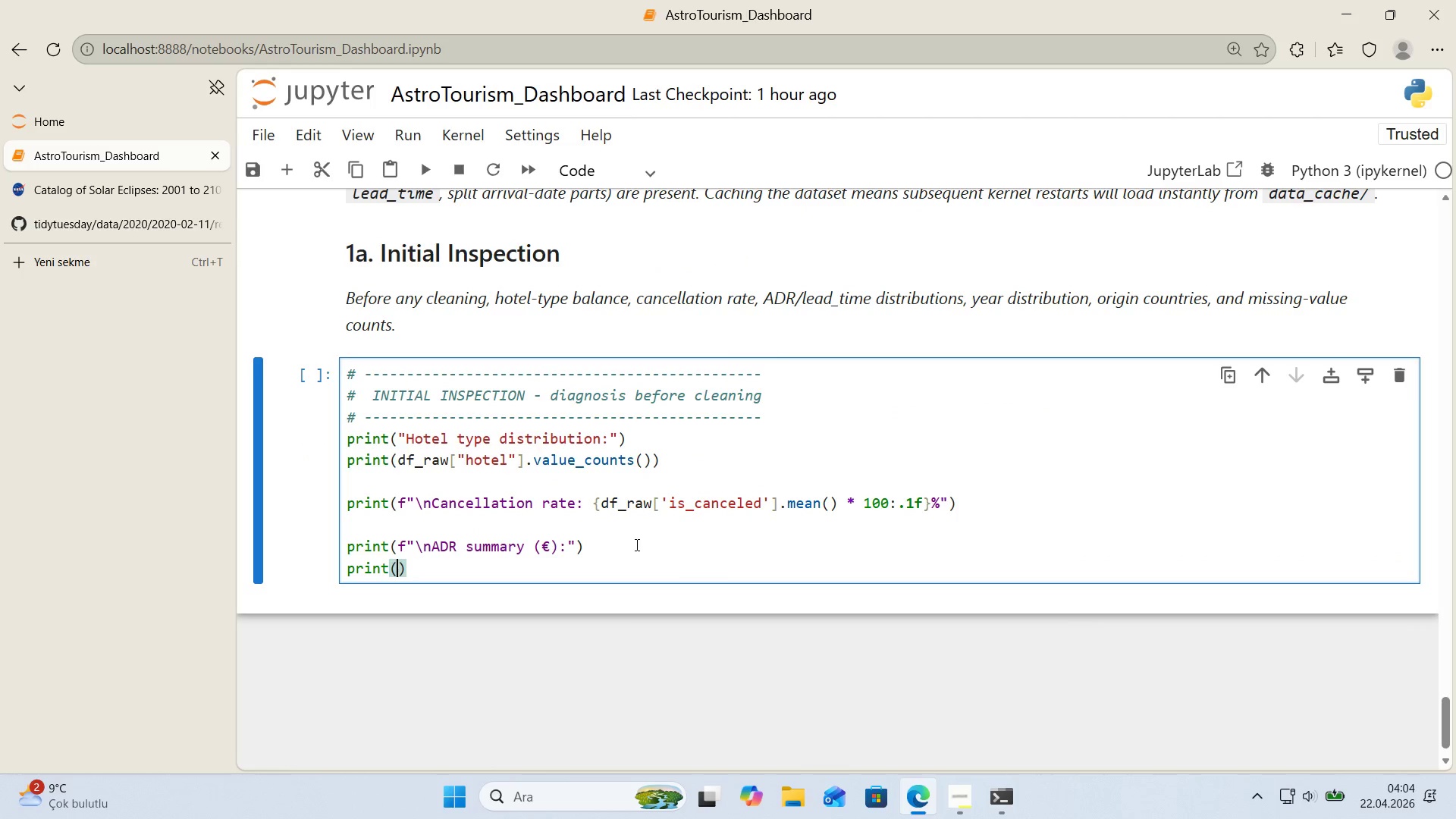 
key(ArrowLeft)
 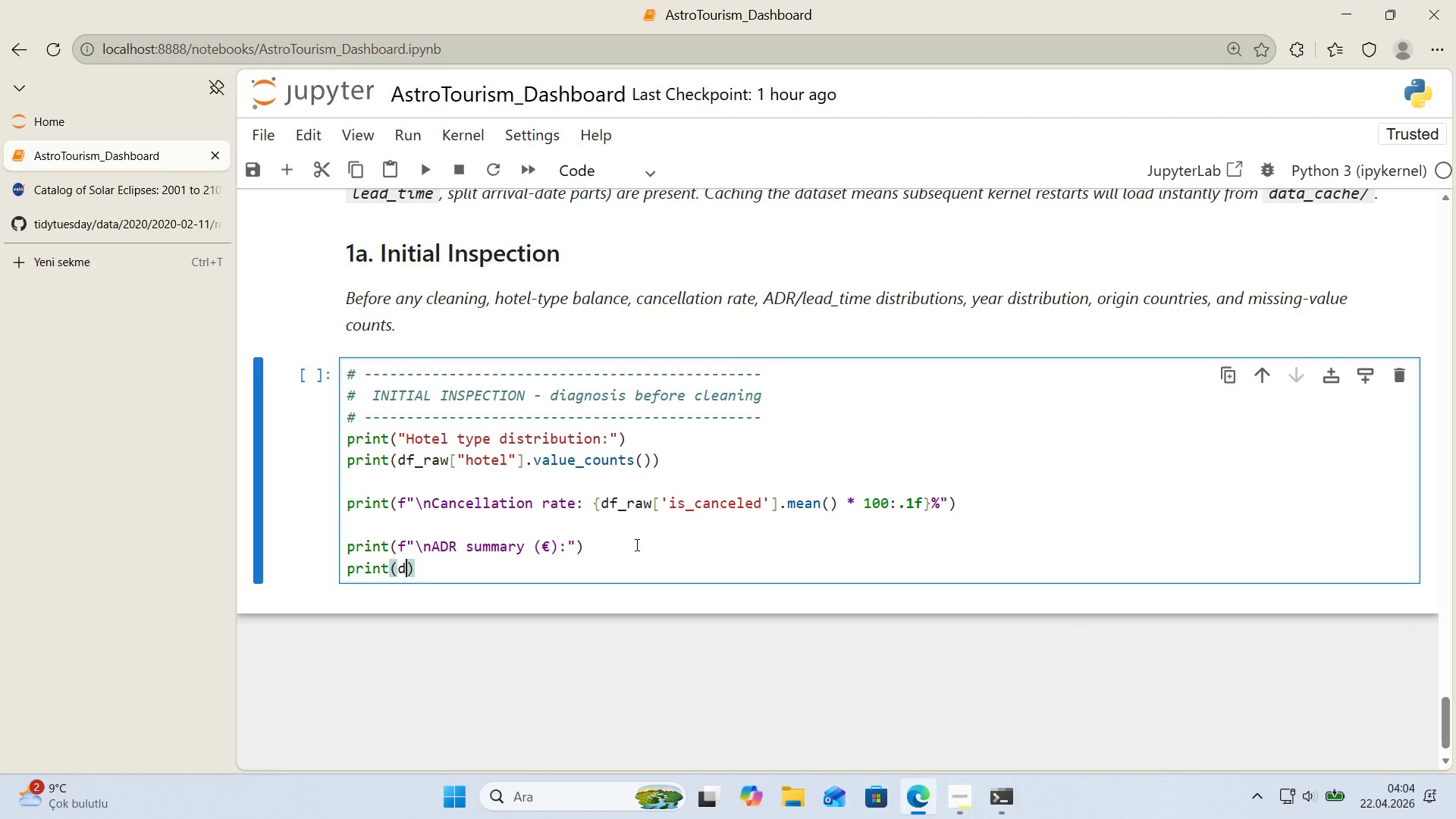 
type(DF_RAW)
 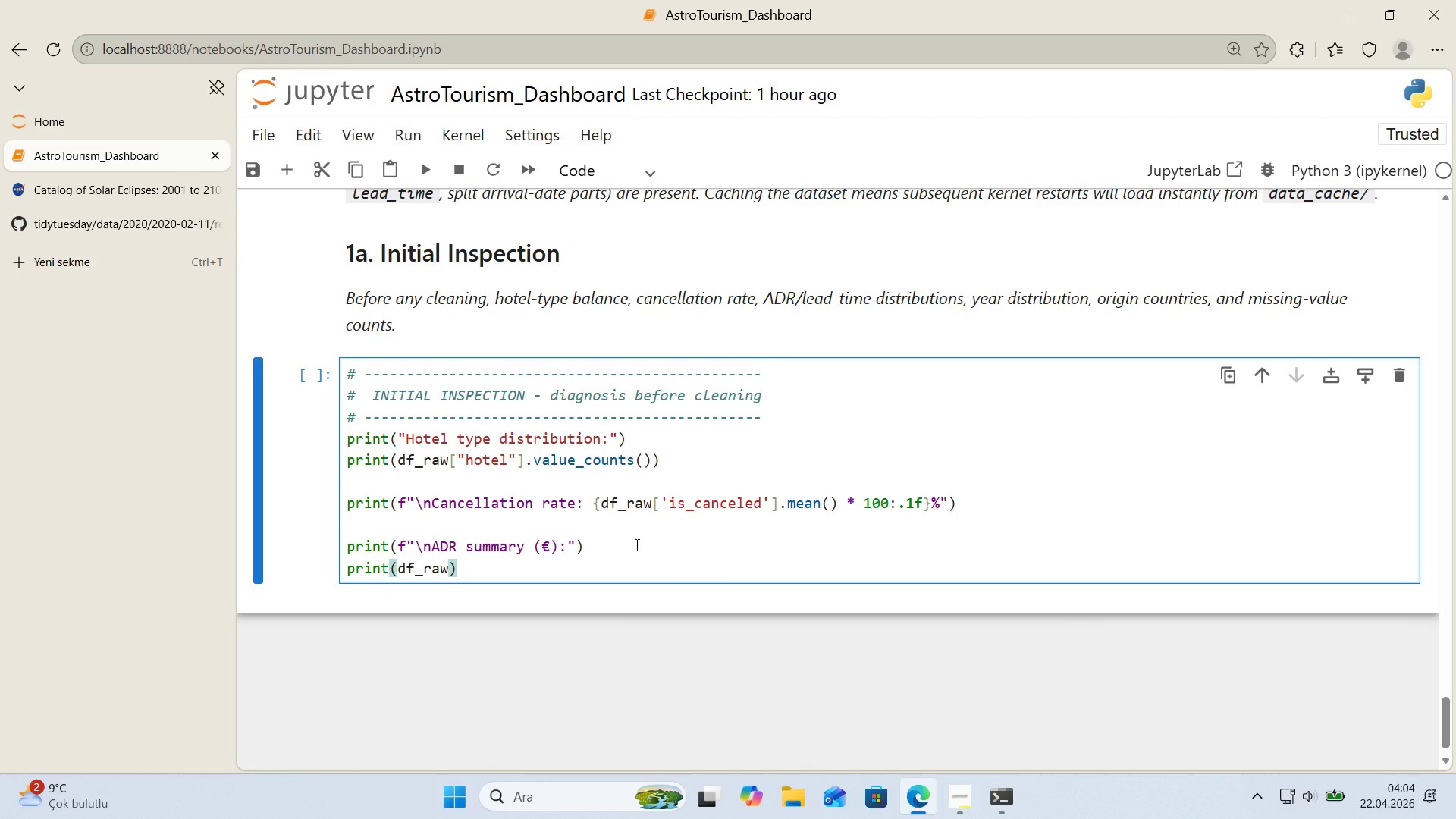 
key(Alt+Control+8)
 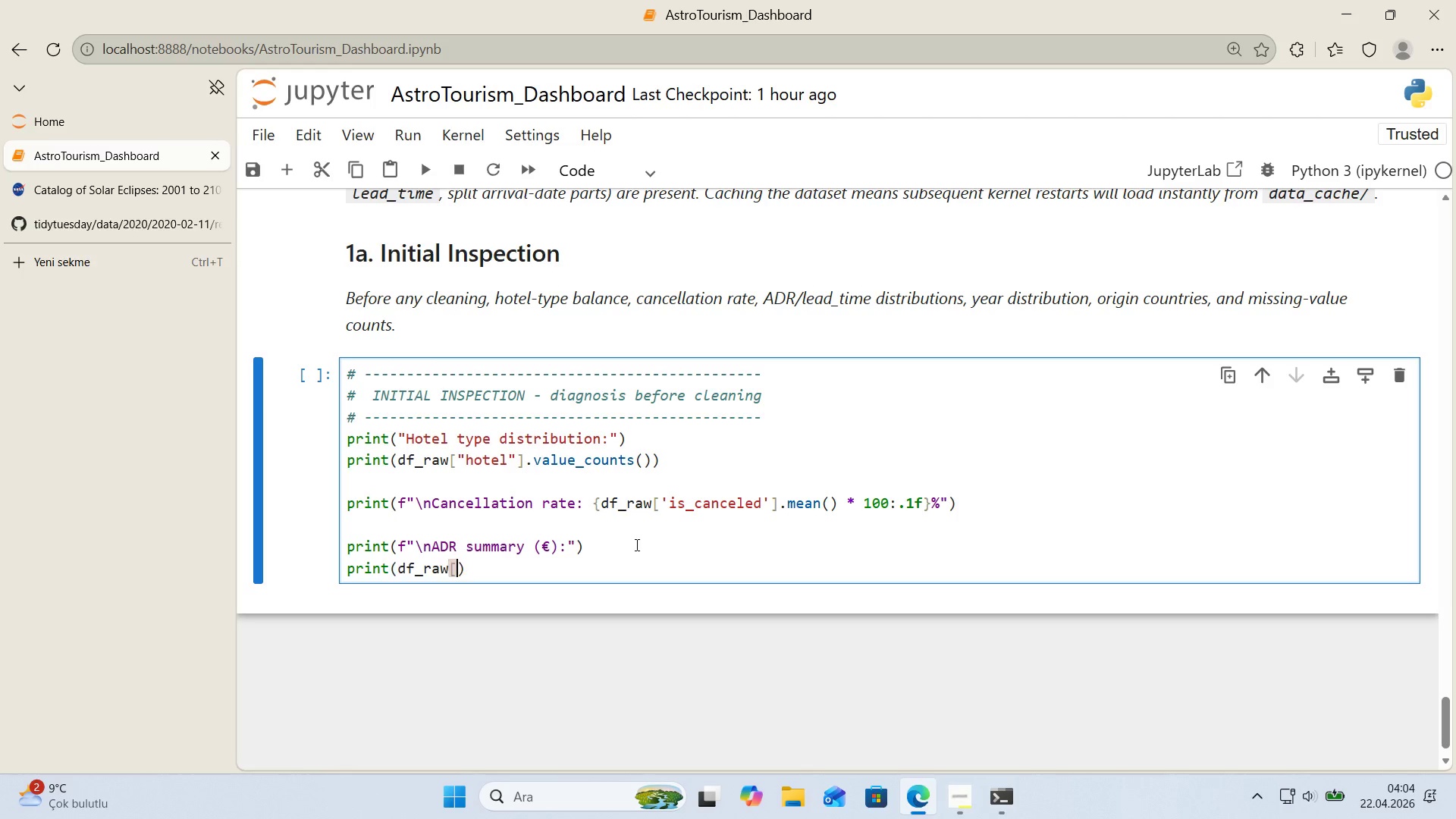 
key(Alt+Control+9)
 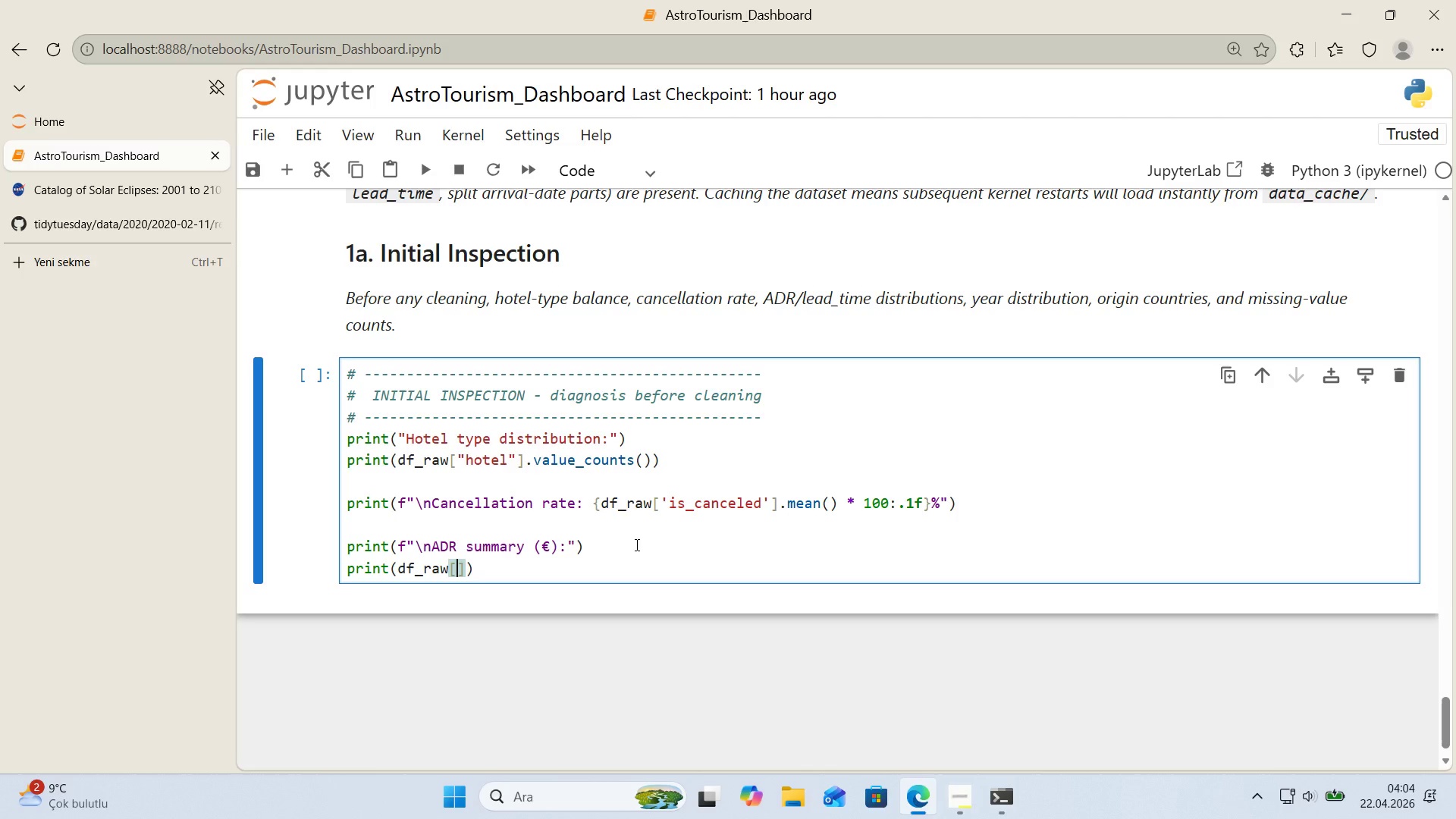 
key(ArrowLeft)
 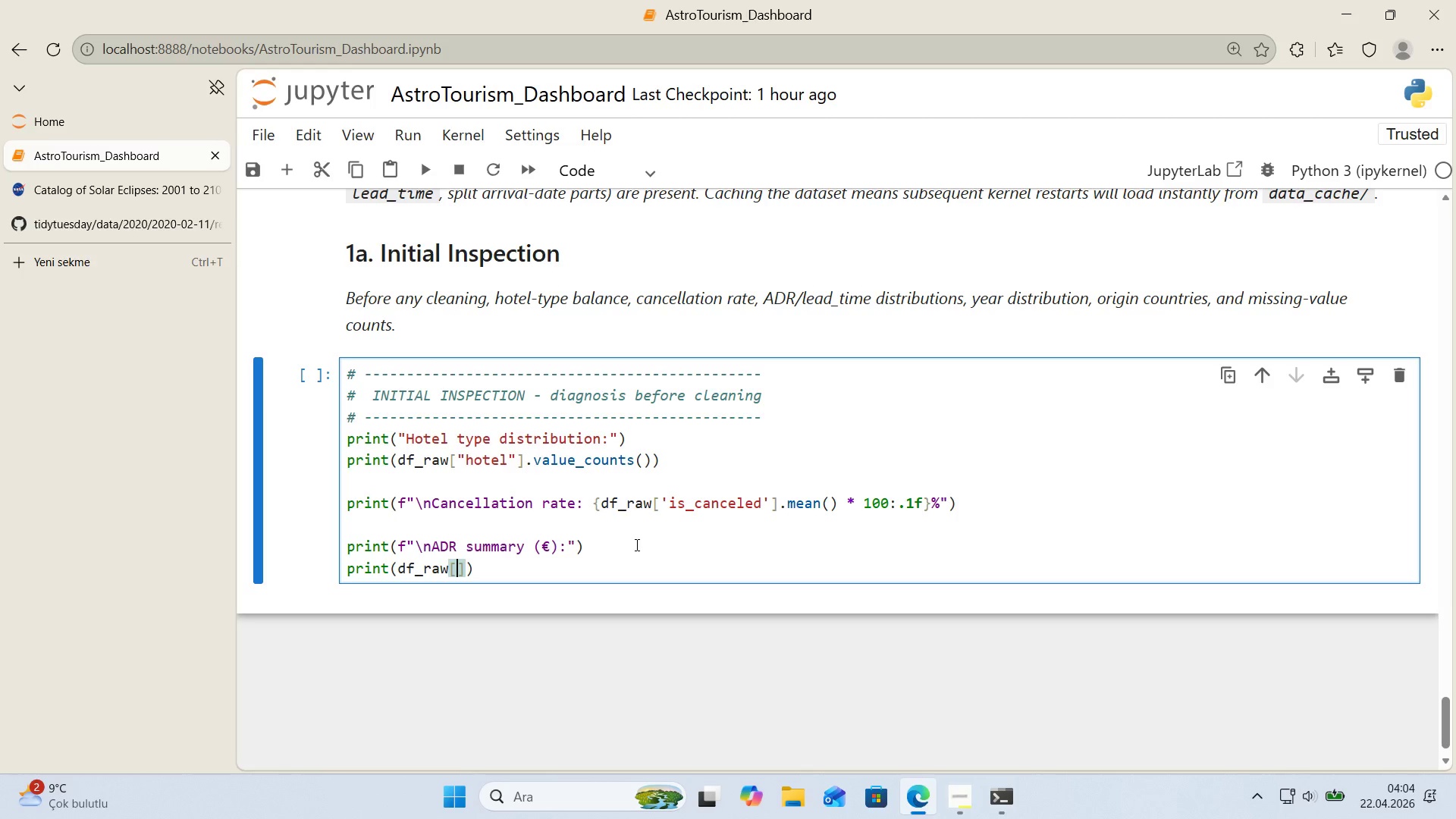 
type(@@)
 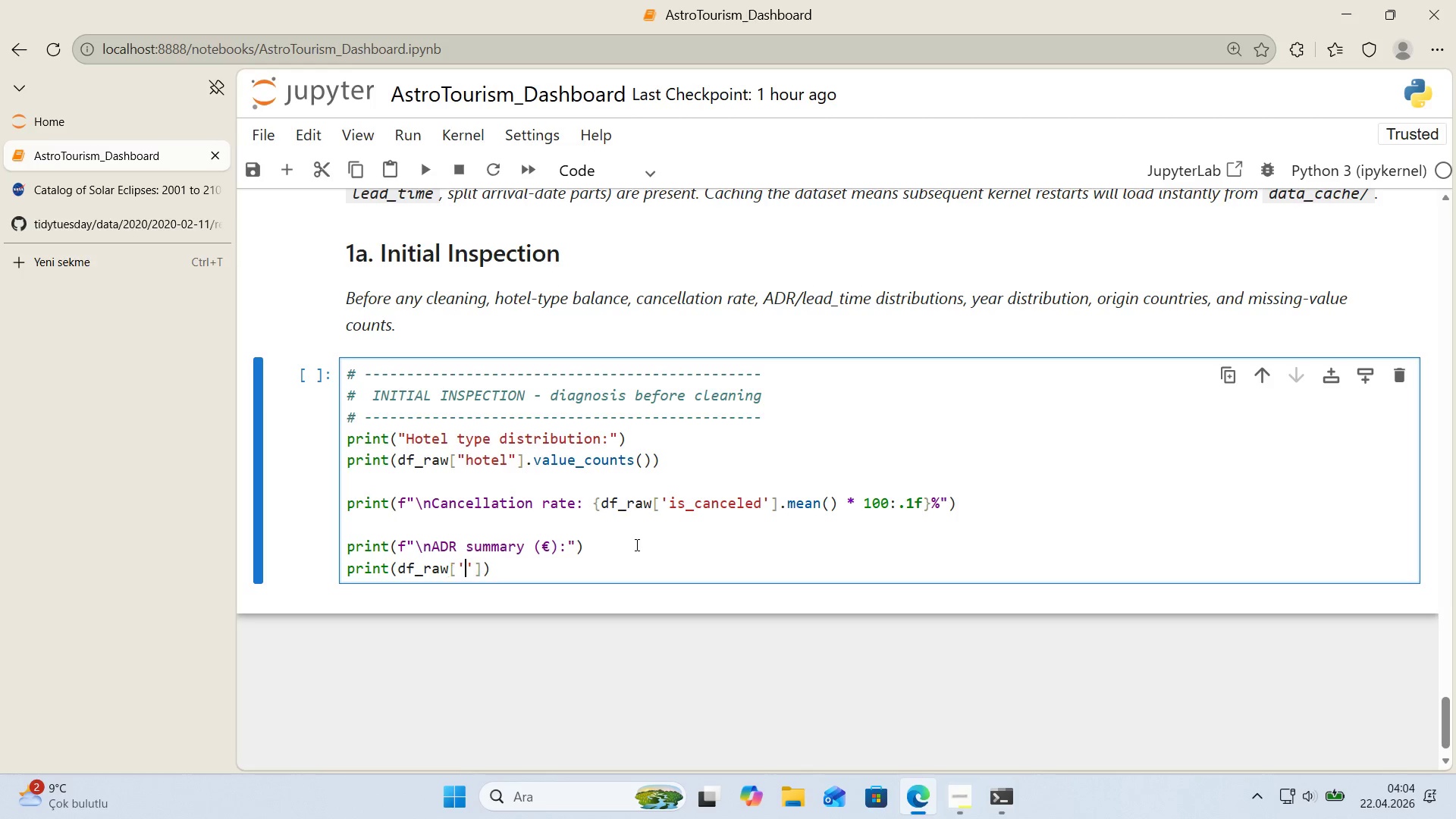 
key(ArrowLeft)
 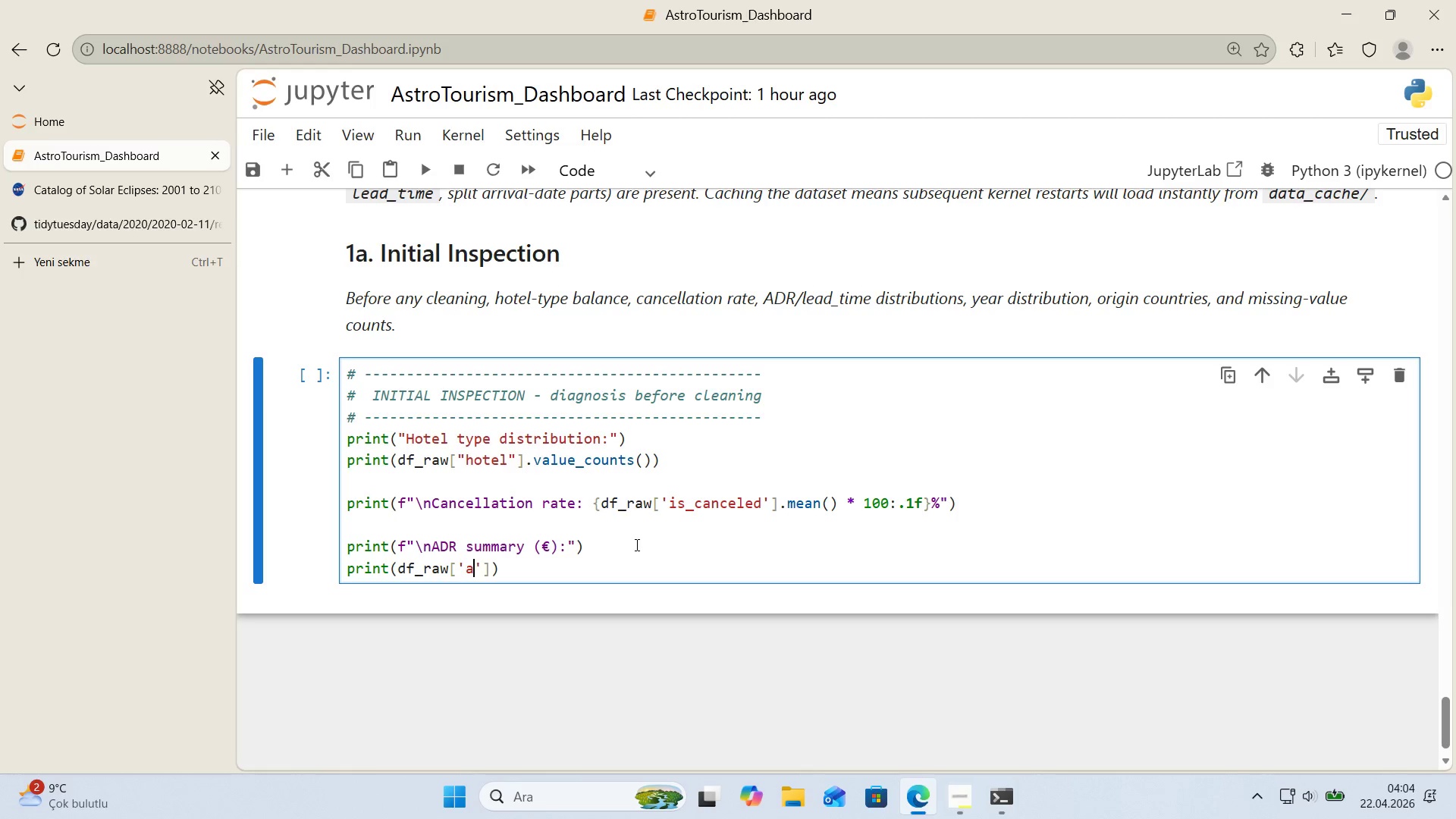 
type(ADR)
 